 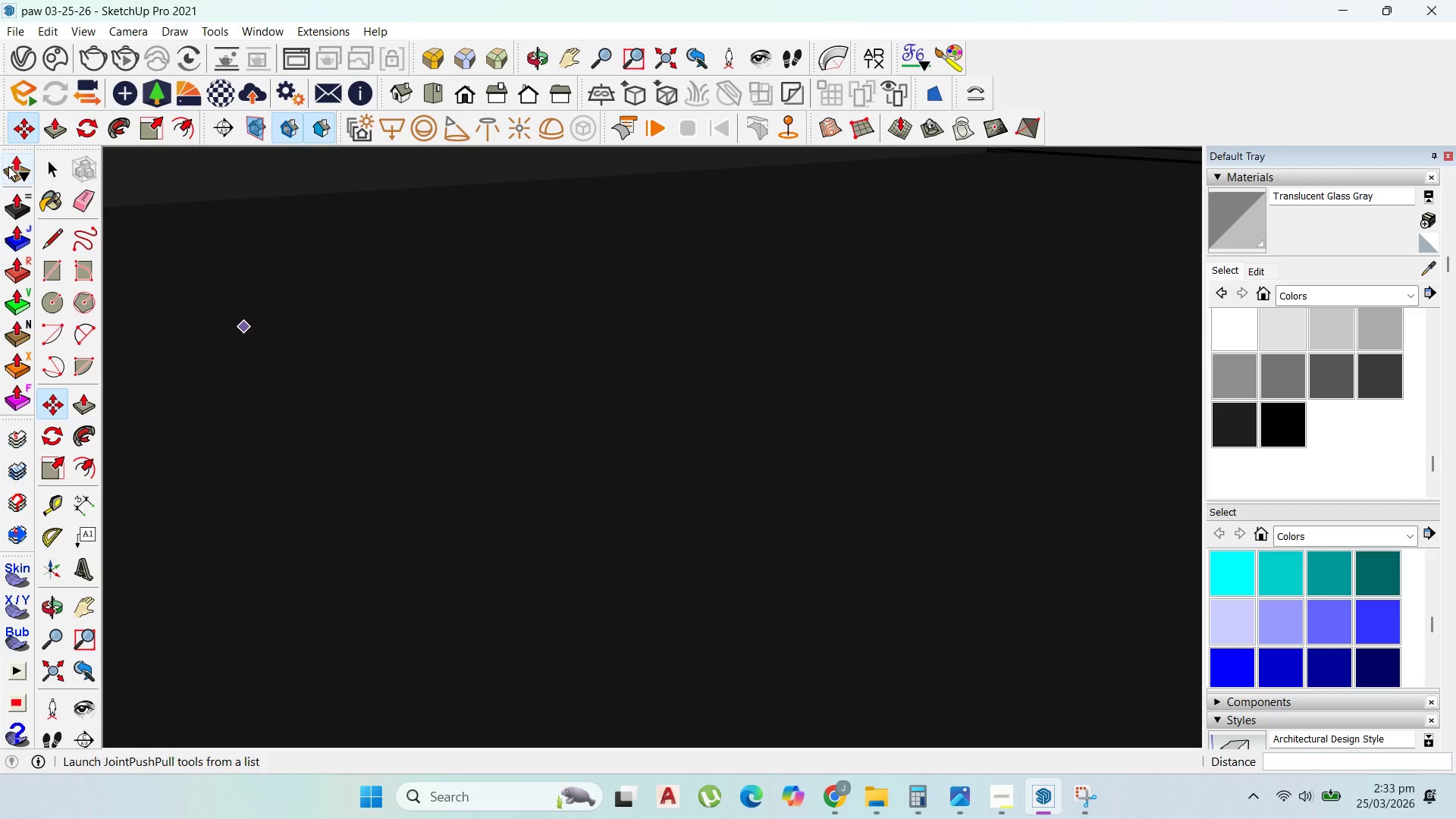 
left_click_drag(start_coordinate=[44, 168], to_coordinate=[48, 168])
 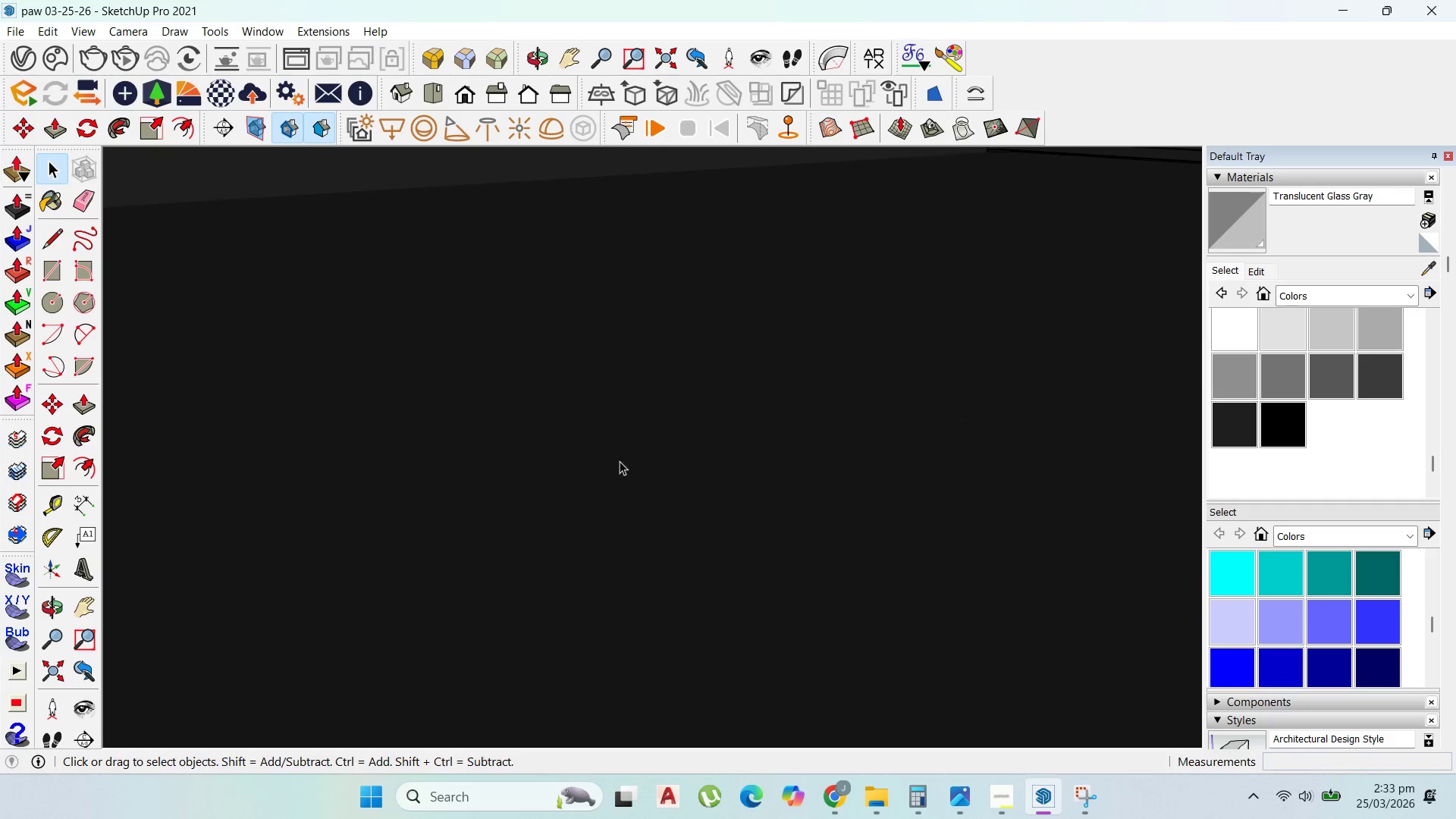 
scroll: coordinate [934, 525], scroll_direction: down, amount: 79.0
 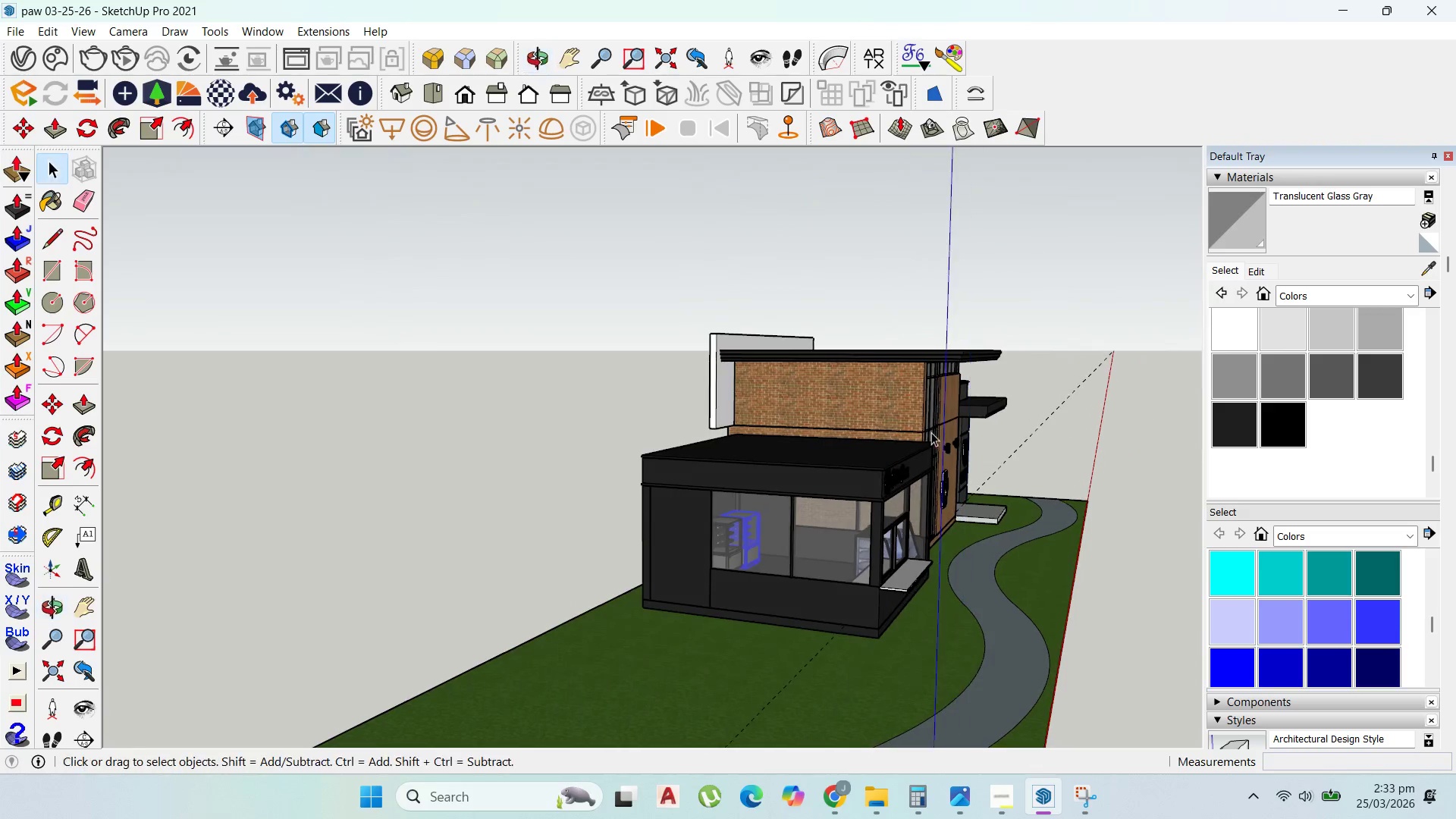 
scroll: coordinate [867, 535], scroll_direction: up, amount: 12.0
 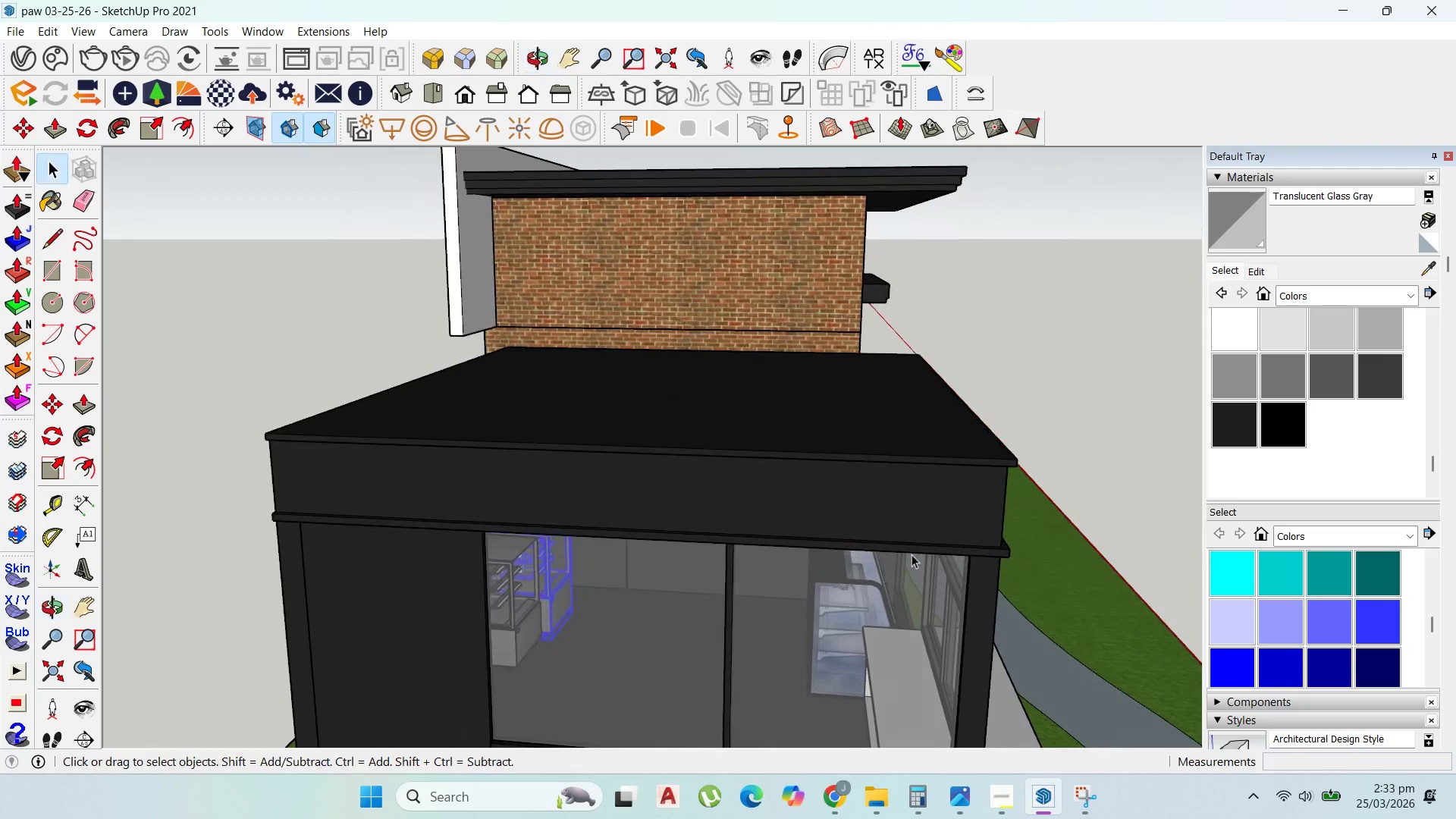 
scroll: coordinate [921, 475], scroll_direction: down, amount: 7.0
 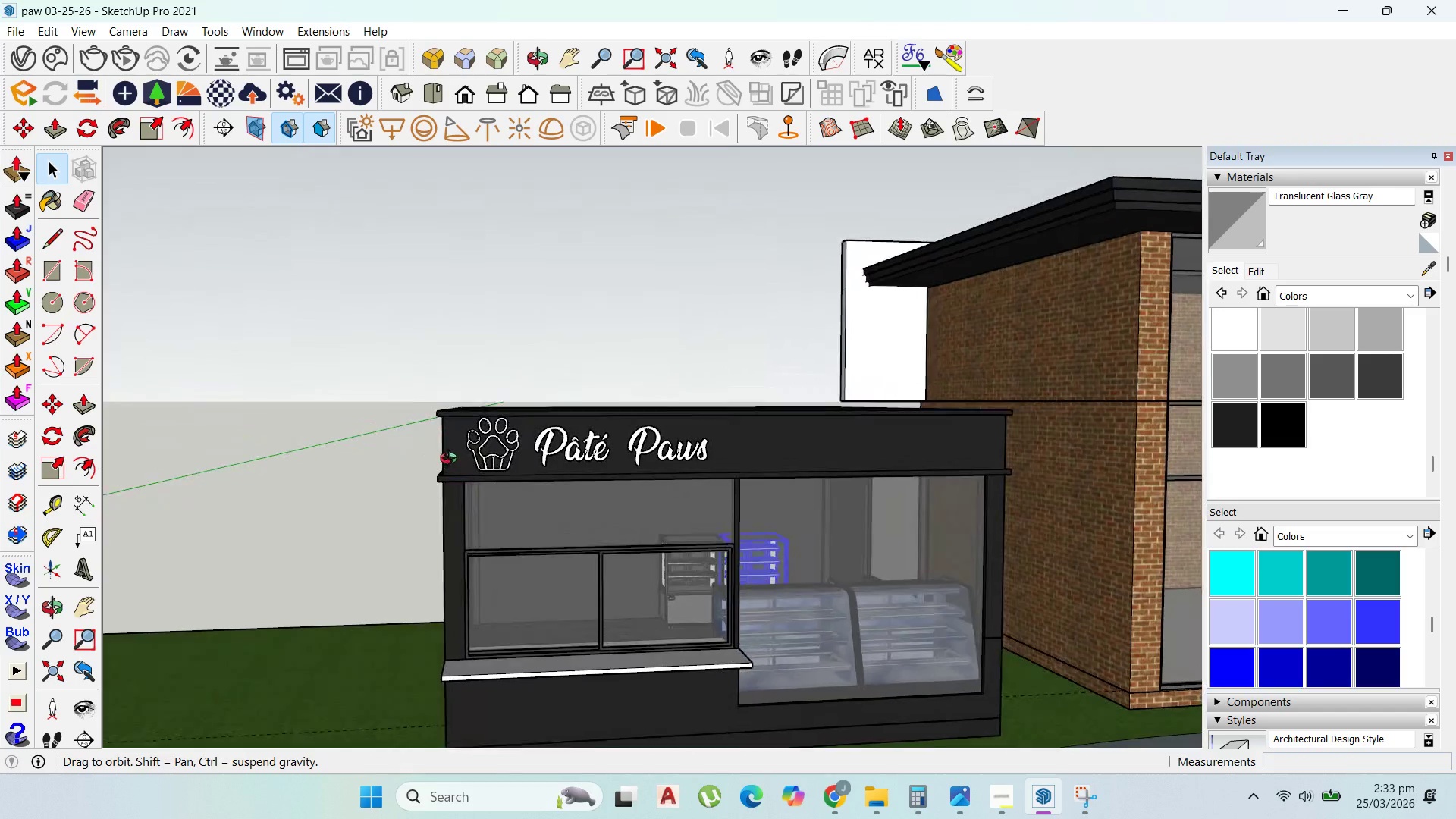 
scroll: coordinate [639, 550], scroll_direction: up, amount: 7.0
 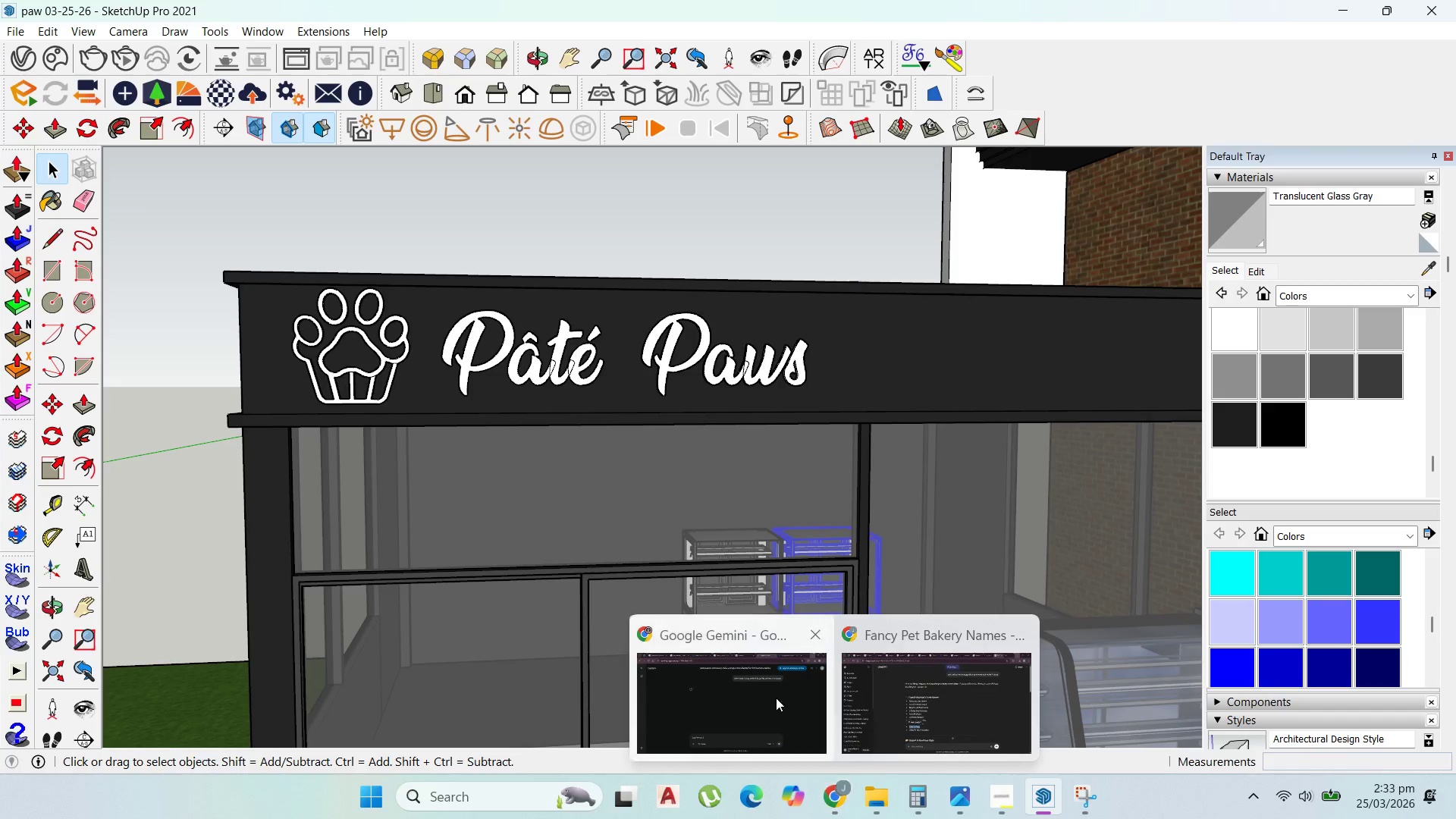 
scroll: coordinate [797, 618], scroll_direction: down, amount: 7.0
 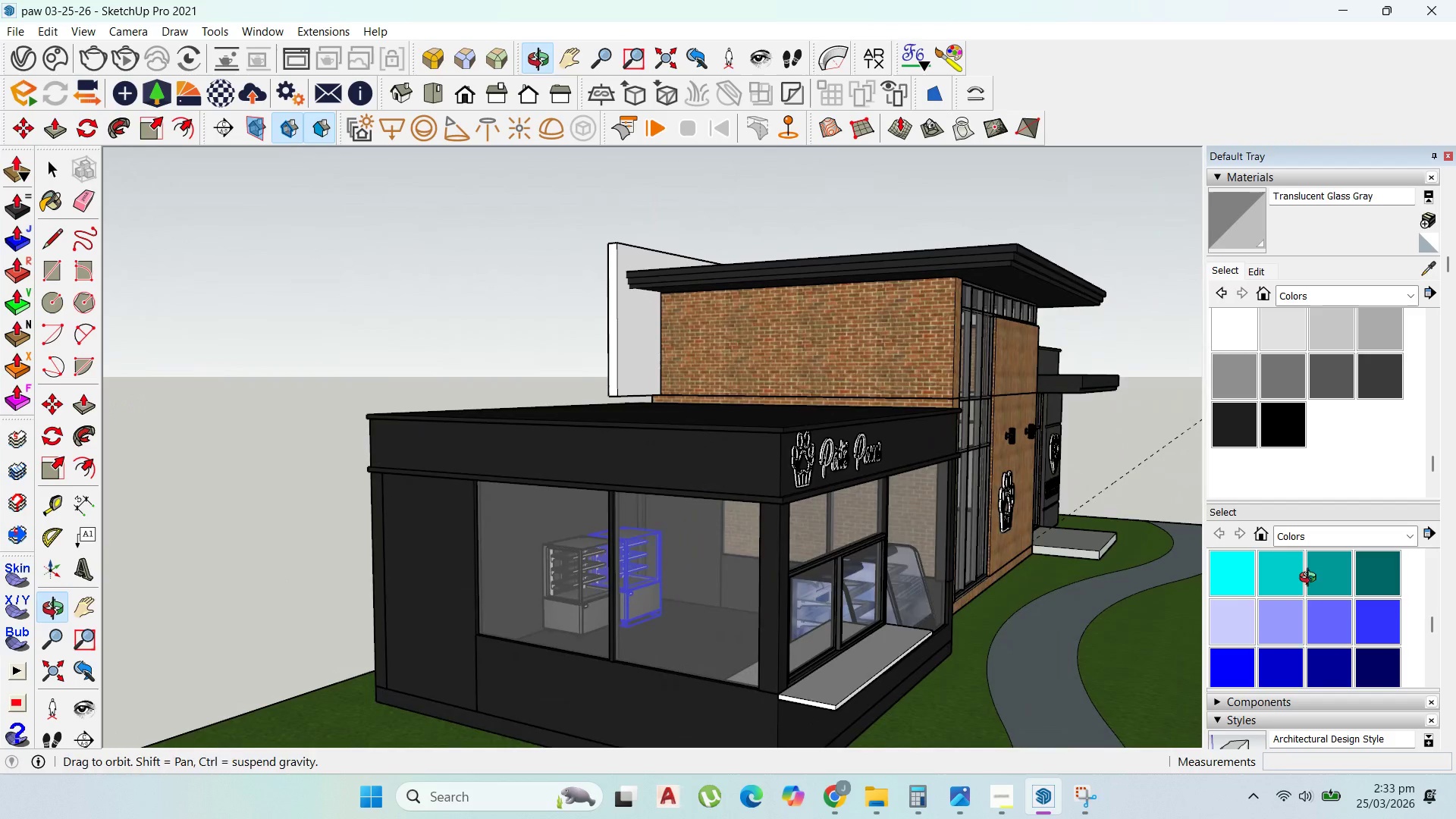 
scroll: coordinate [334, 611], scroll_direction: up, amount: 5.0
 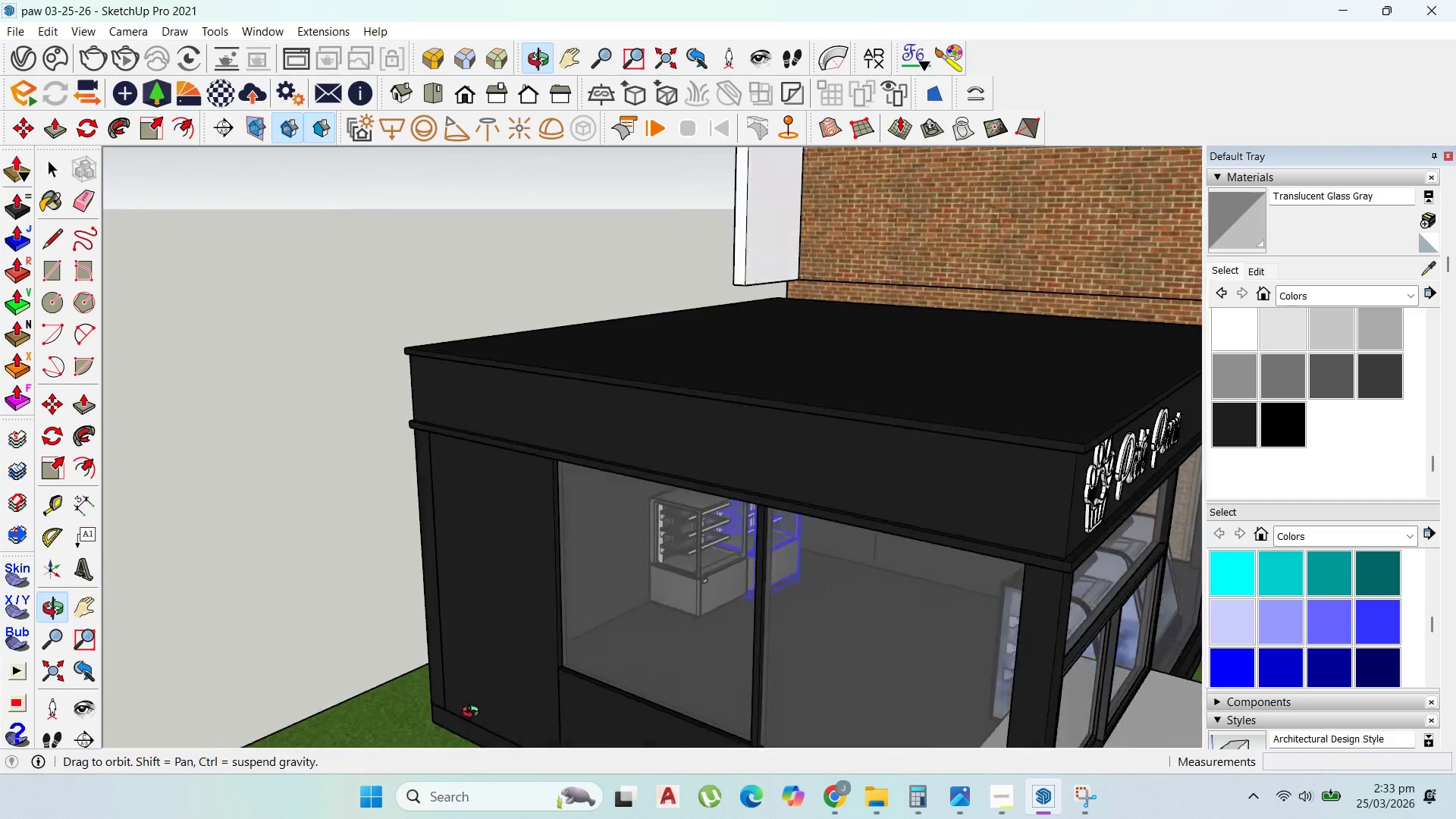 
scroll: coordinate [836, 624], scroll_direction: down, amount: 4.0
 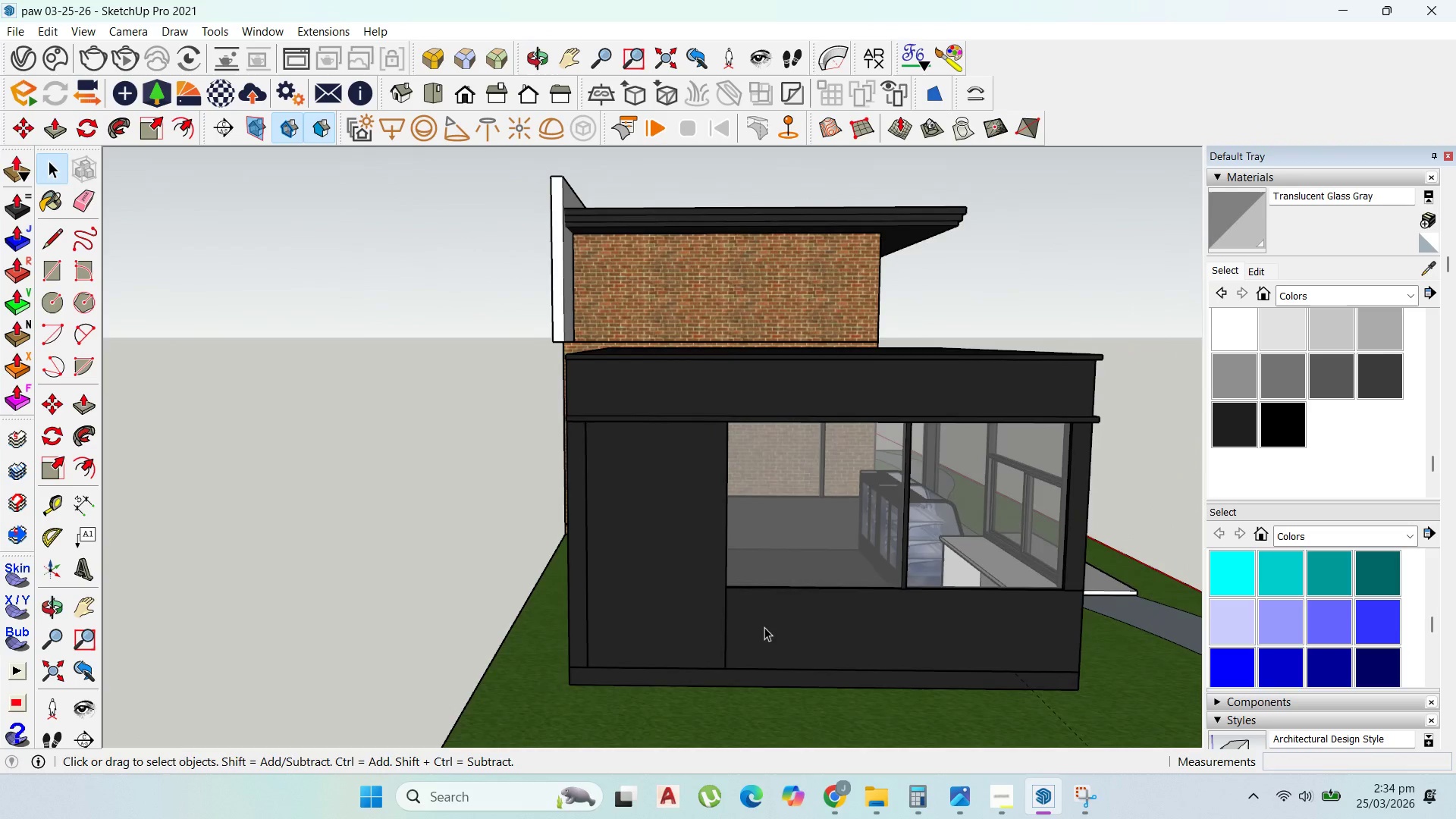 
double_click([761, 621])
 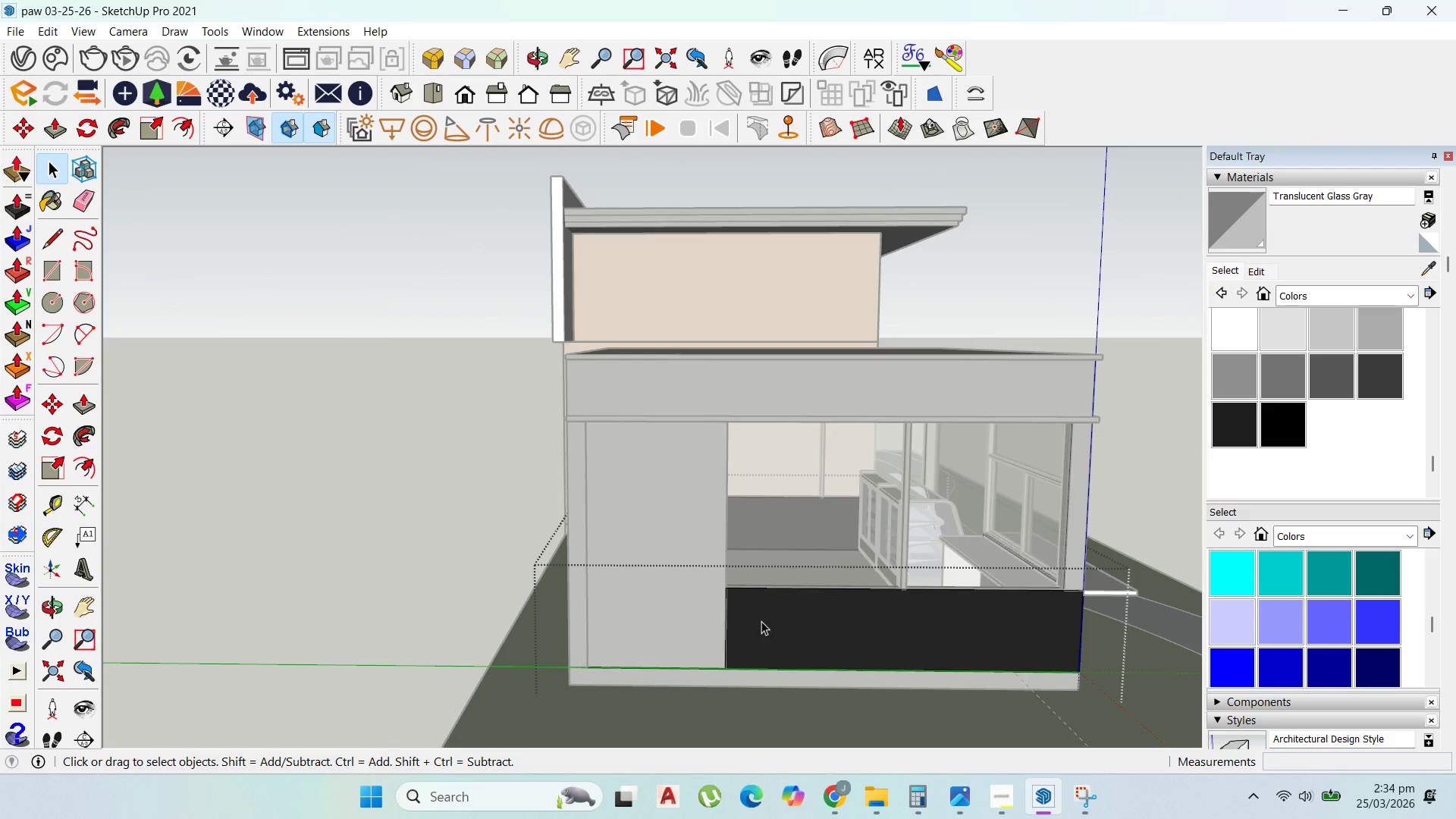 
triple_click([761, 621])
 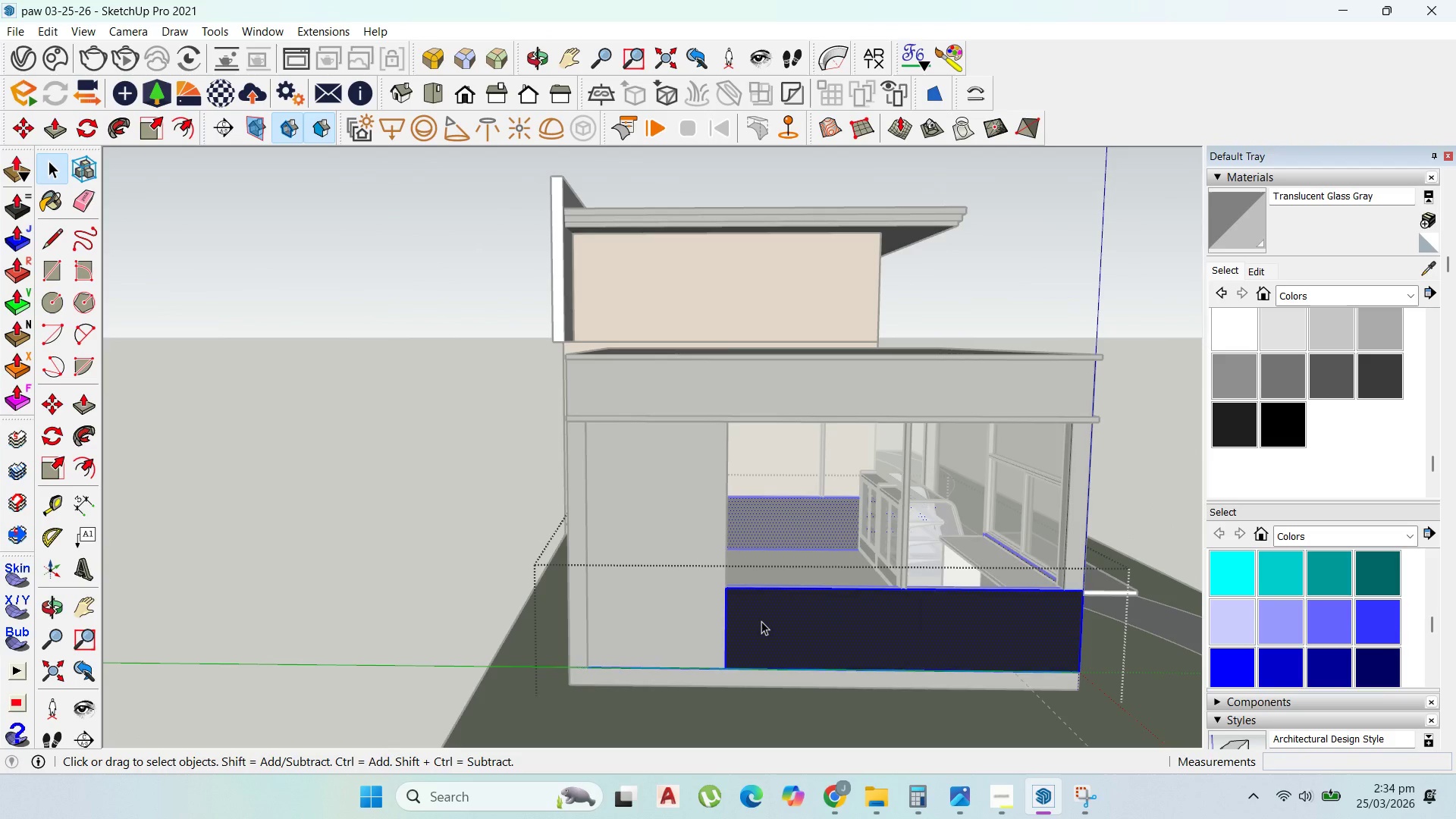 
triple_click([761, 621])
 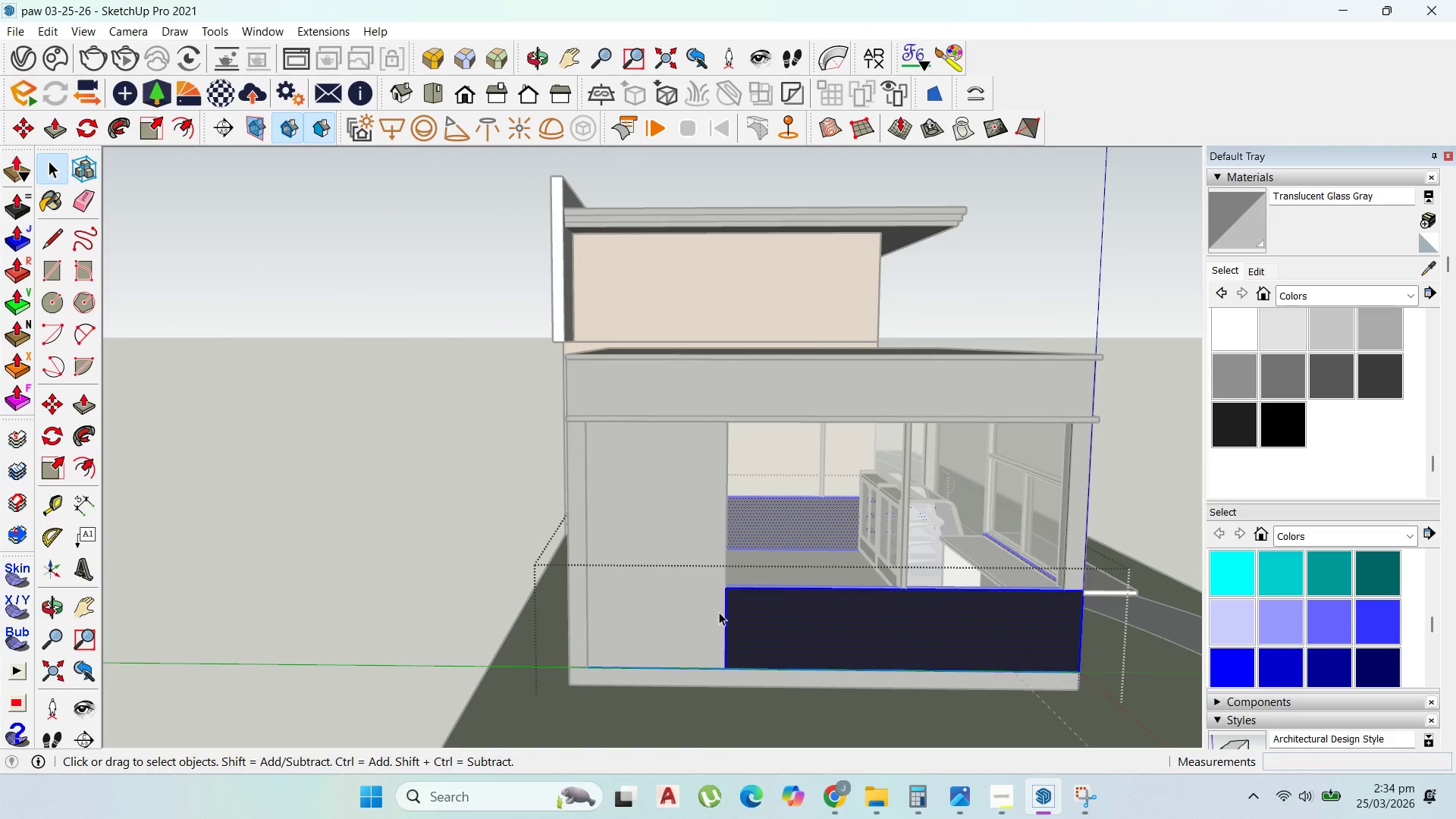 
key(Escape)
 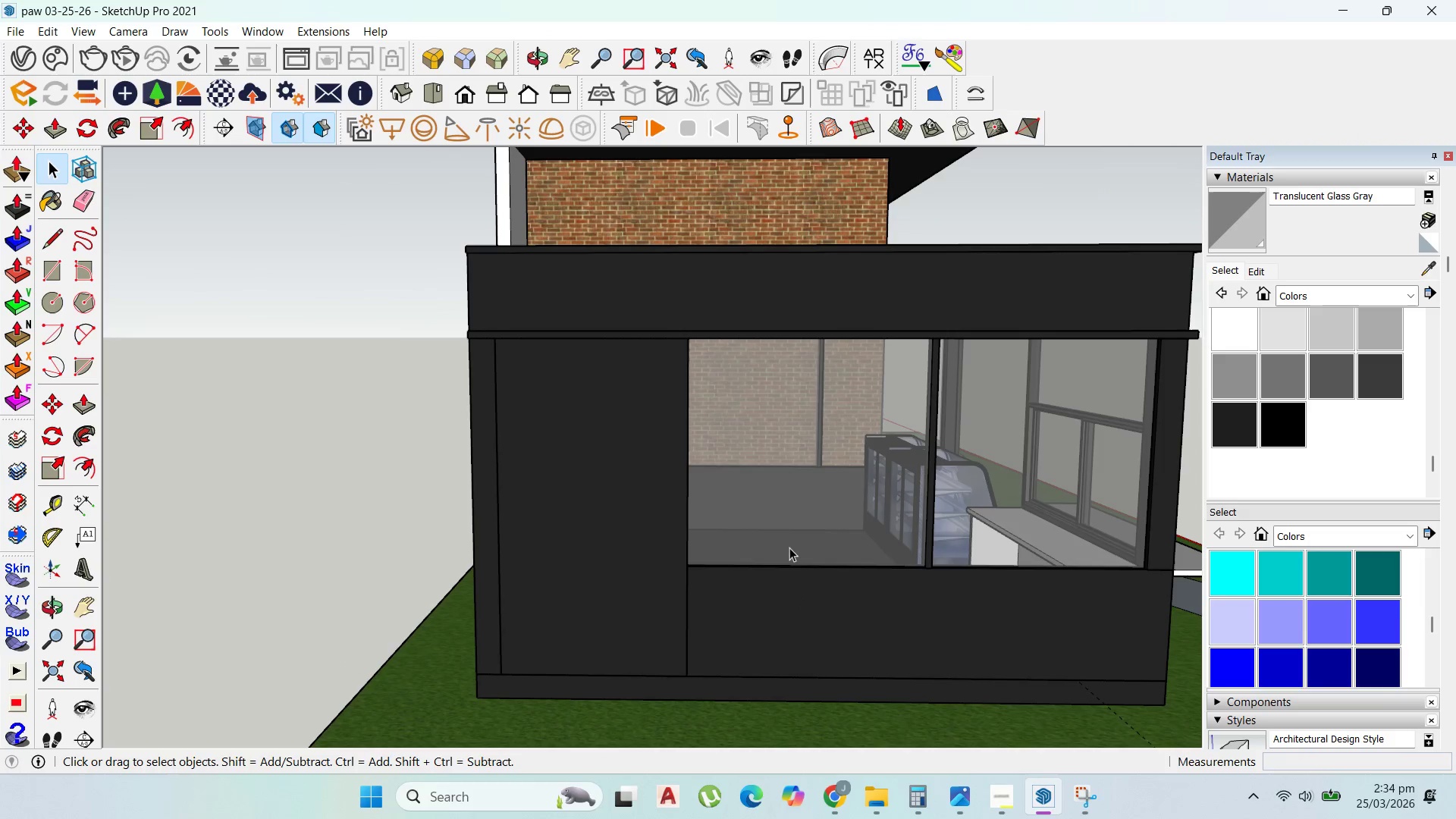 
key(Escape)
 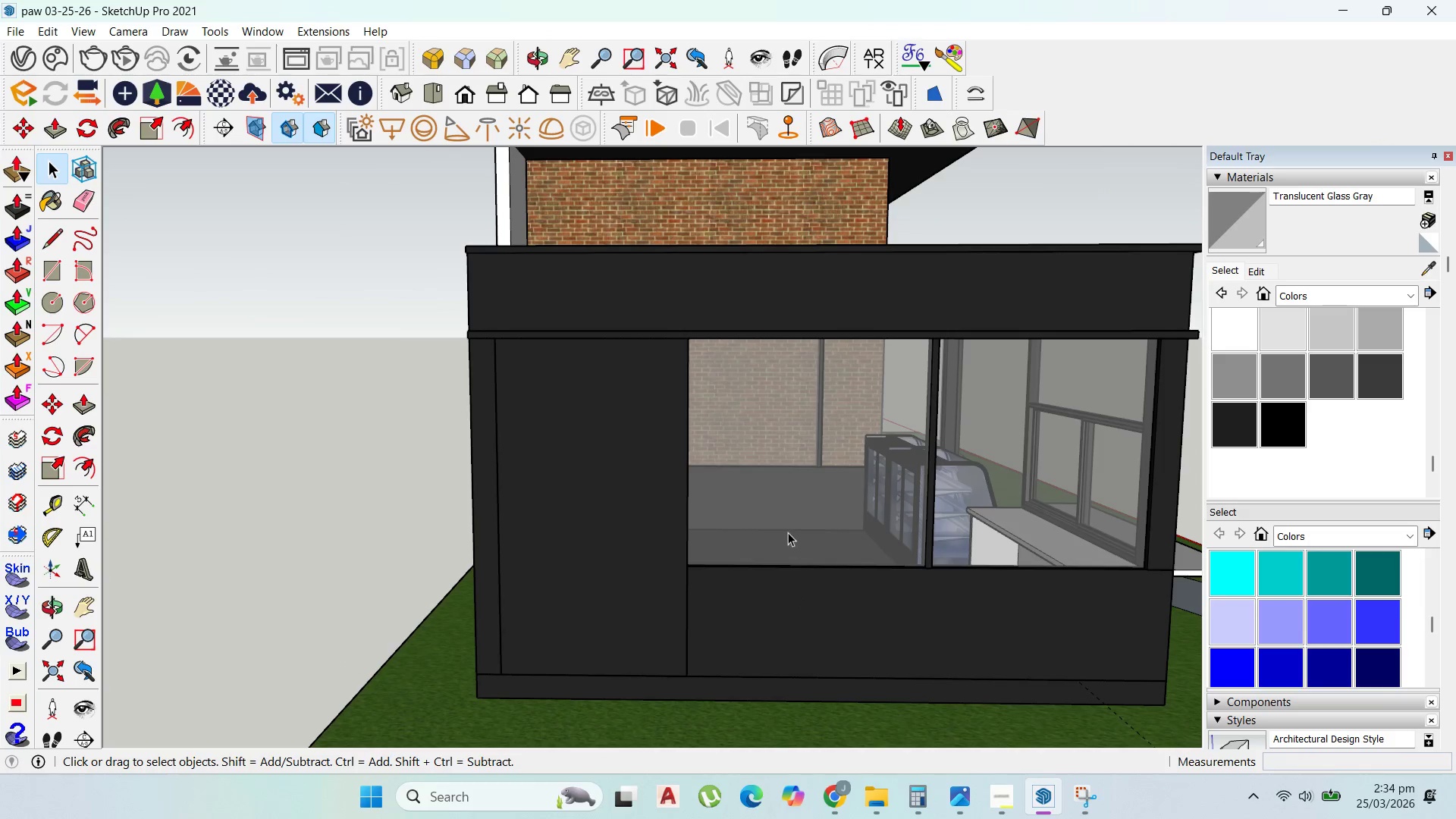 
left_click([788, 532])
 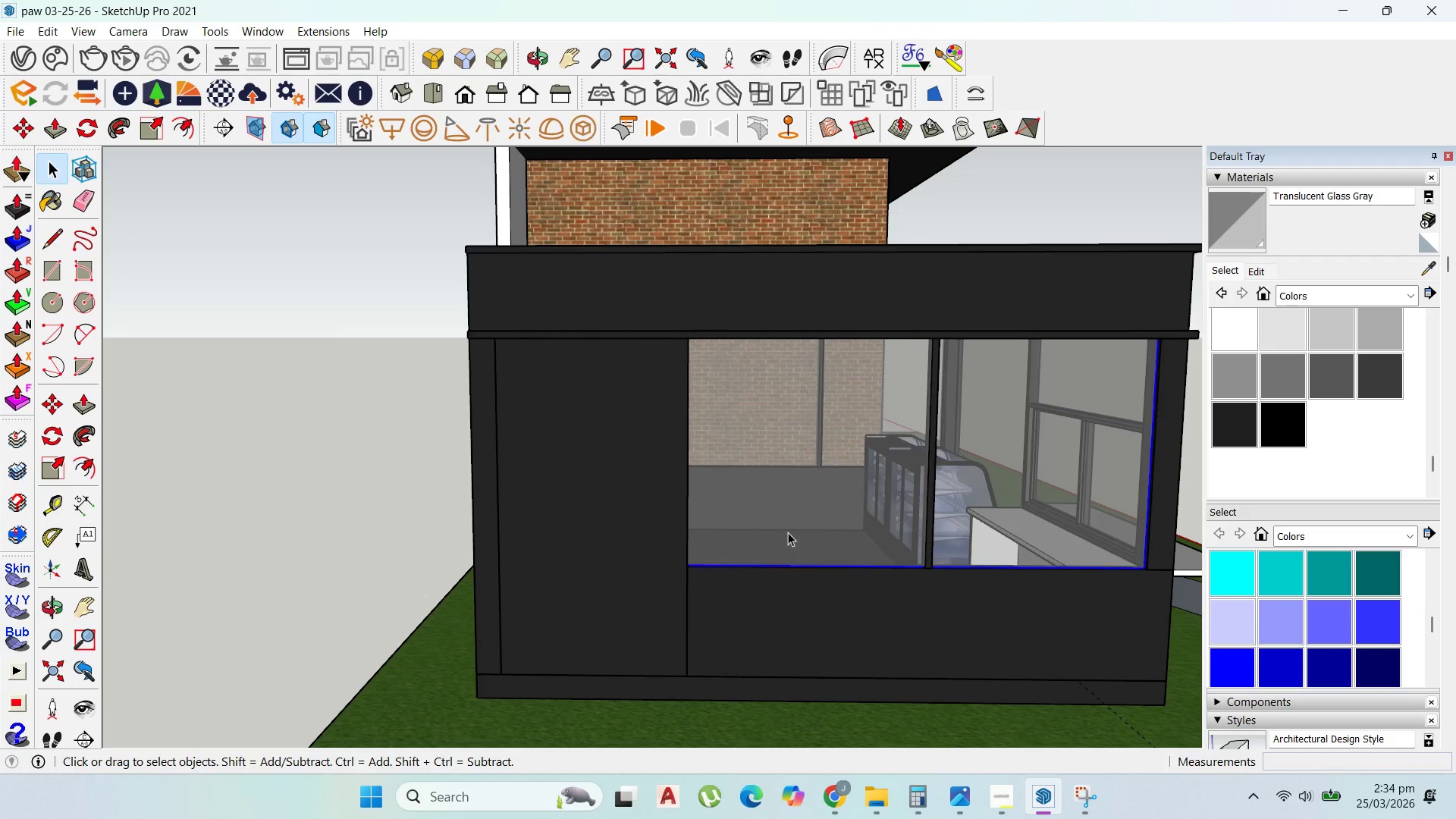 
scroll: coordinate [805, 634], scroll_direction: up, amount: 3.0
 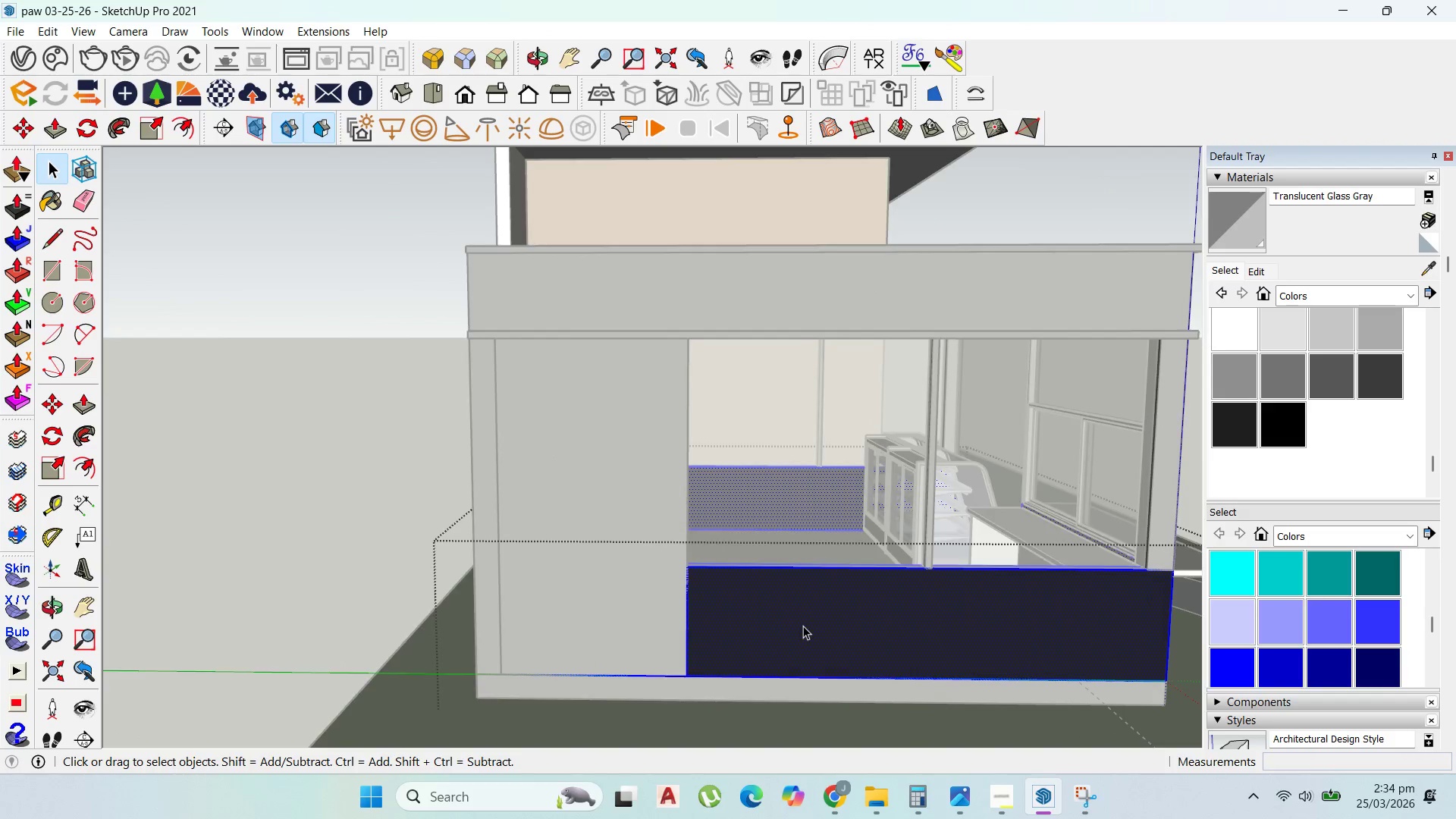 
double_click([788, 532])
 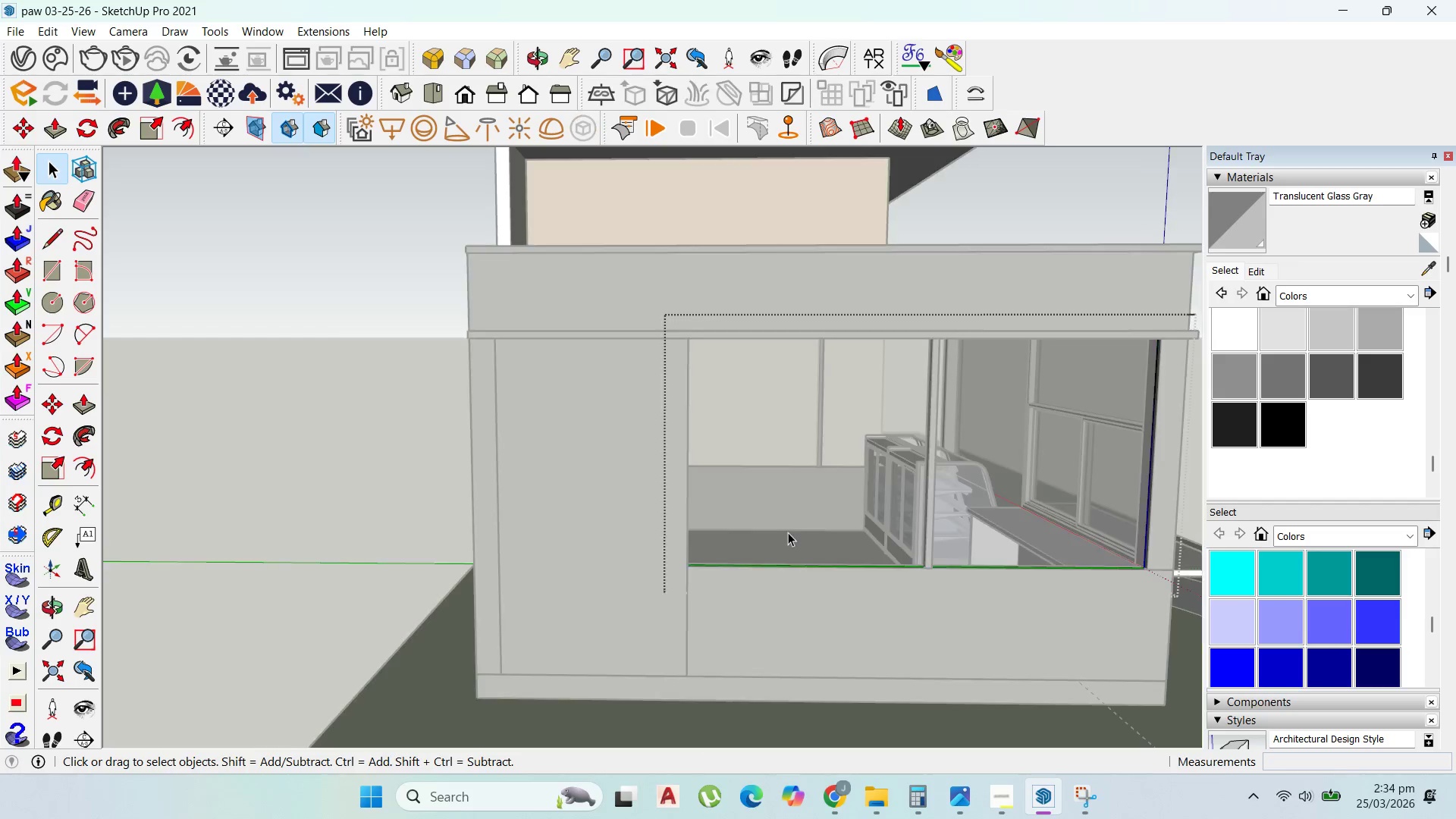 
triple_click([788, 532])
 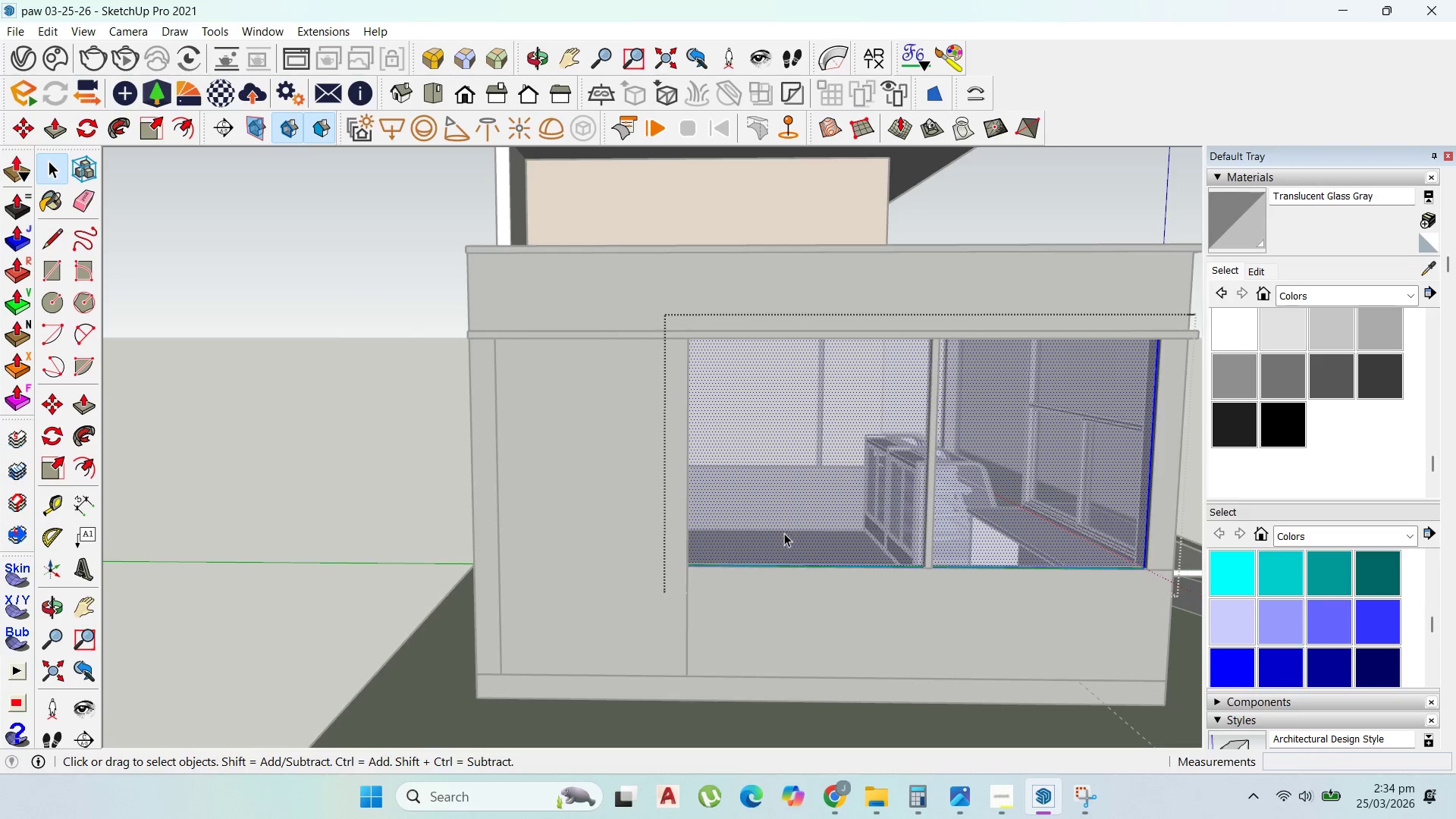 
key(Escape)
 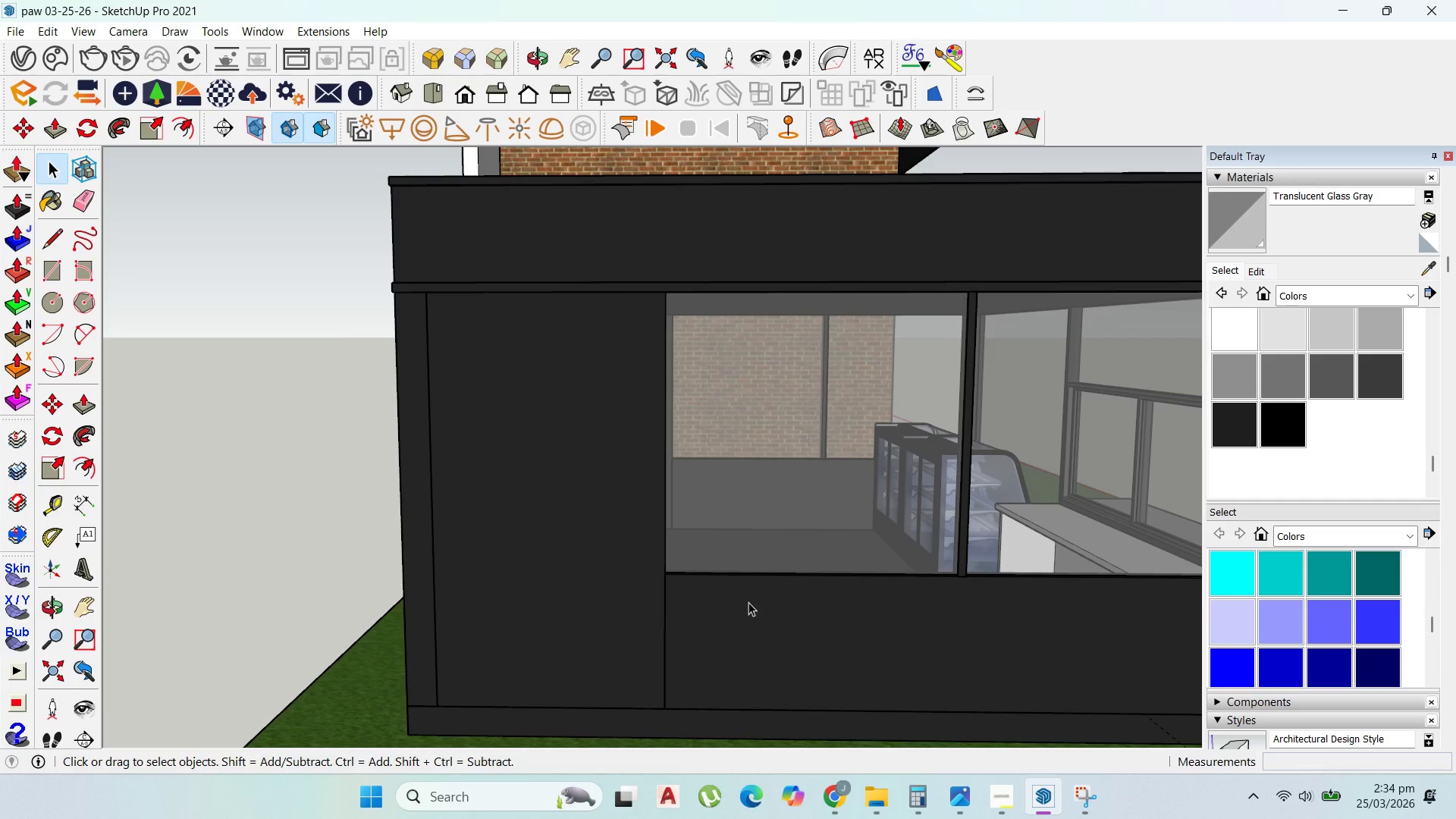 
left_click([748, 602])
 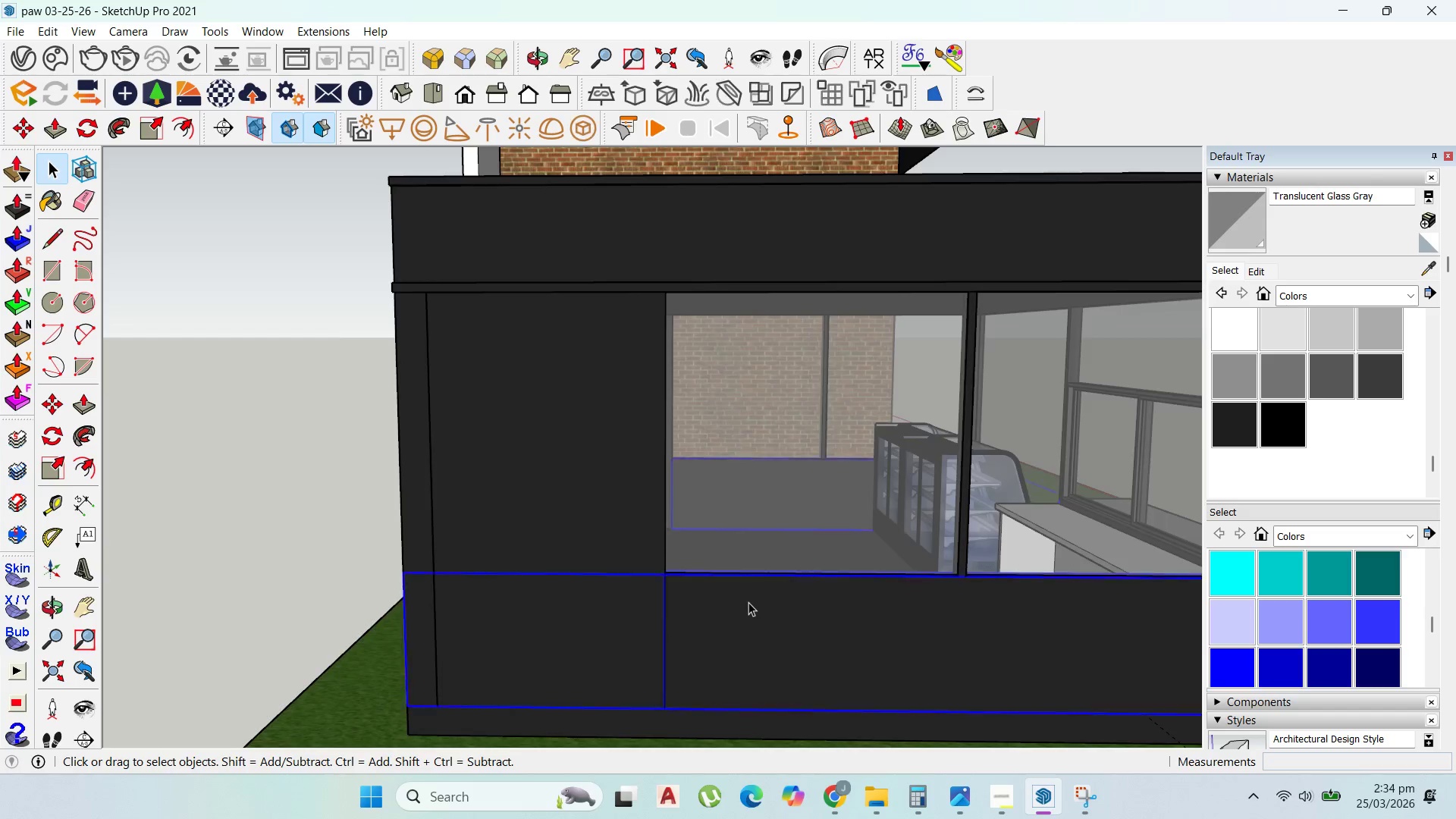 
scroll: coordinate [784, 533], scroll_direction: up, amount: 2.0
 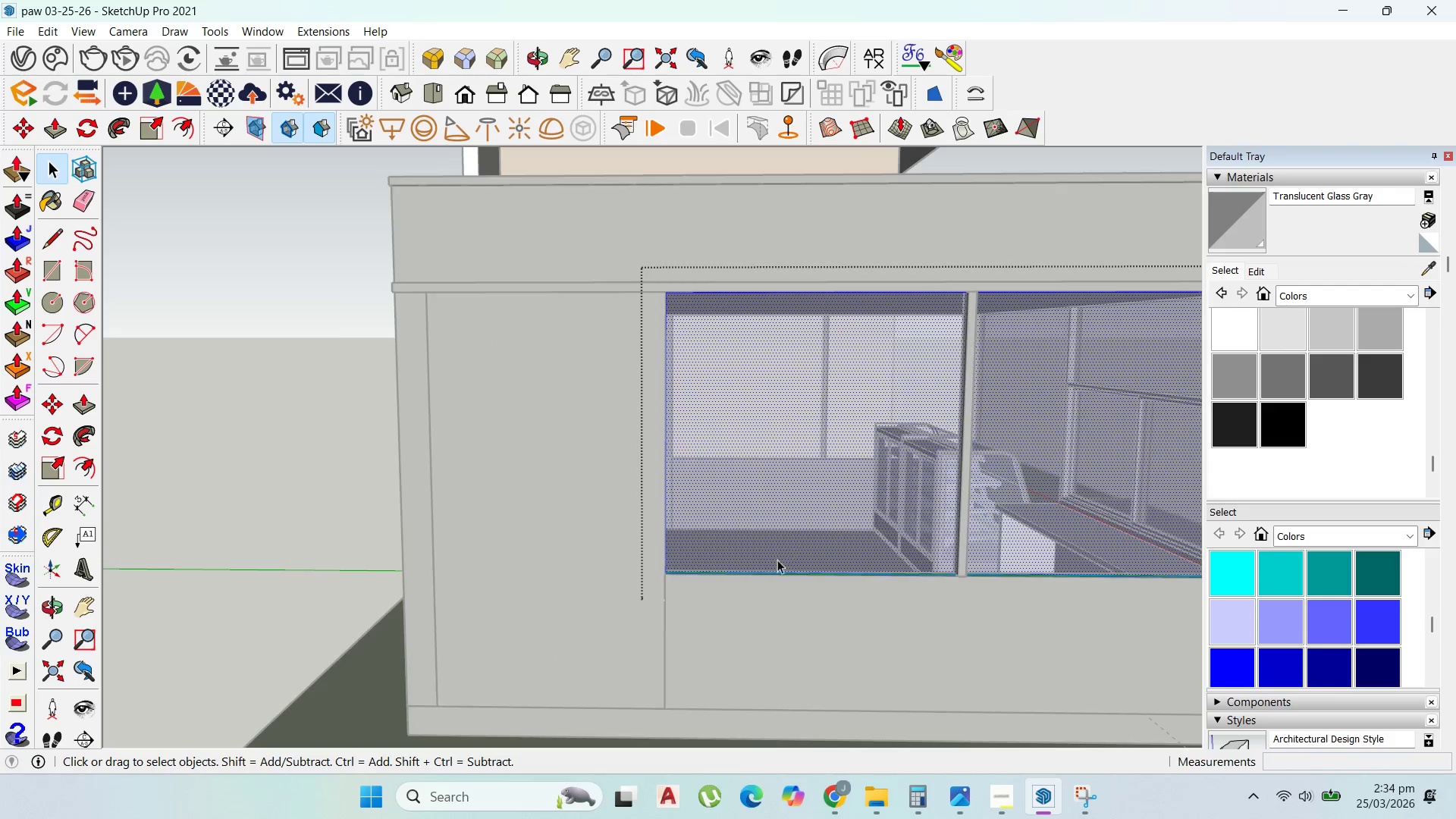 
double_click([748, 602])
 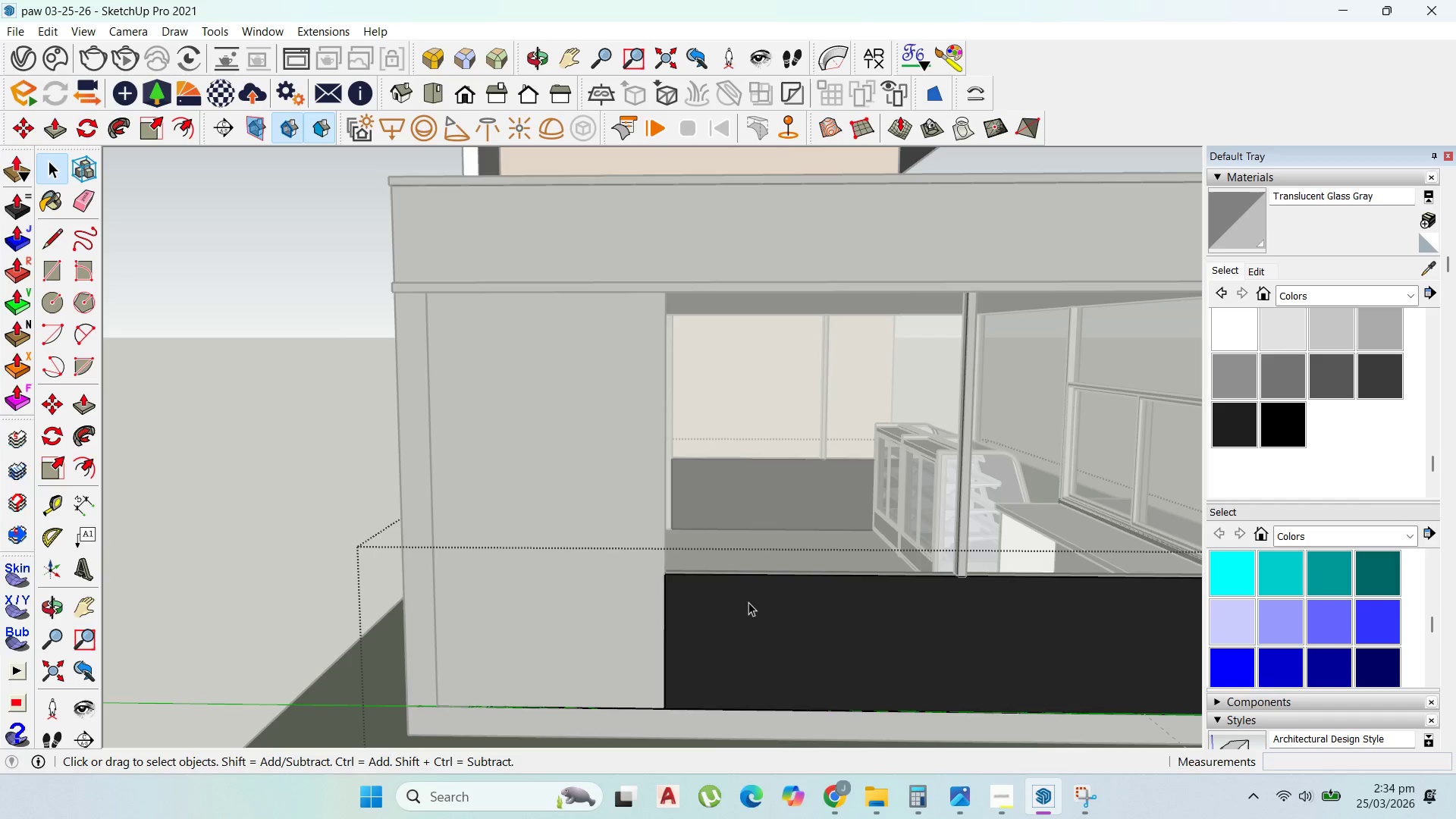 
triple_click([748, 602])
 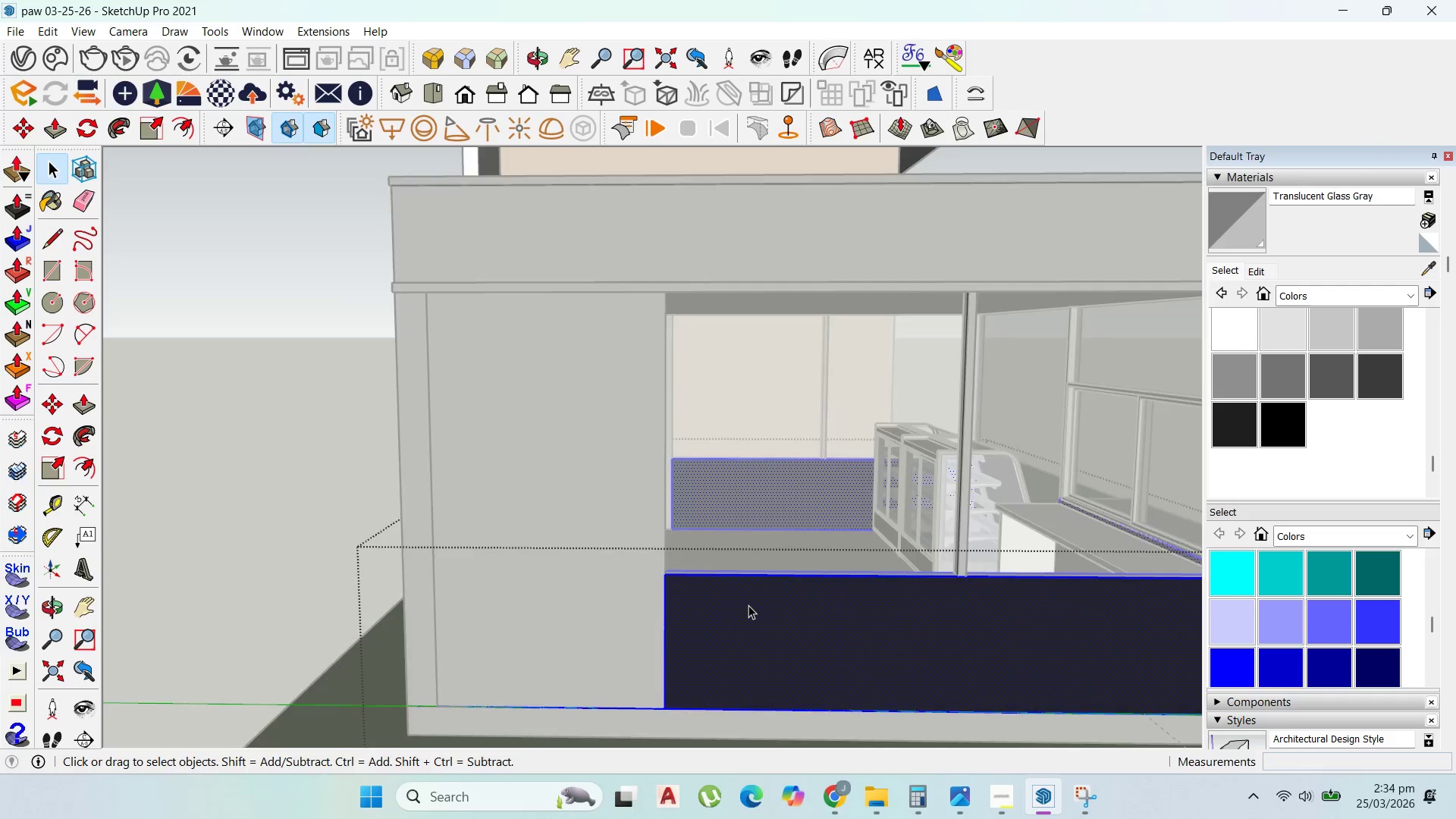 
scroll: coordinate [748, 606], scroll_direction: down, amount: 3.0
 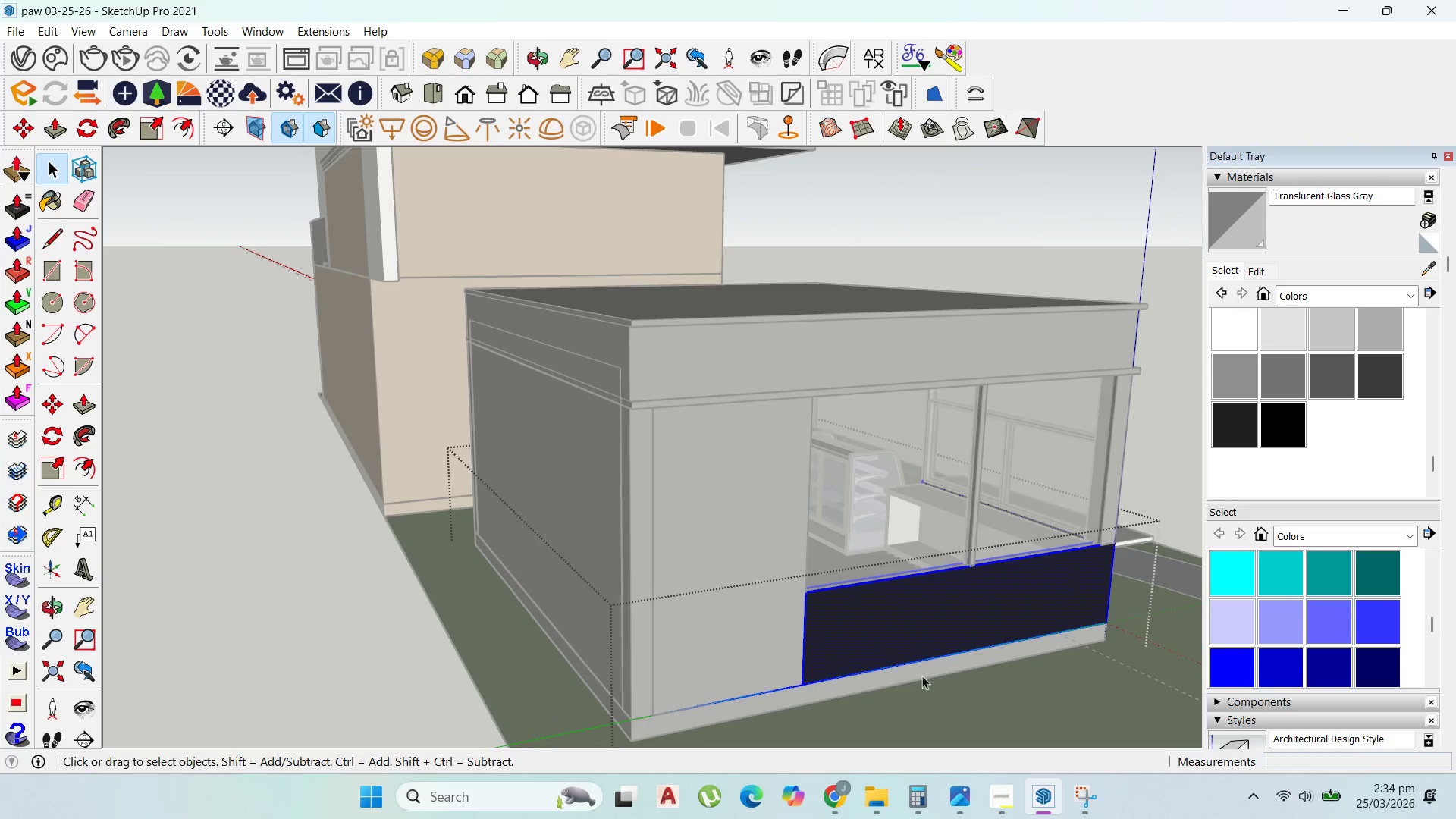 
key(P)
 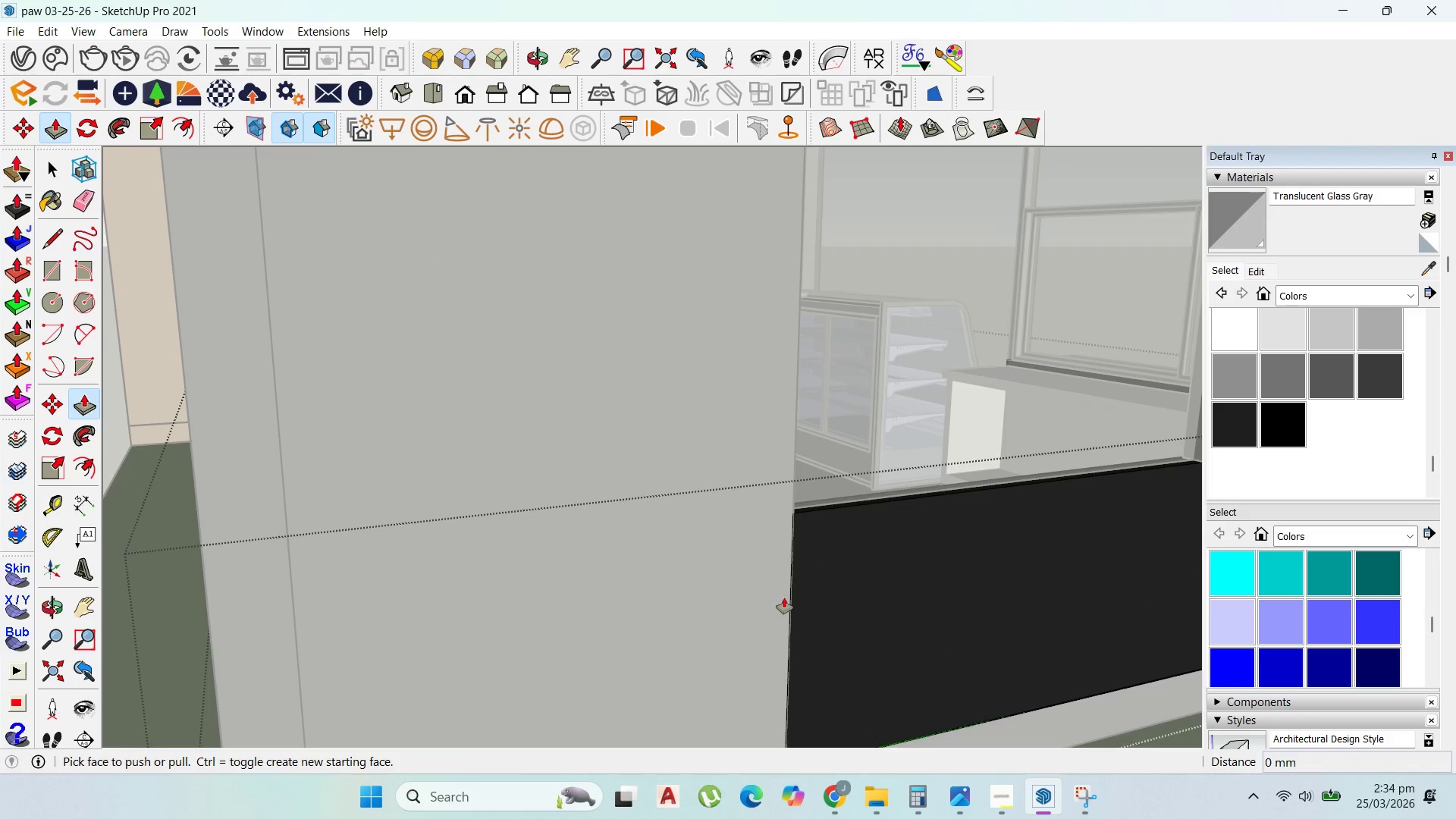 
scroll: coordinate [806, 634], scroll_direction: up, amount: 10.0
 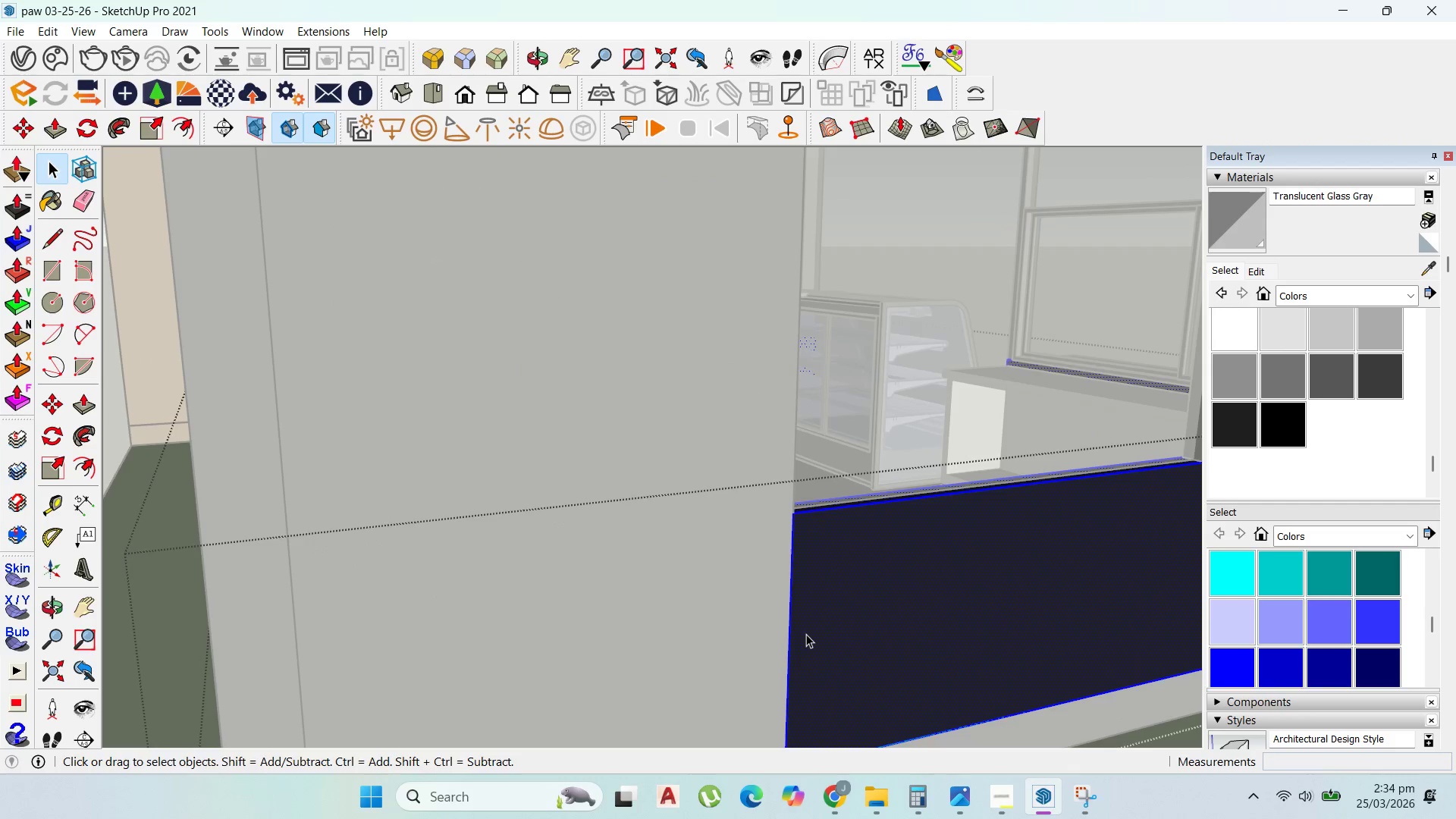 
left_click_drag(start_coordinate=[784, 598], to_coordinate=[995, 572])
 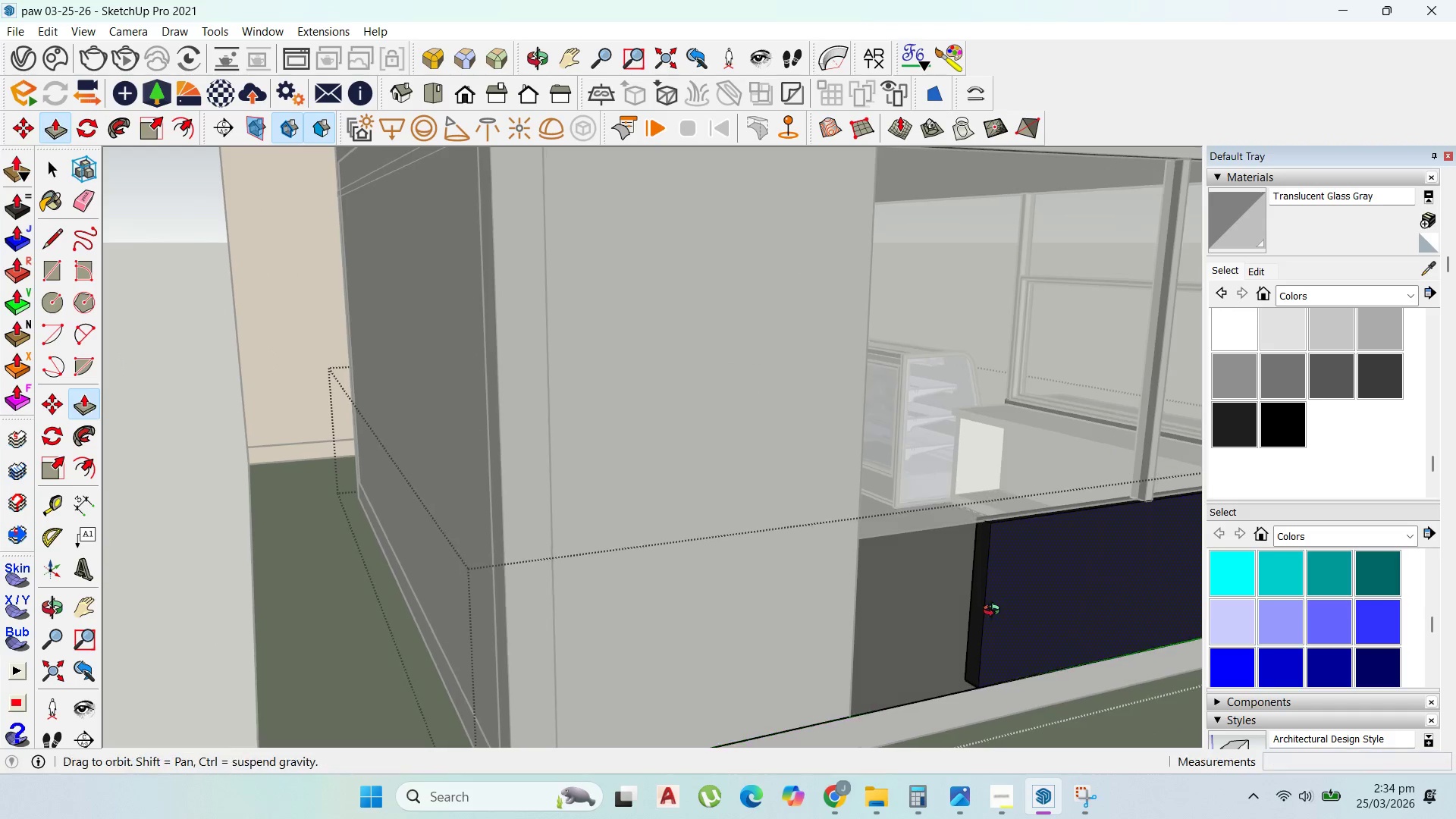 
type(800)
 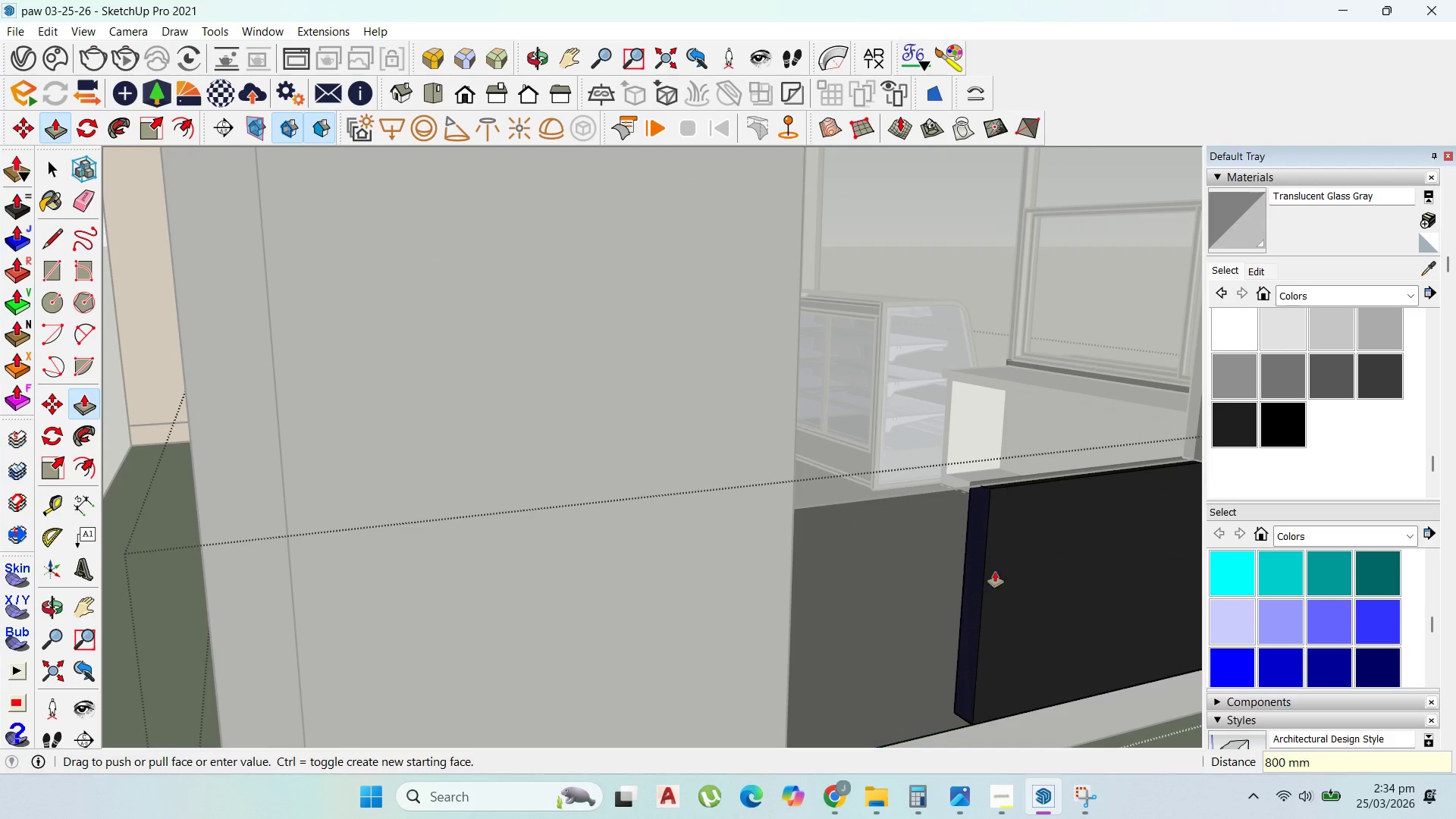 
key(Enter)
 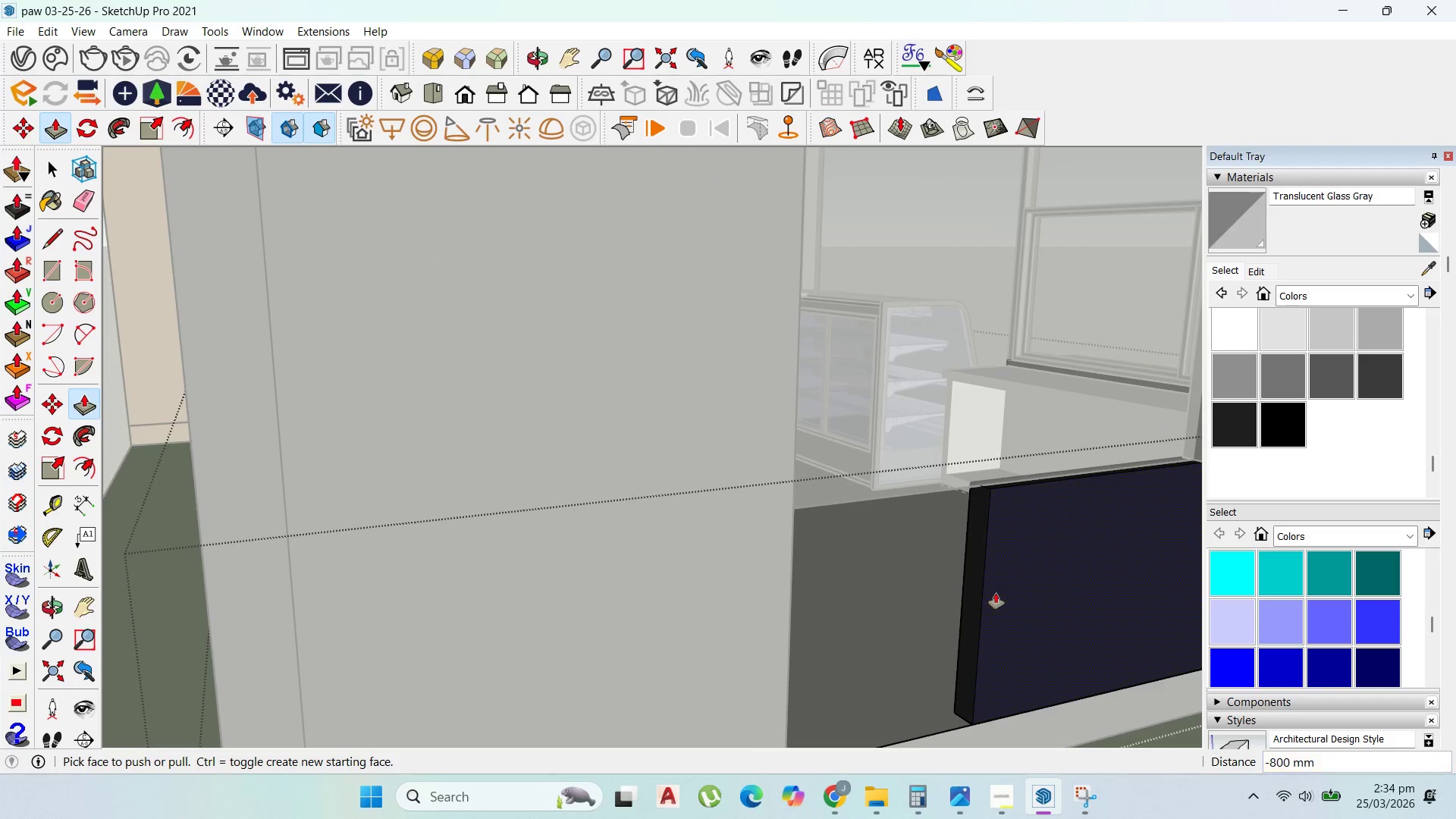 
scroll: coordinate [948, 593], scroll_direction: down, amount: 9.0
 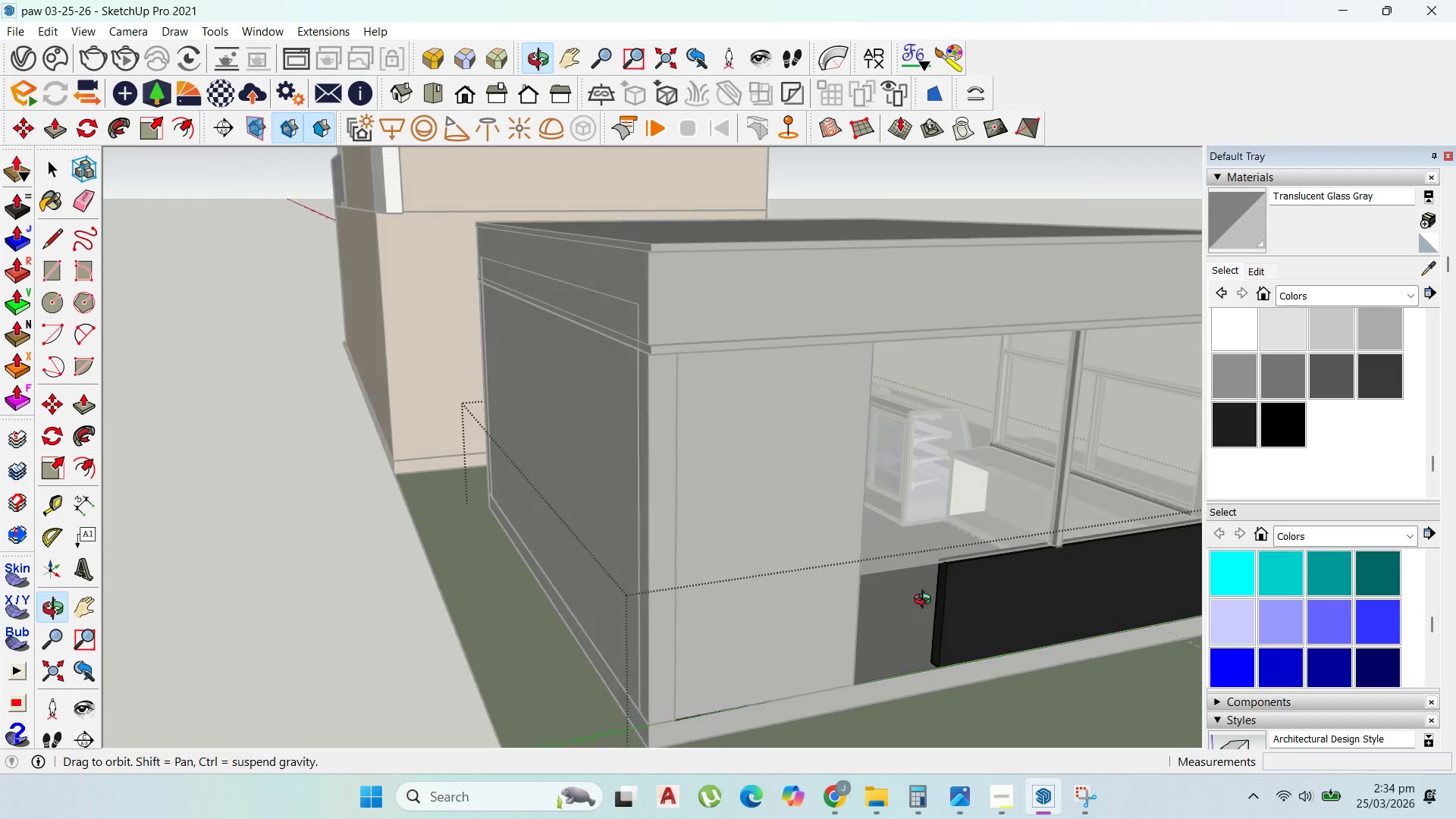 
key(Control+Z)
 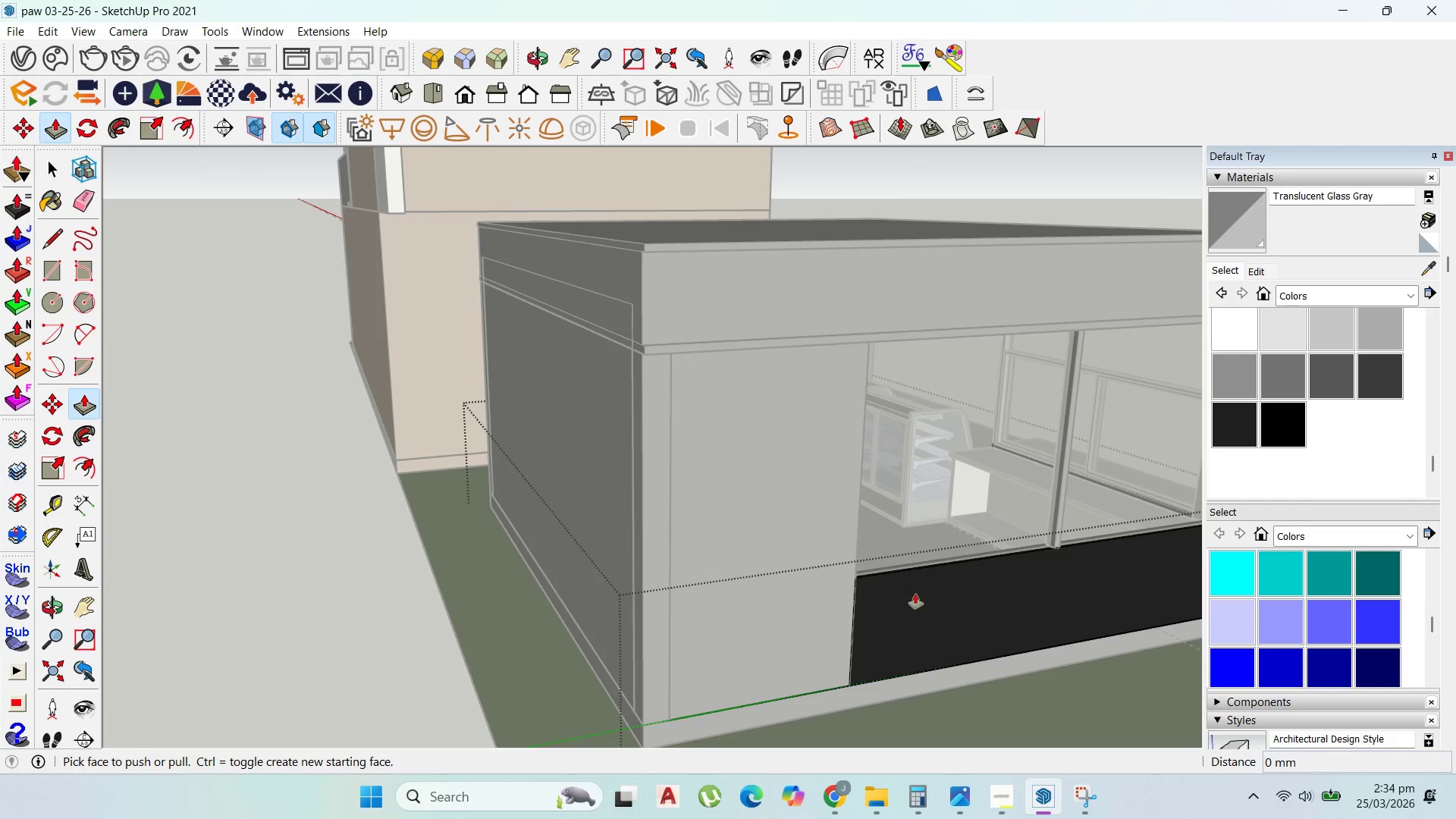 
scroll: coordinate [719, 520], scroll_direction: down, amount: 18.0
 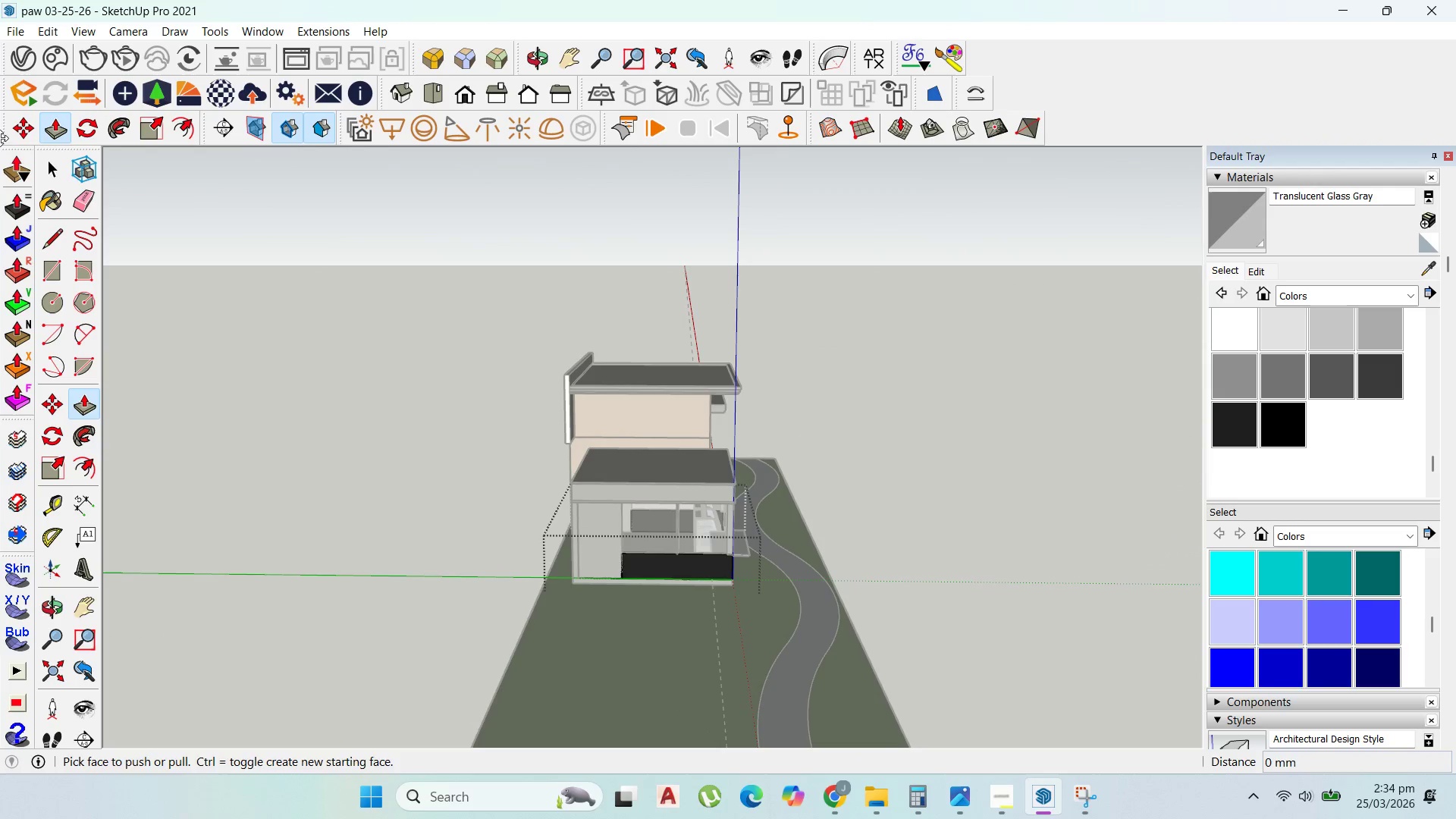 
left_click([47, 158])
 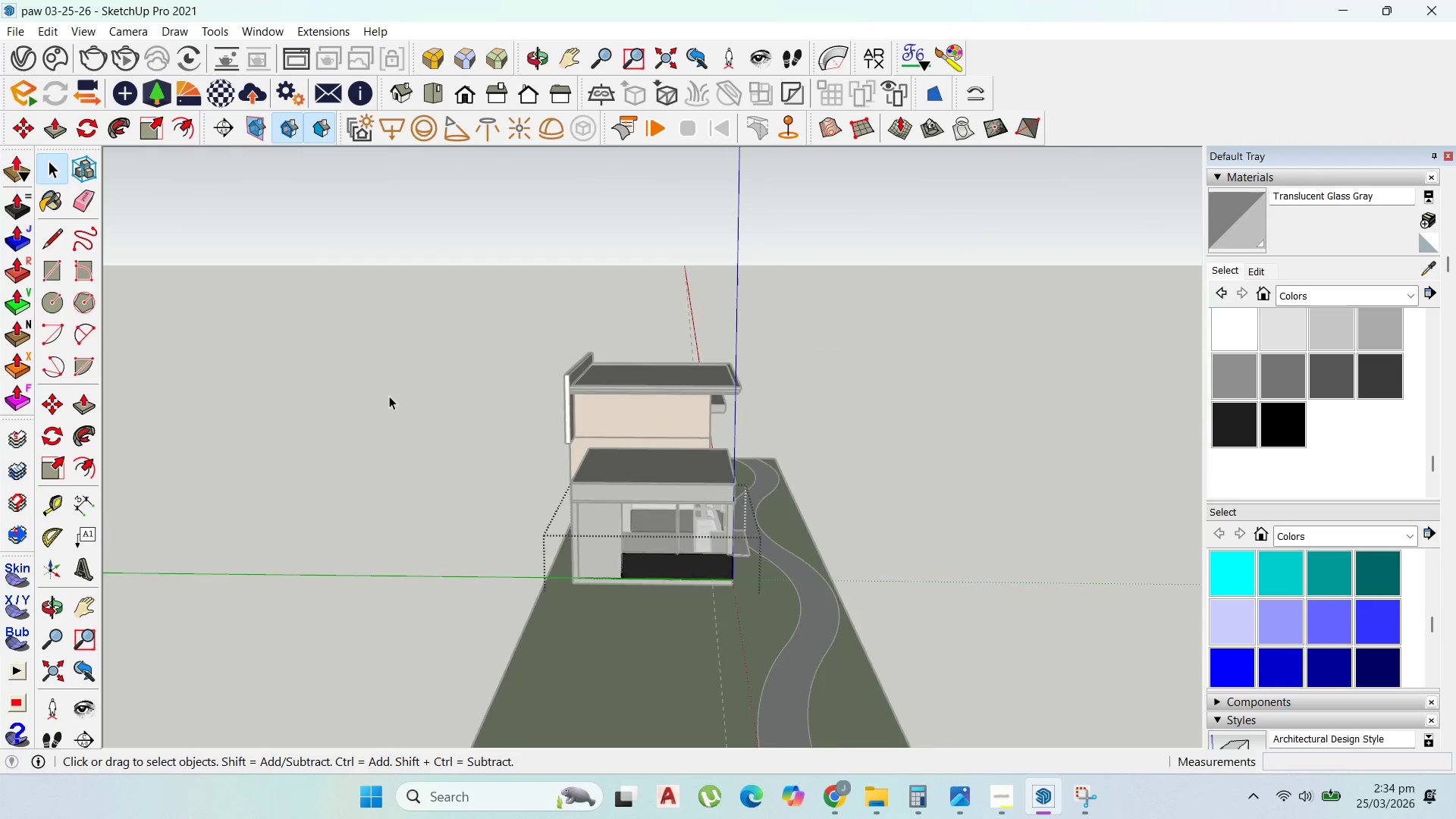 
key(Escape)
 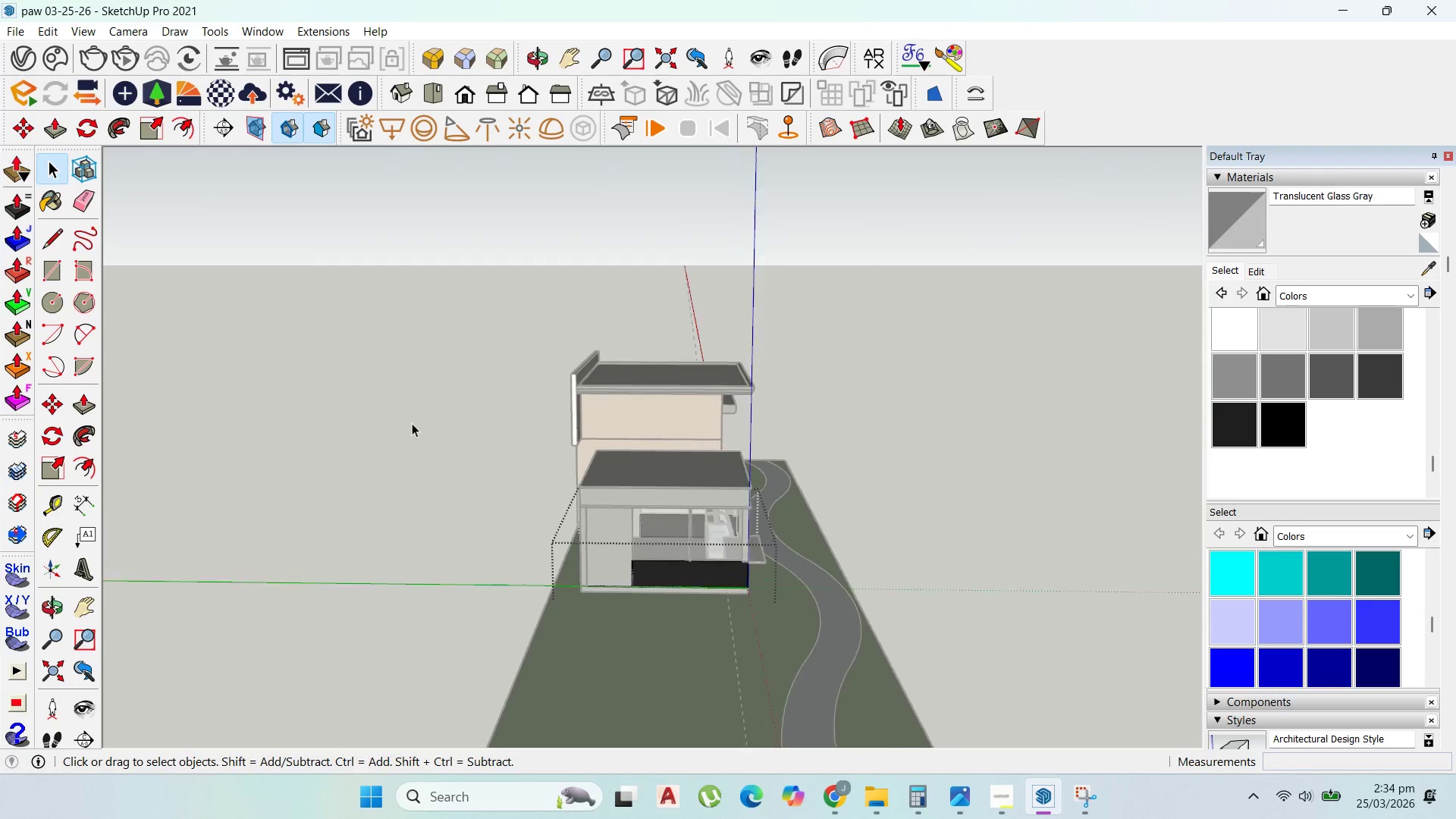 
key(Escape)
 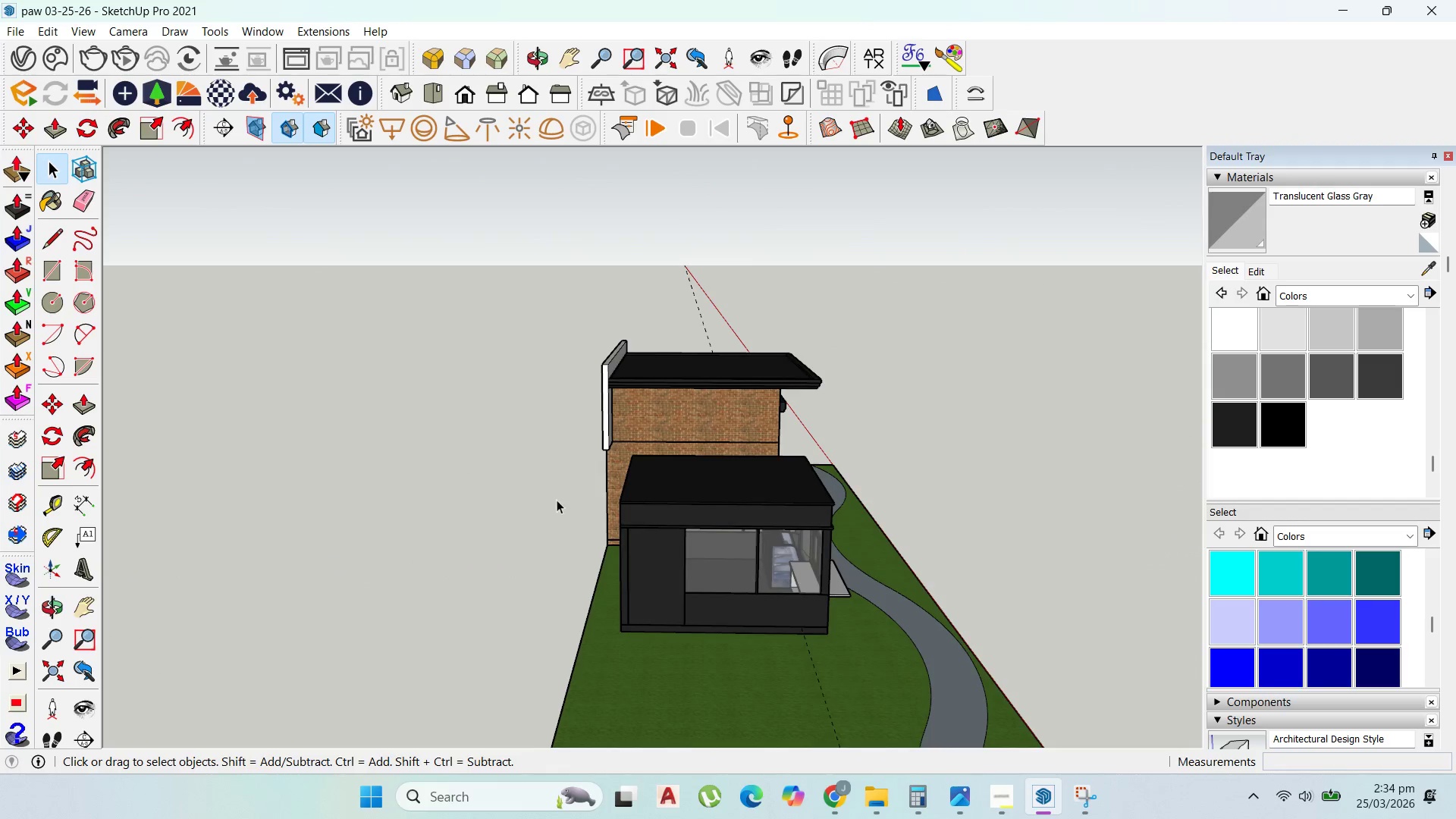 
key(Escape)
 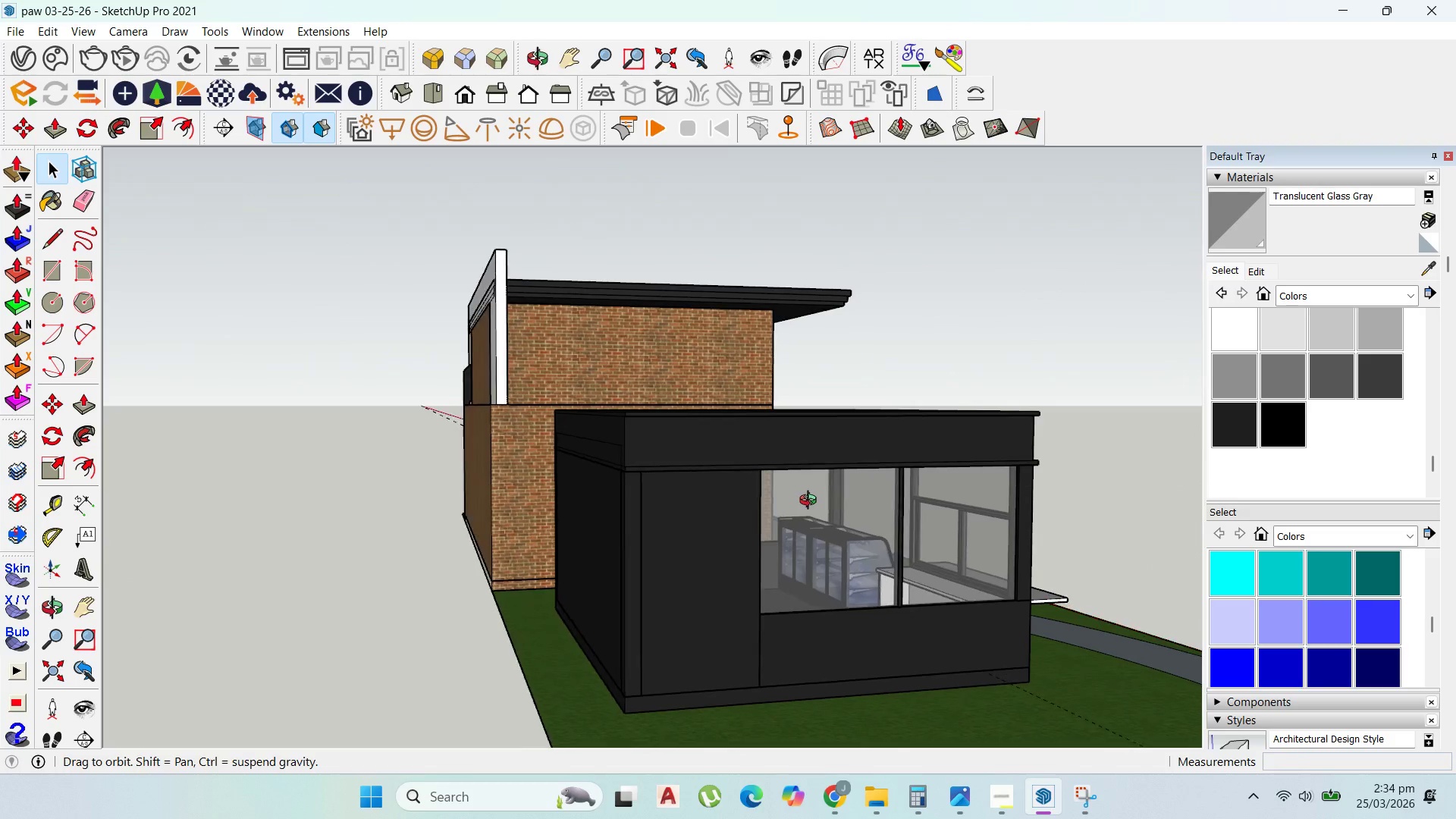 
scroll: coordinate [717, 559], scroll_direction: up, amount: 10.0
 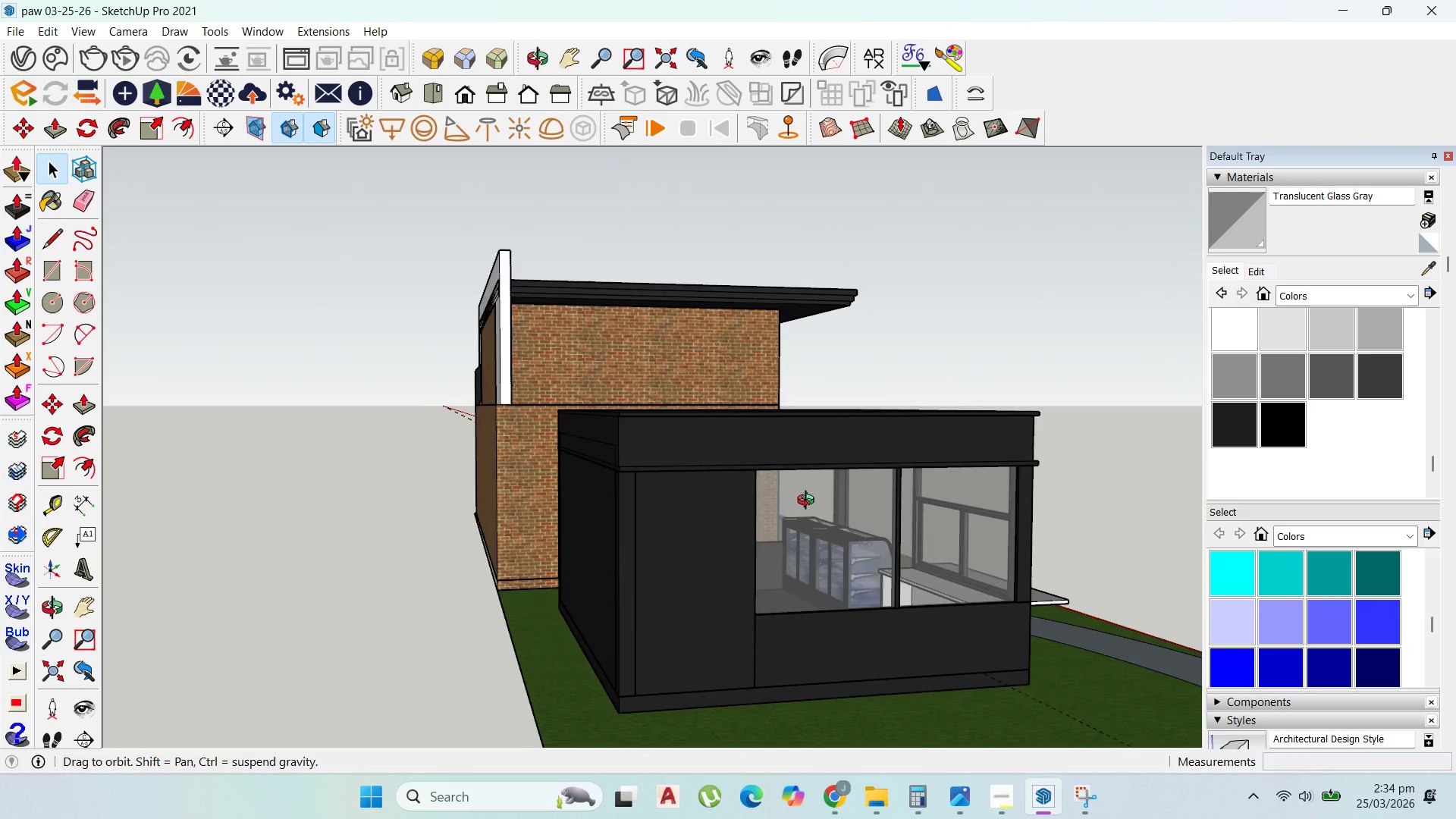 
double_click([690, 425])
 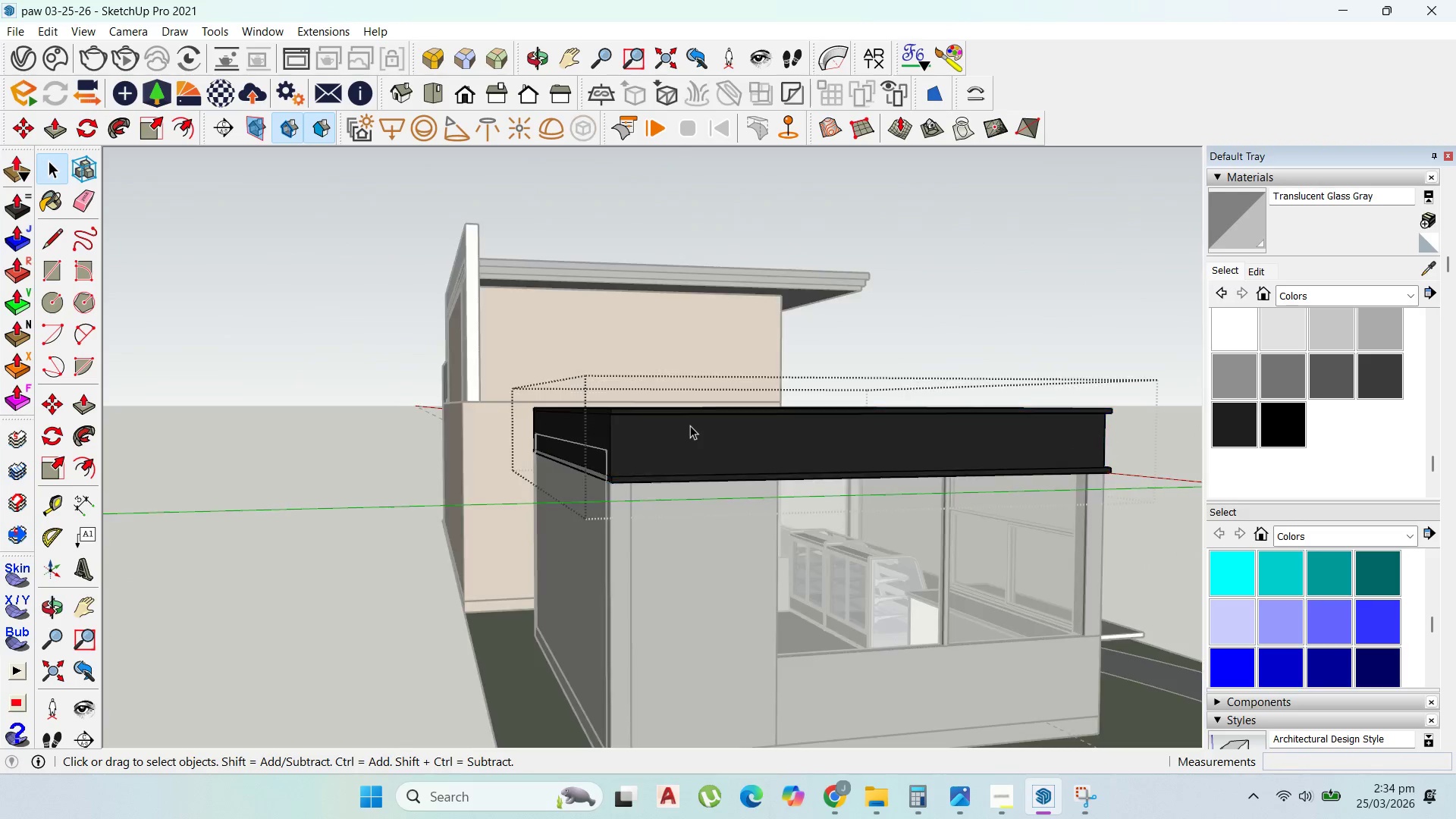 
scroll: coordinate [692, 426], scroll_direction: up, amount: 2.0
 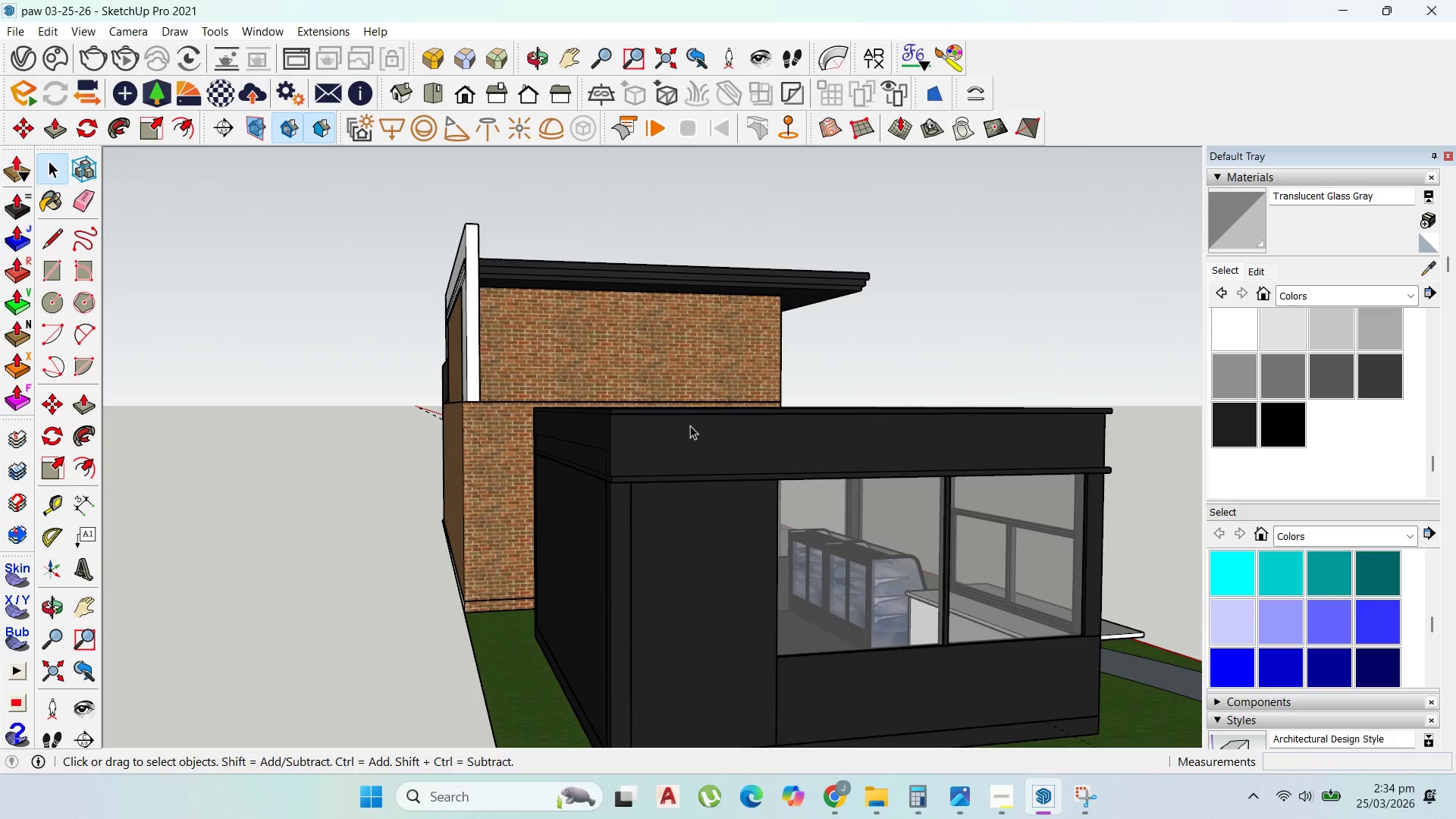 
triple_click([690, 425])
 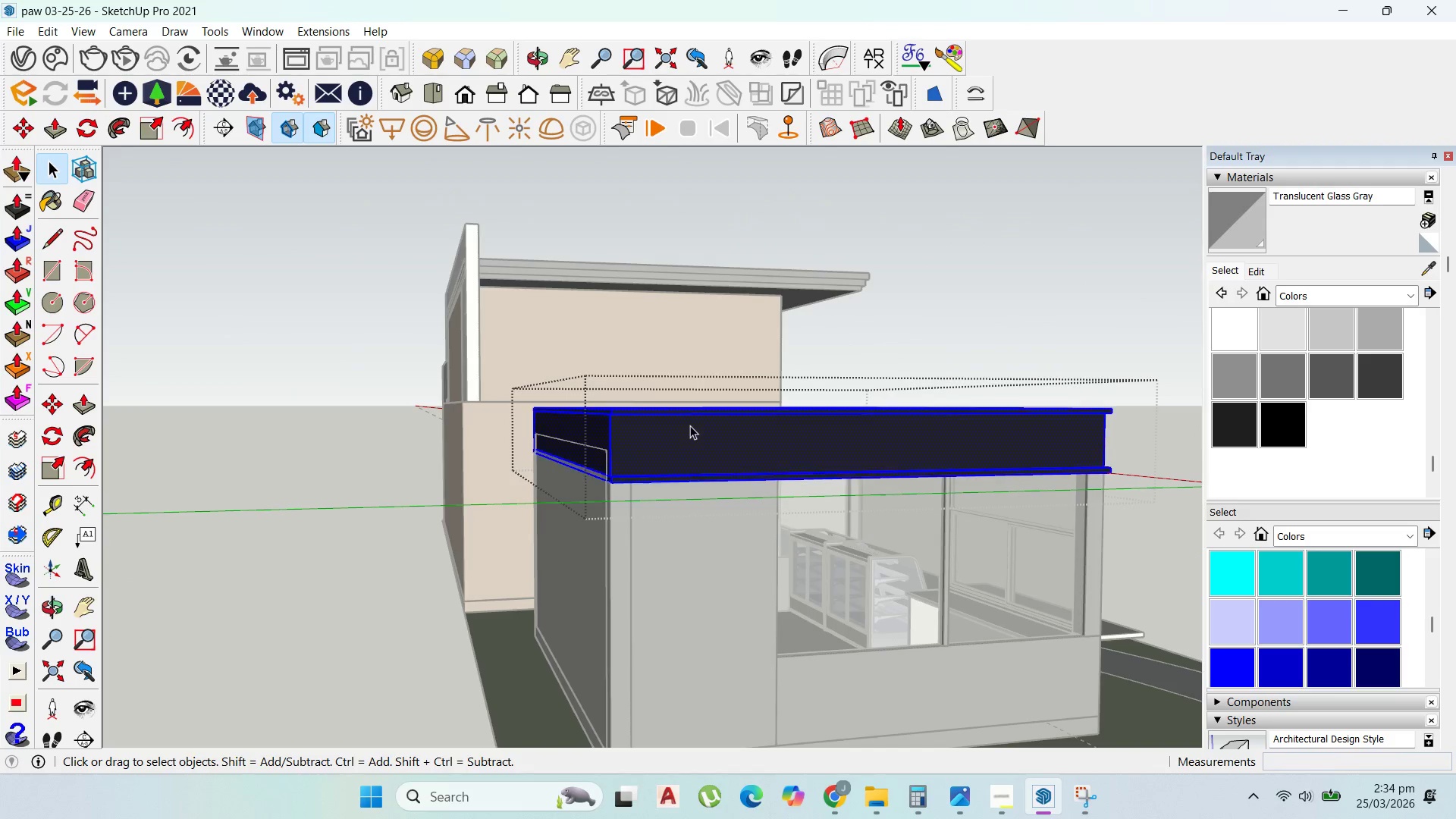 
triple_click([690, 425])
 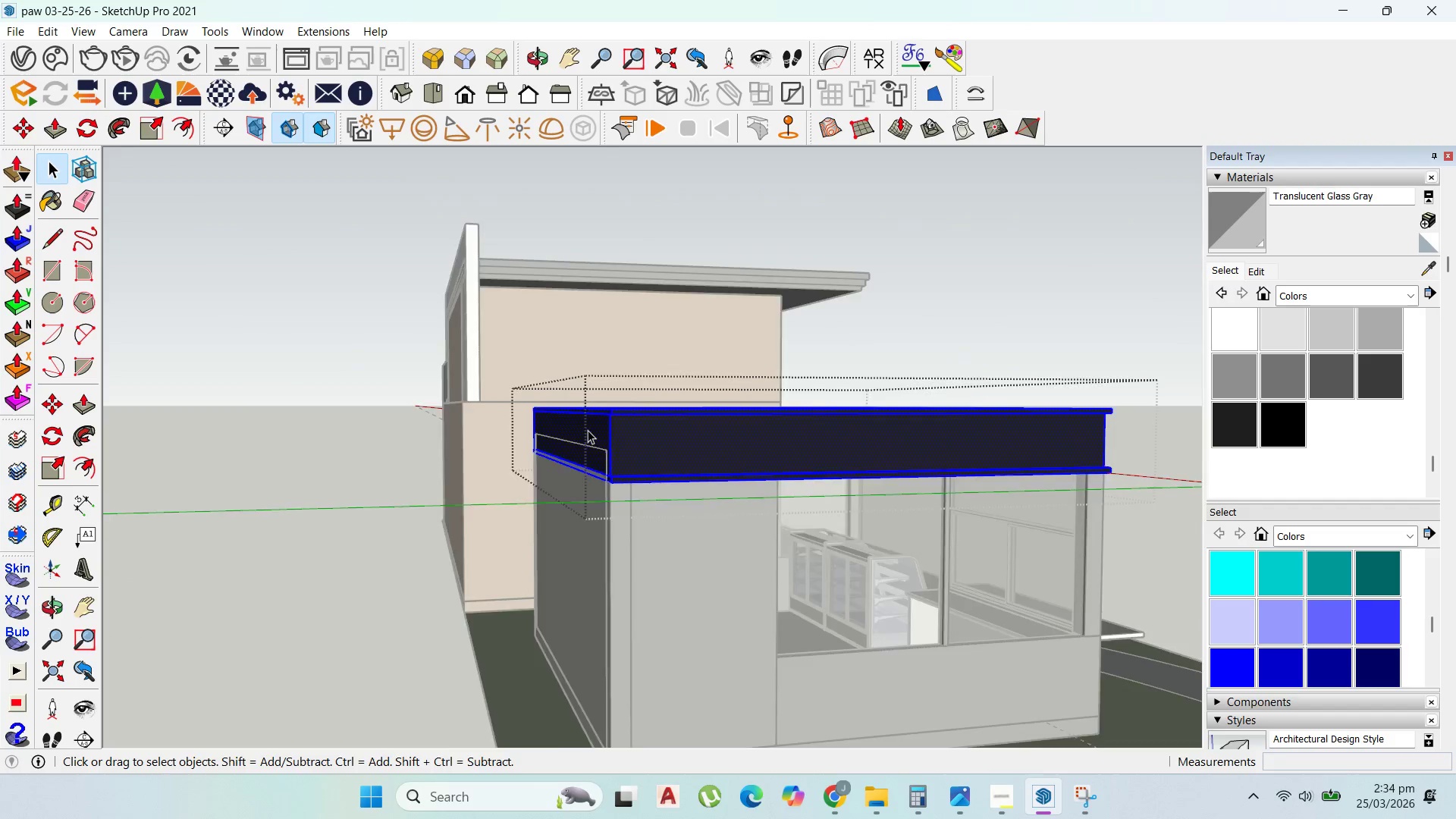 
scroll: coordinate [592, 430], scroll_direction: up, amount: 7.0
 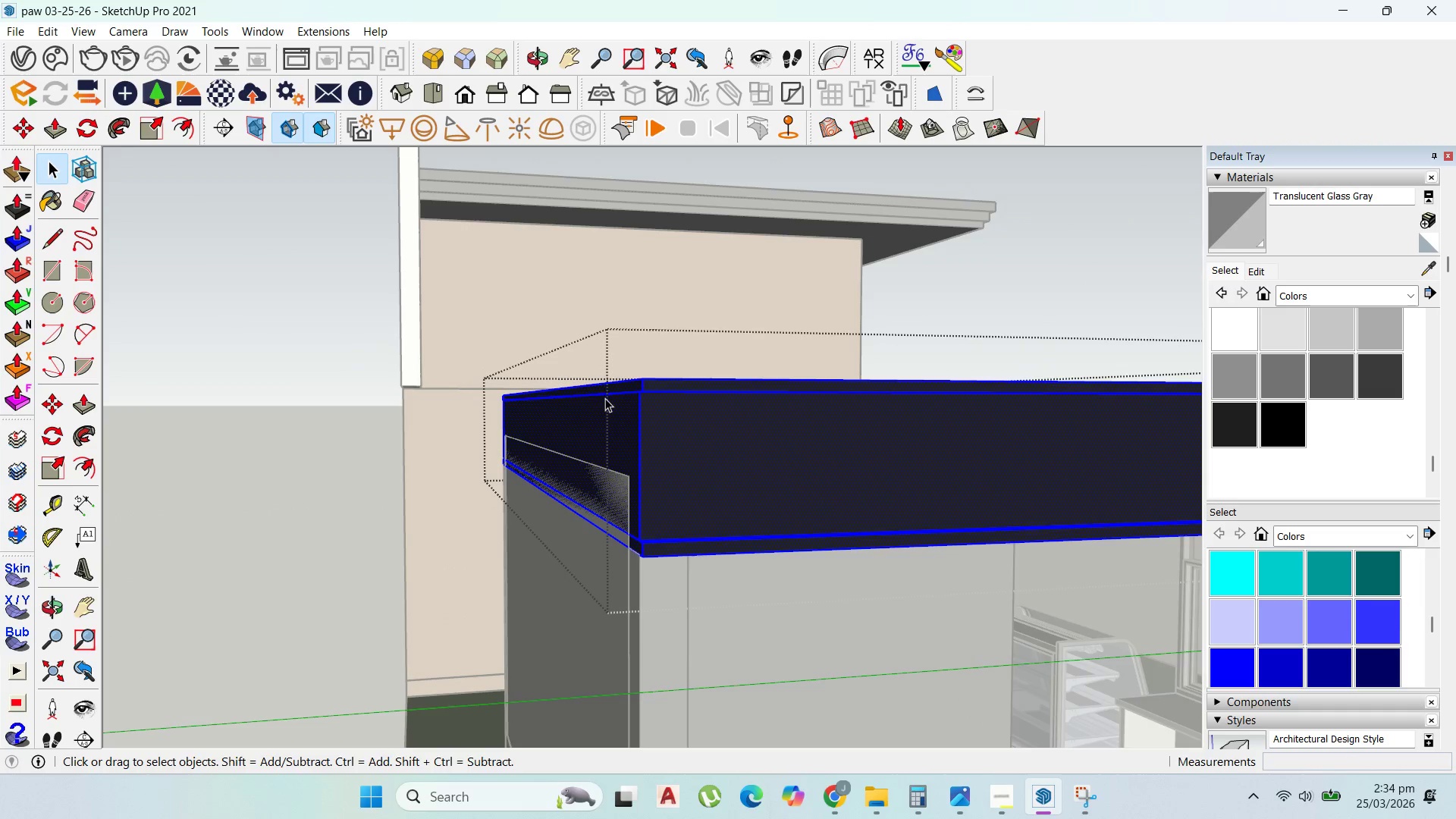 
left_click([607, 394])
 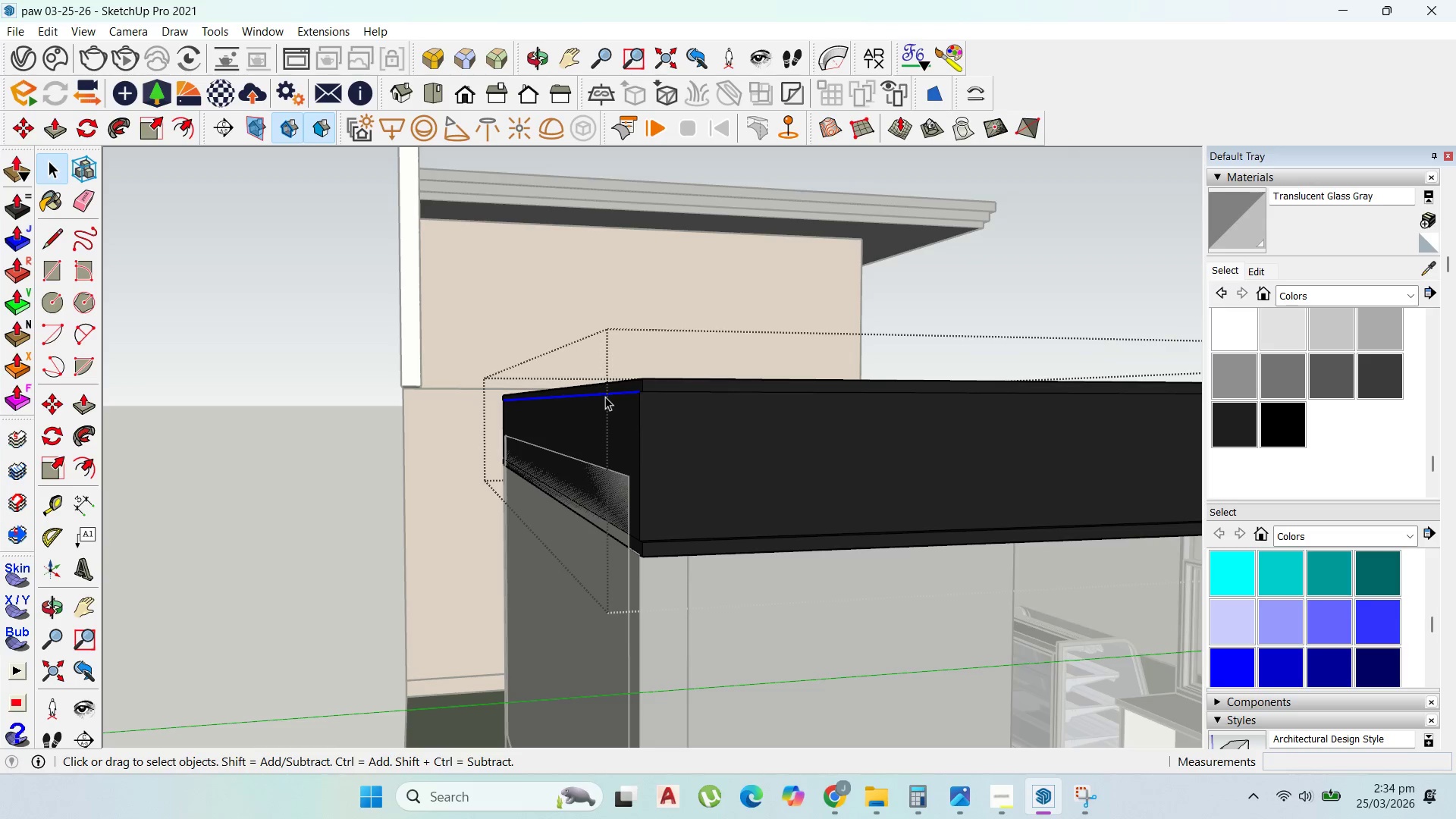 
key(Delete)
 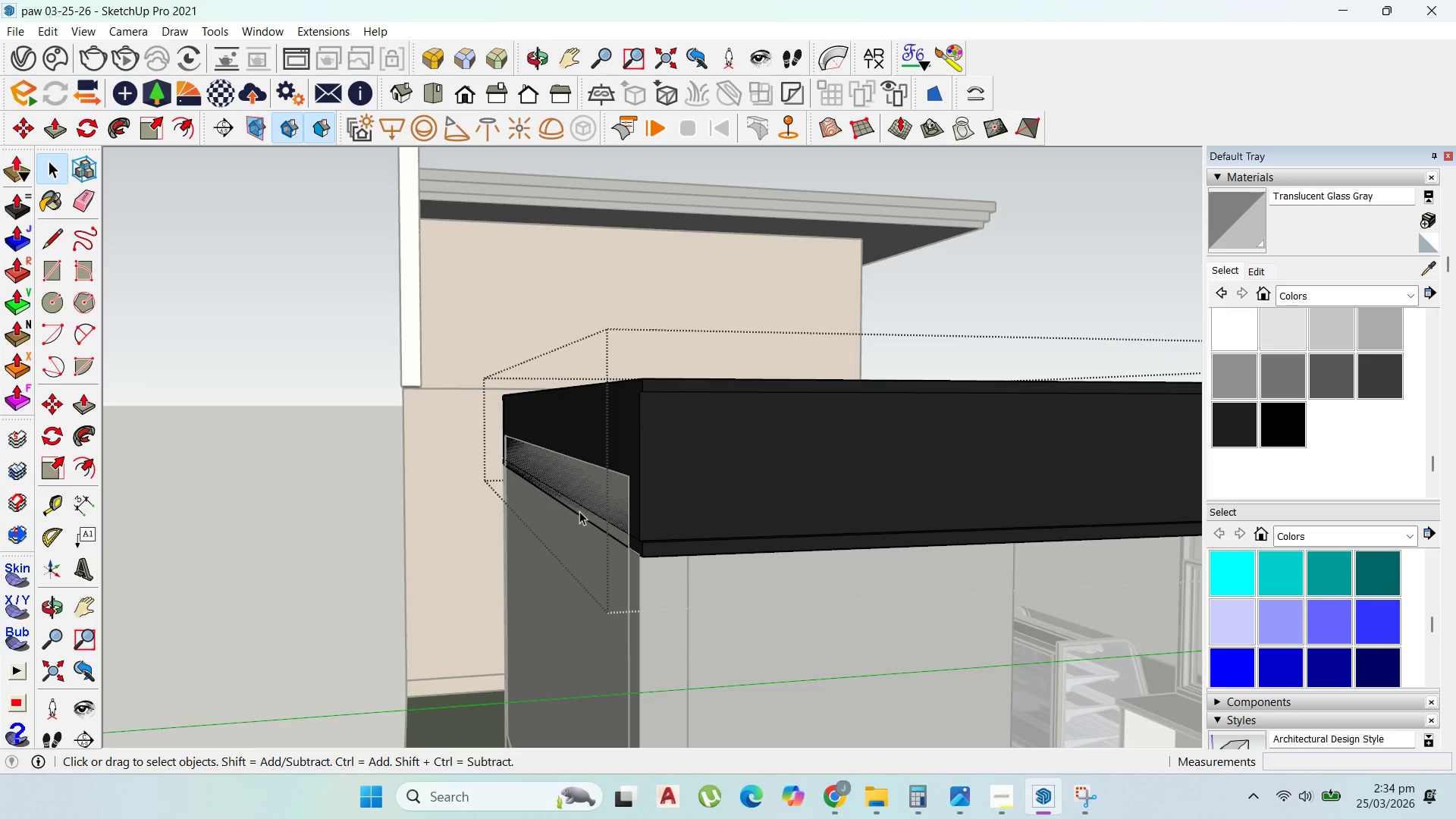 
left_click([579, 511])
 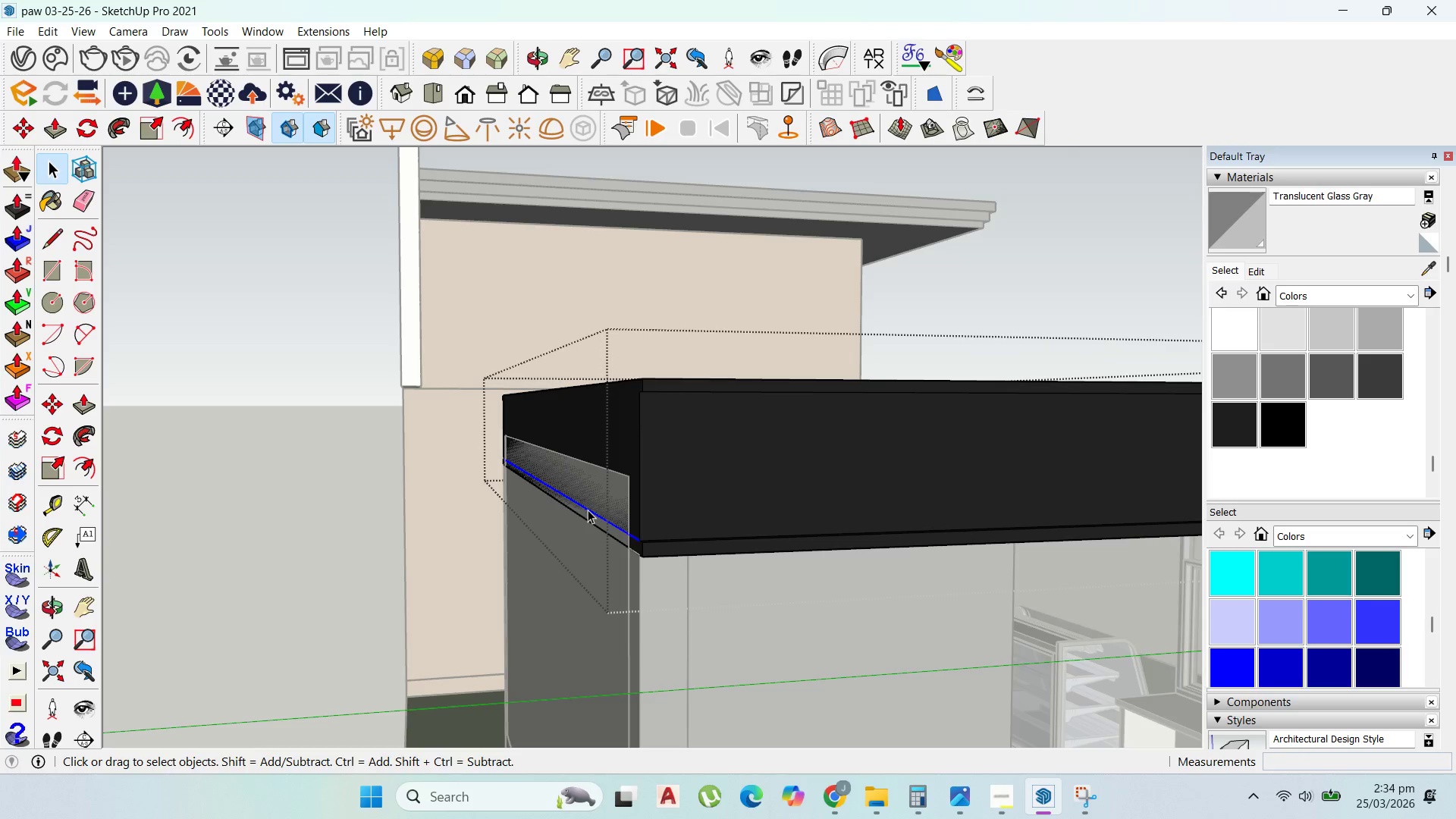 
key(Delete)
 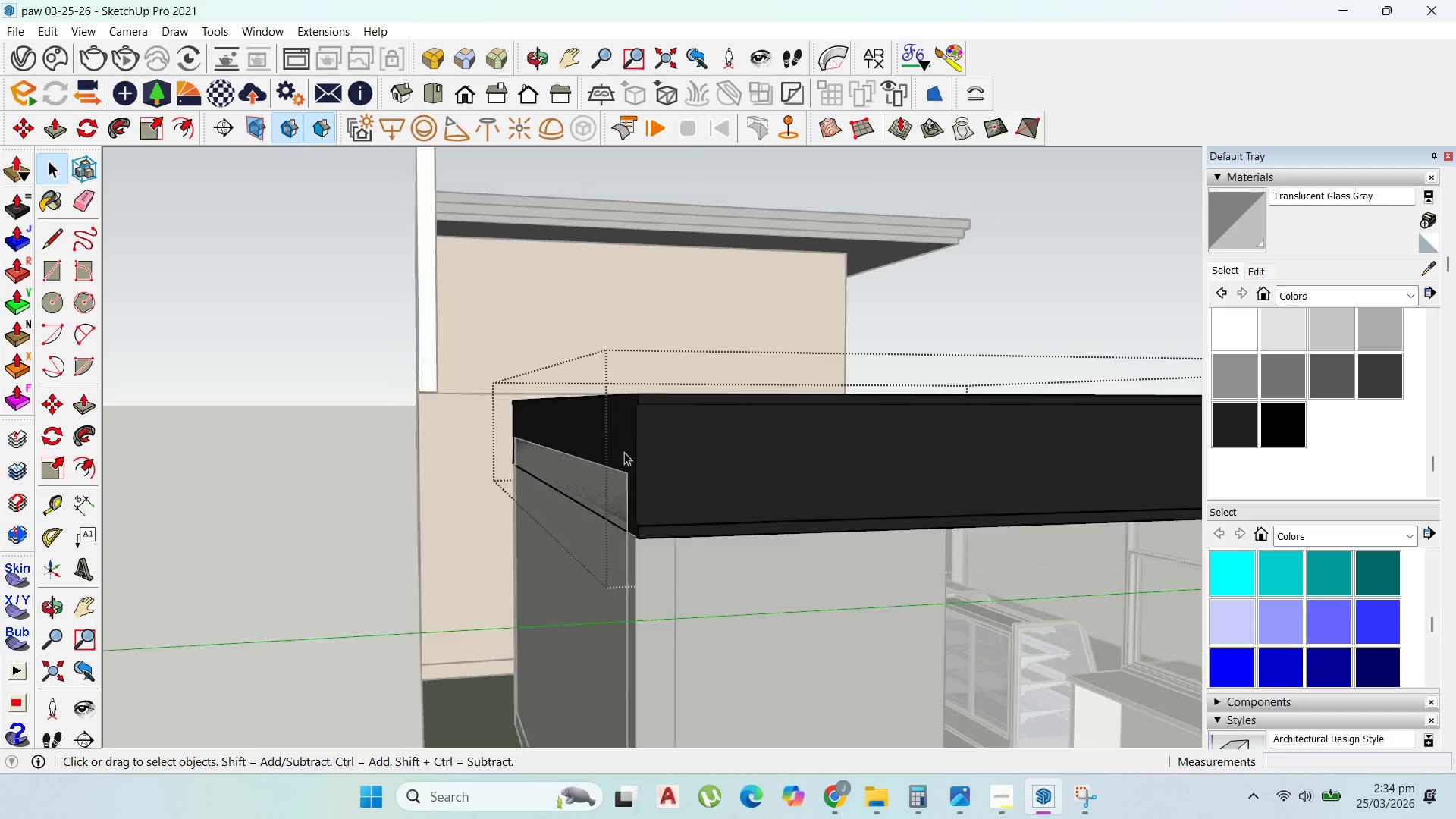 
scroll: coordinate [661, 596], scroll_direction: down, amount: 12.0
 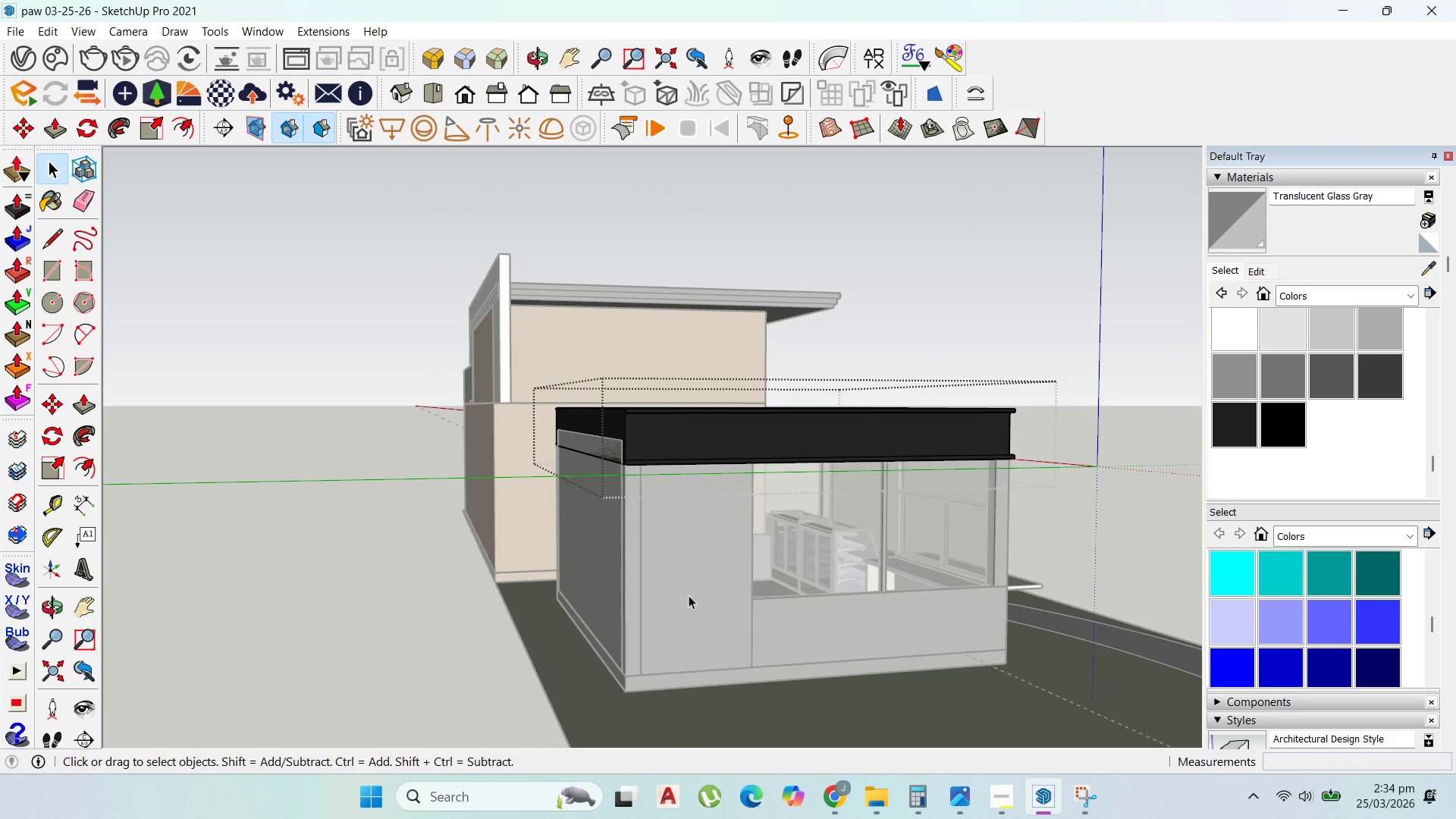 
key(Escape)
 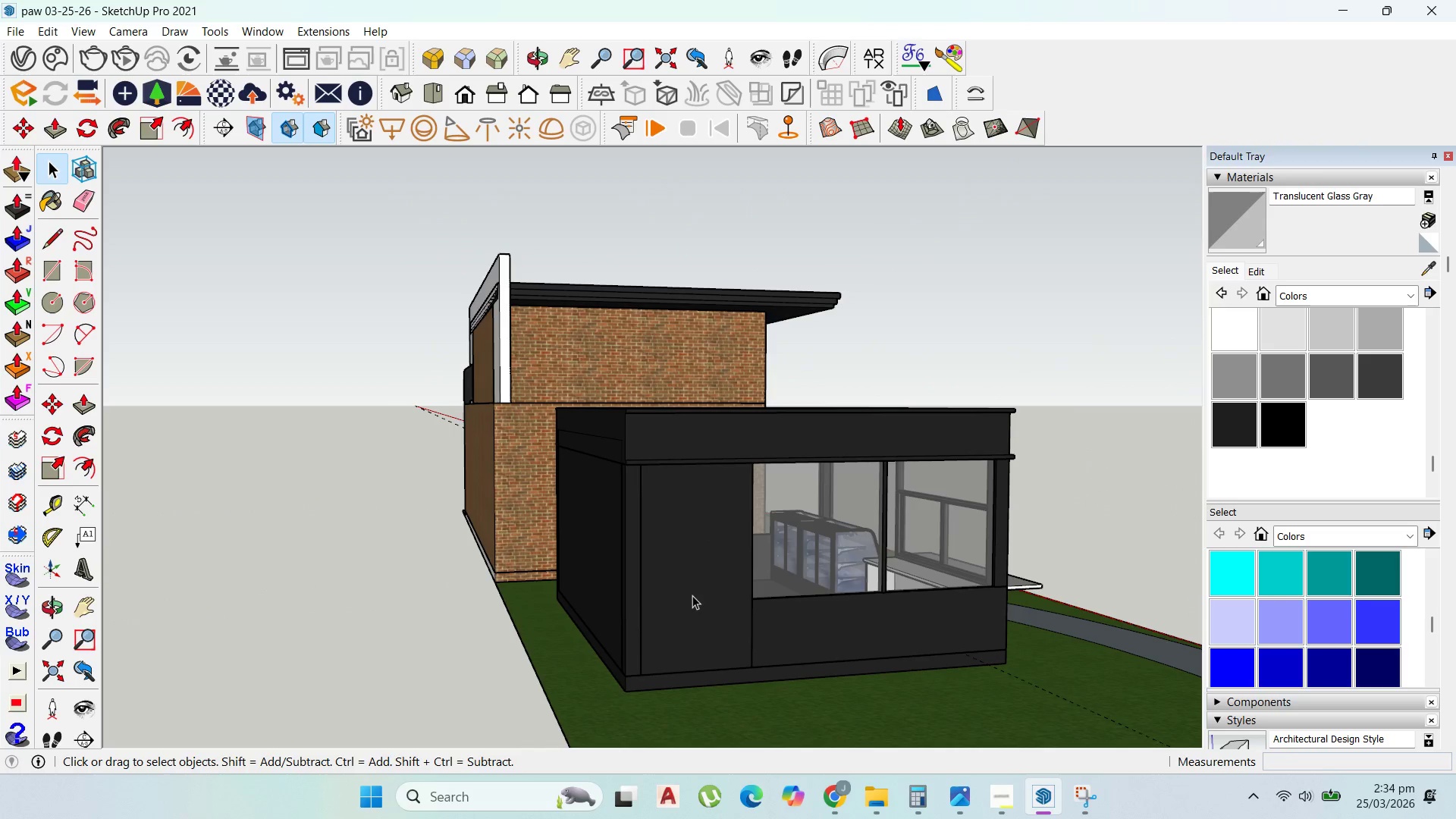 
key(Escape)
 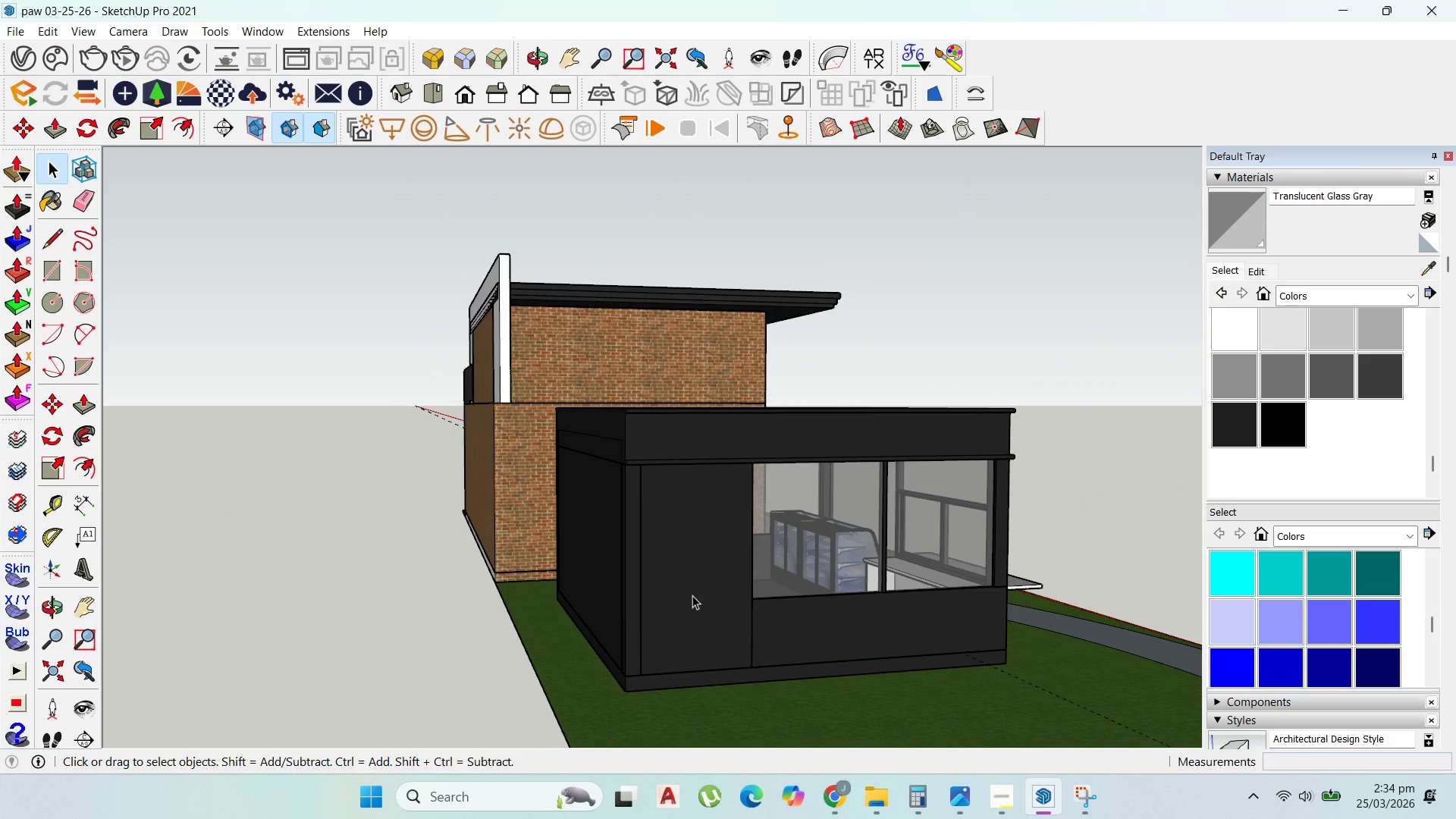 
left_click([692, 595])
 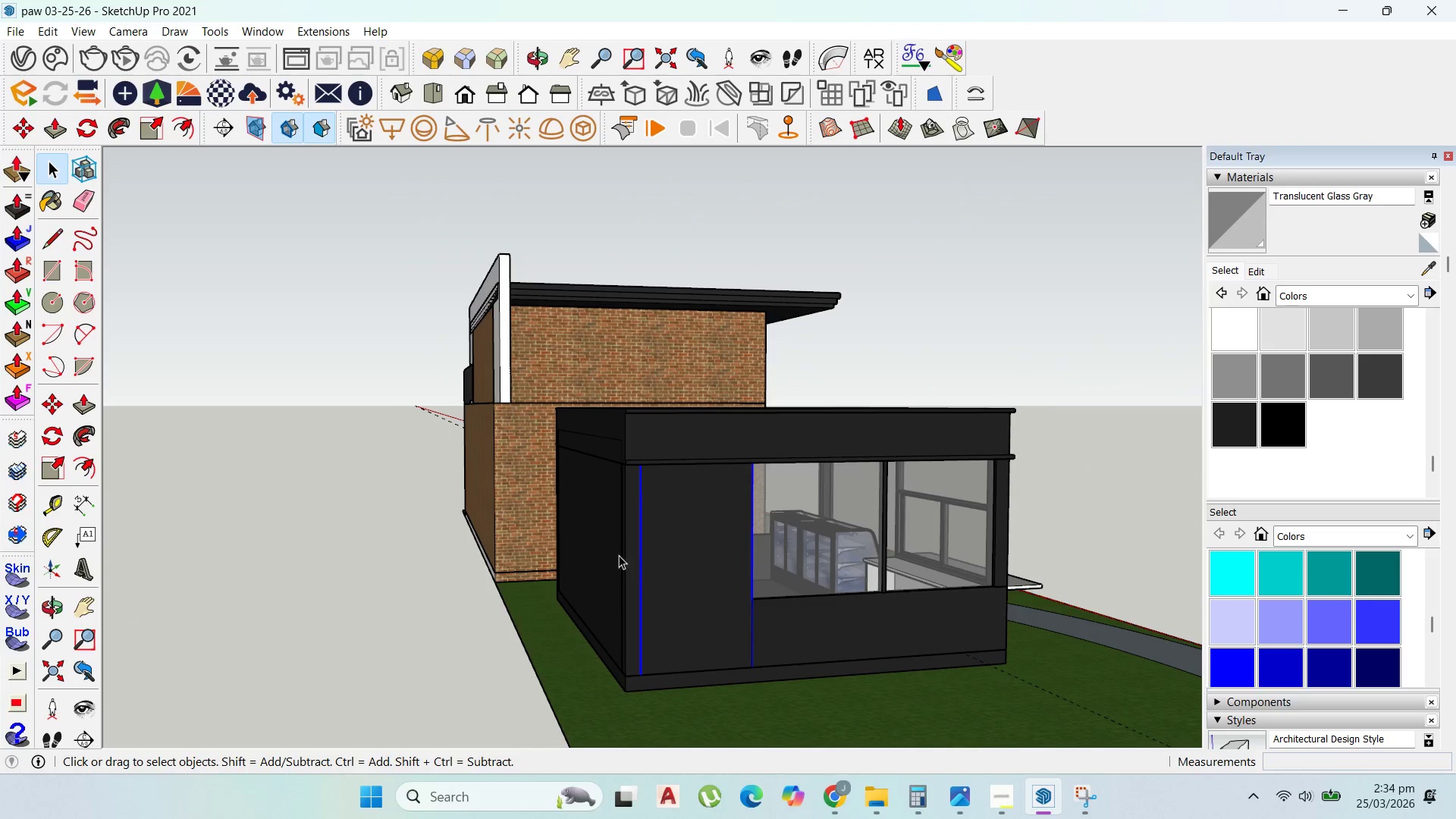 
left_click([619, 555])
 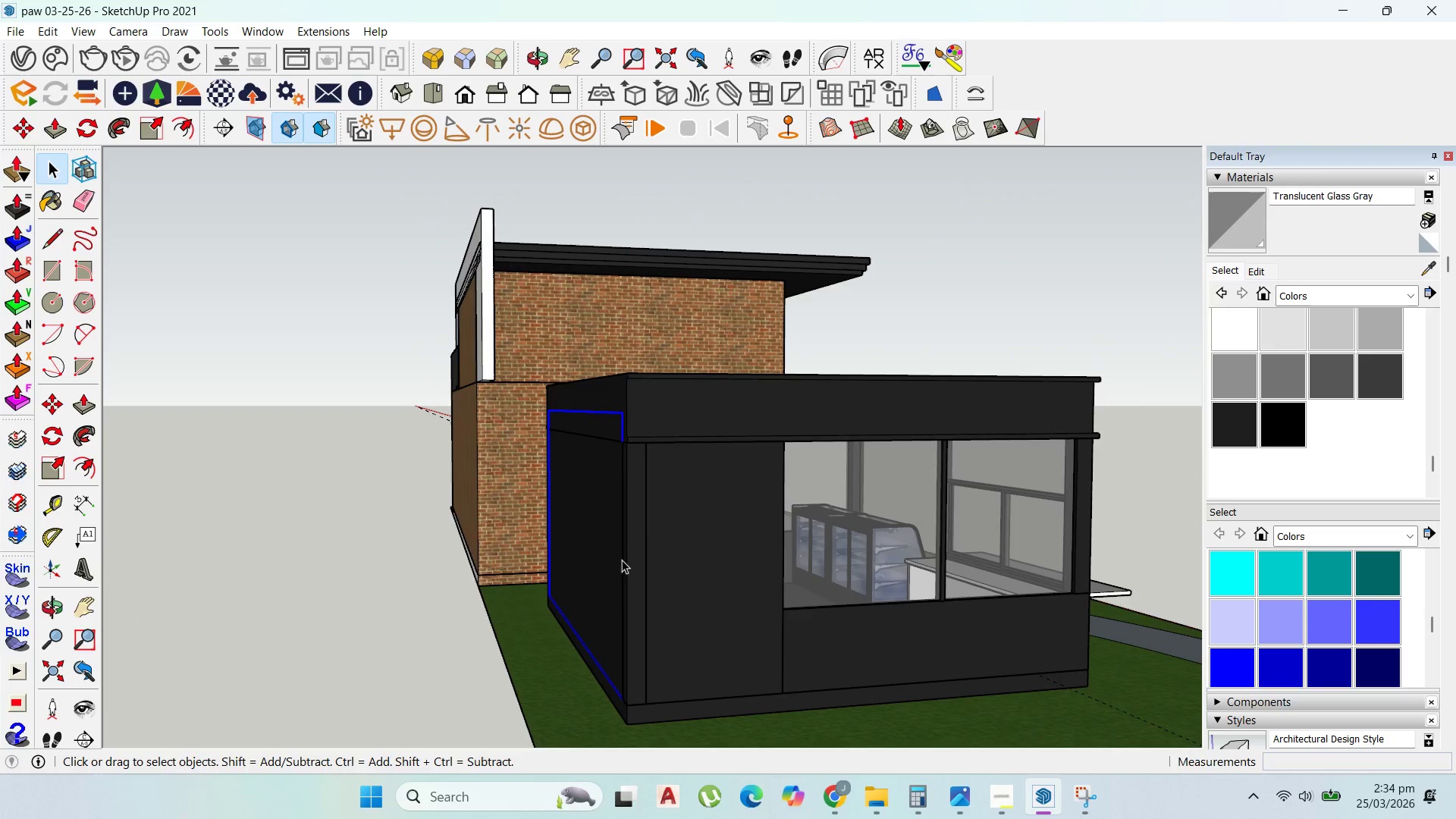 
scroll: coordinate [630, 573], scroll_direction: up, amount: 6.0
 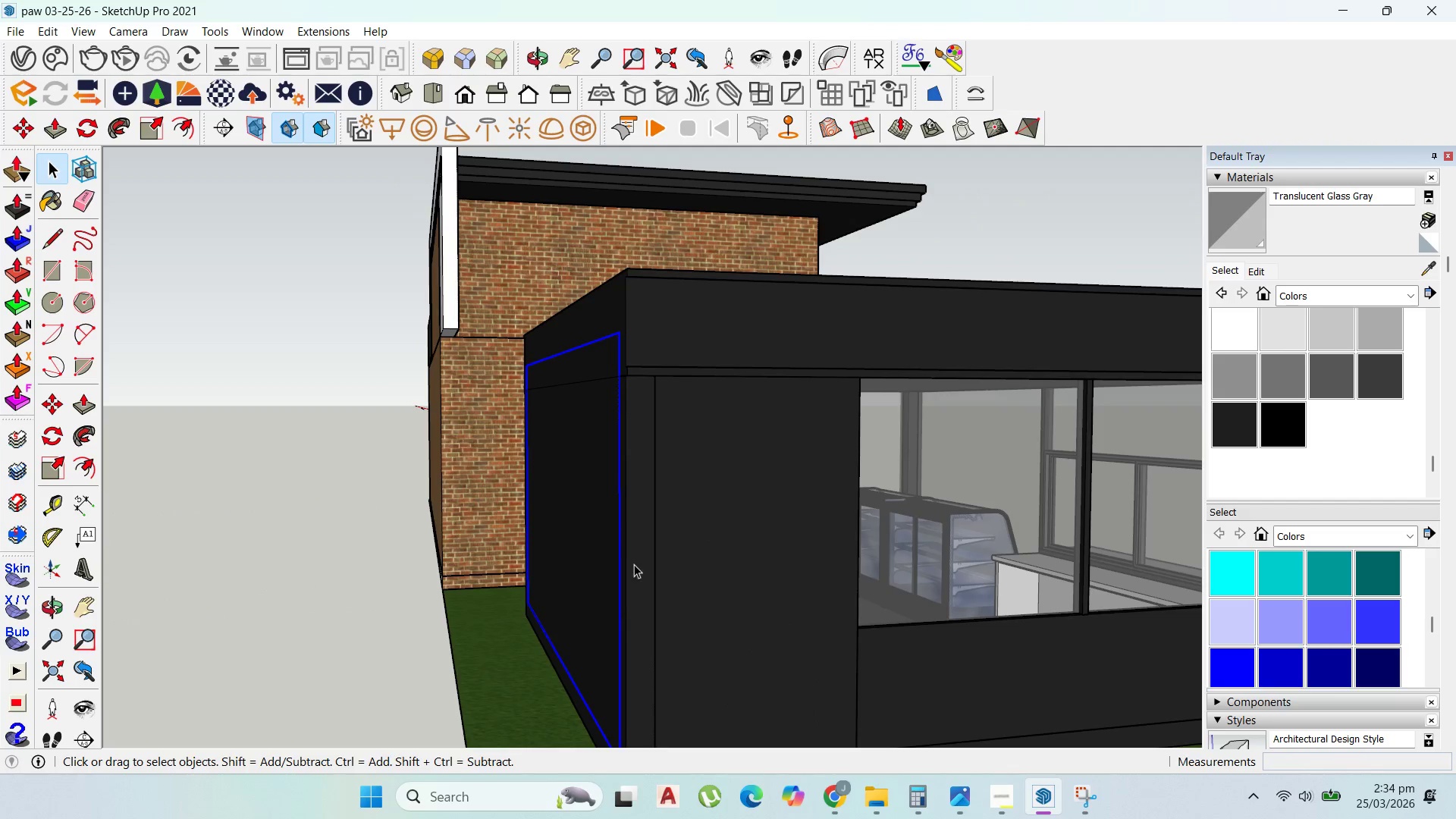 
left_click([634, 564])
 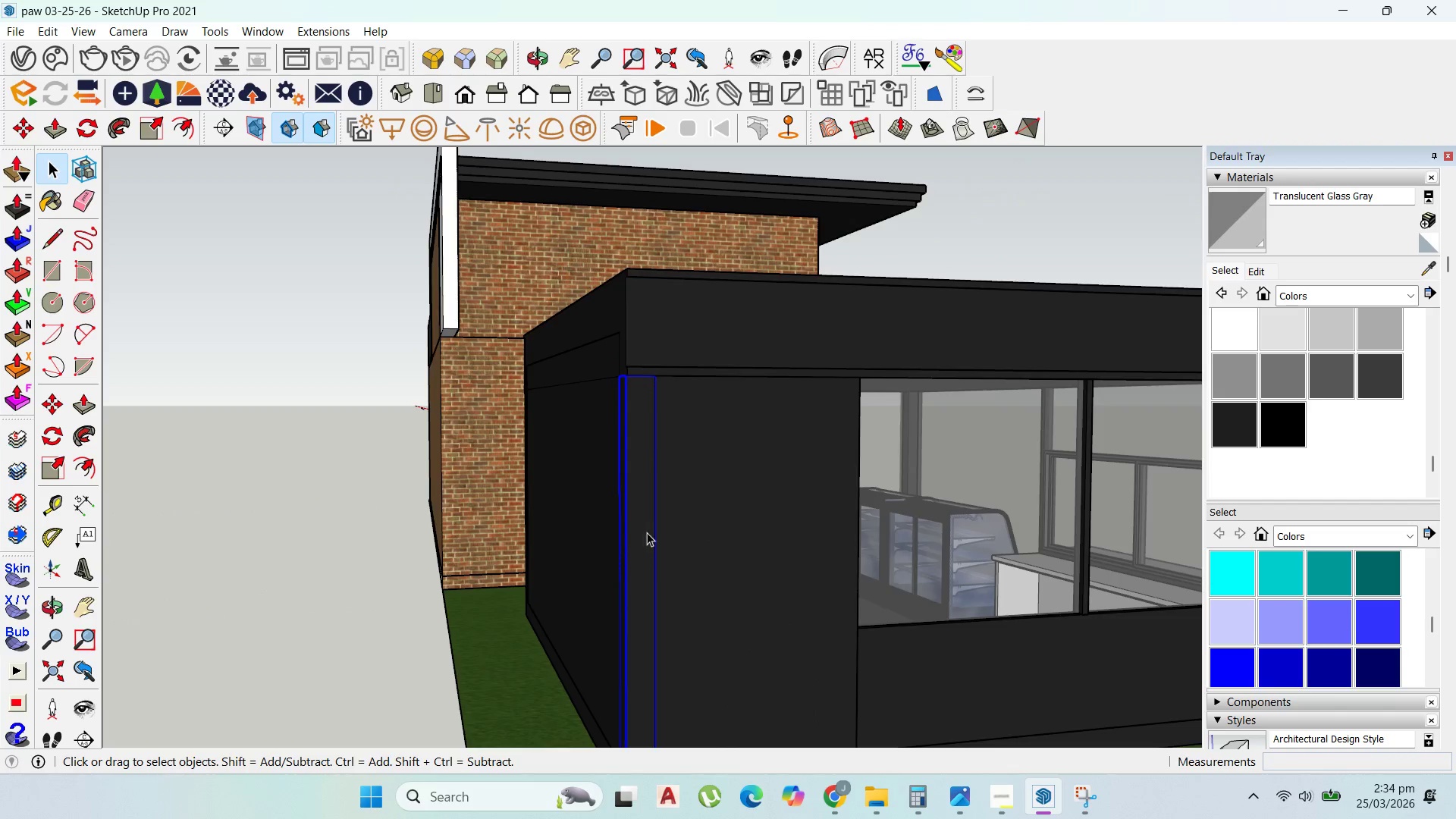 
scroll: coordinate [647, 531], scroll_direction: down, amount: 3.0
 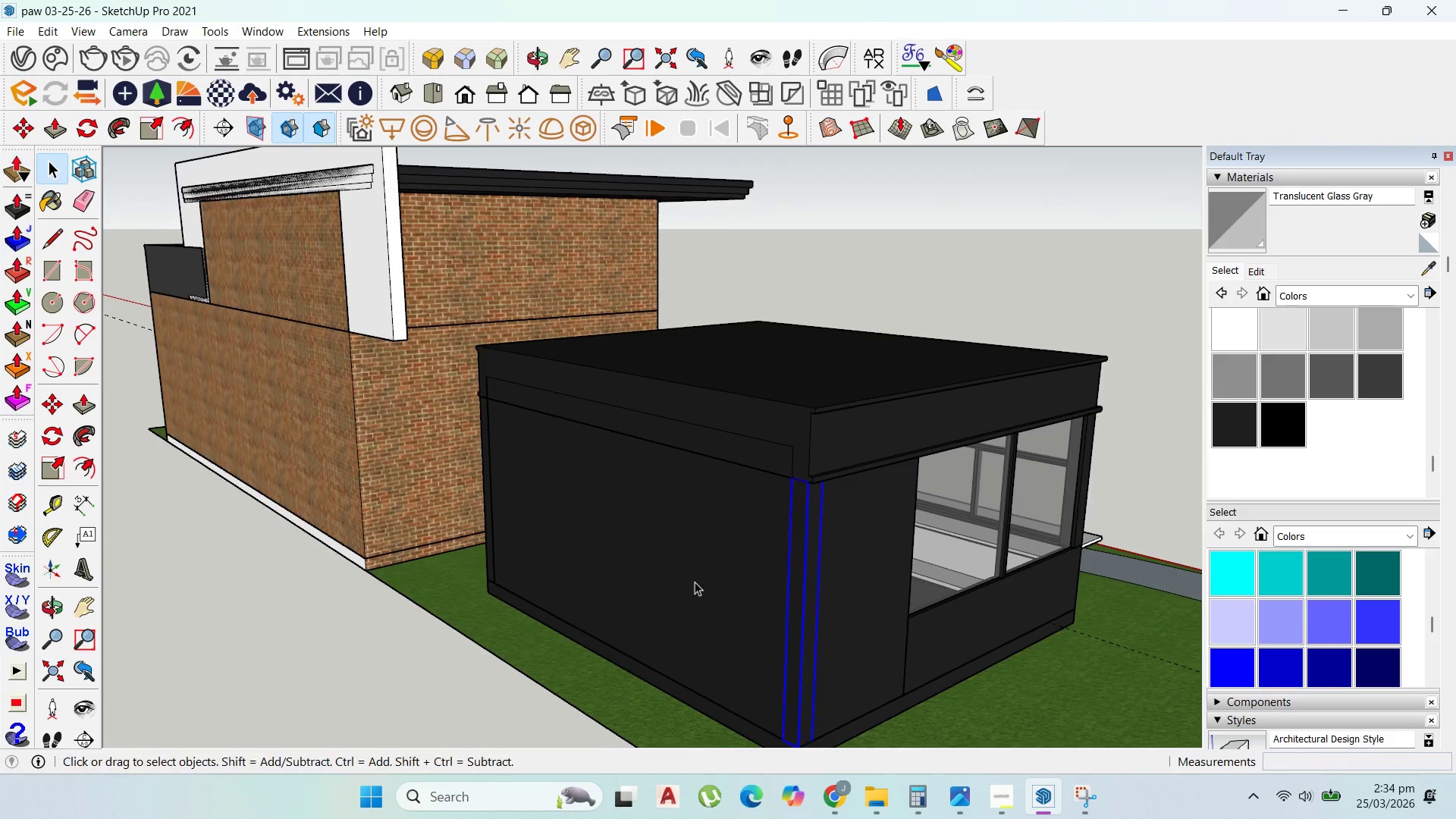 
hold_key(key=ShiftLeft, duration=1.51)
left_click([617, 538])
 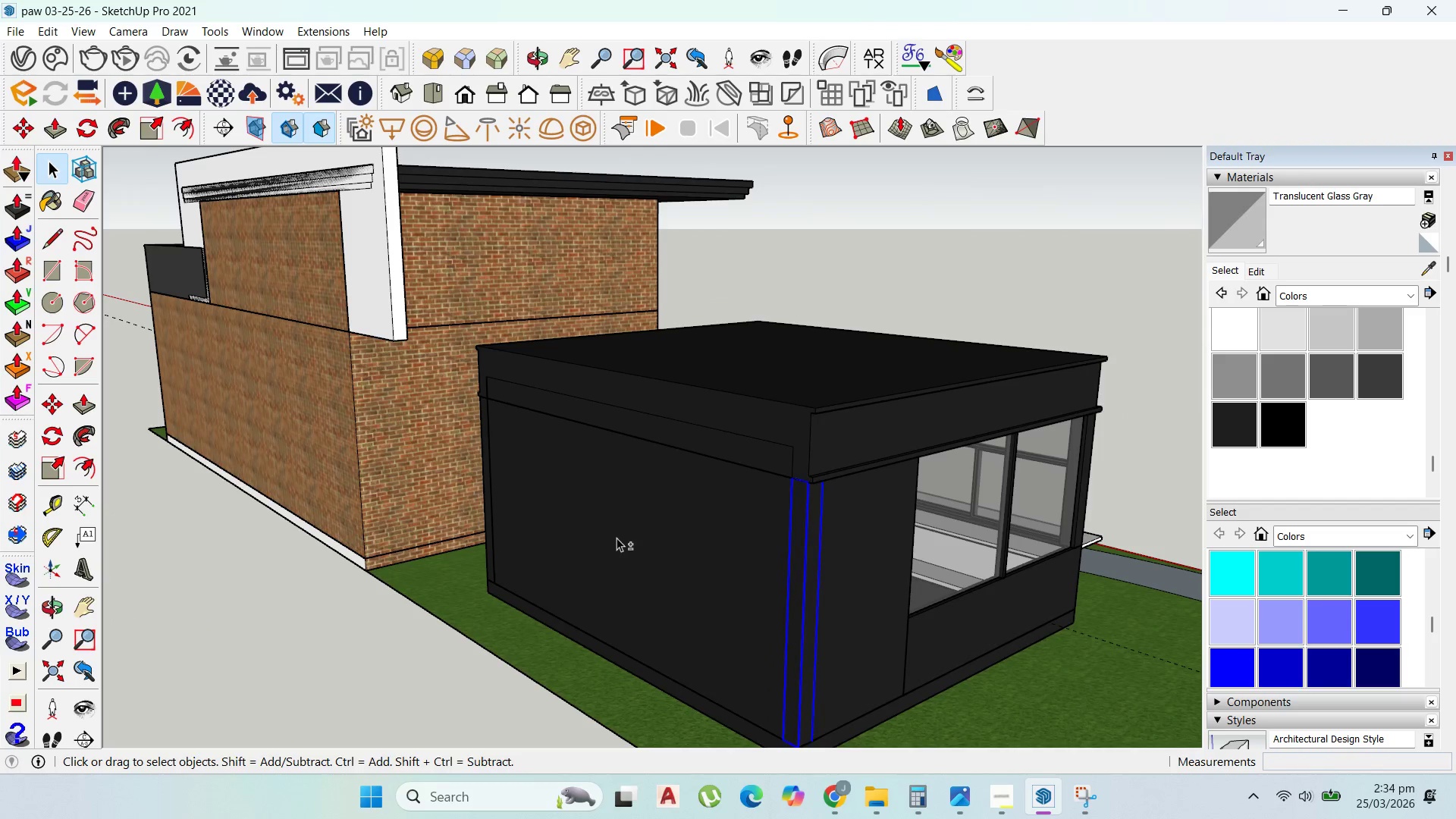 
scroll: coordinate [479, 482], scroll_direction: up, amount: 3.0
 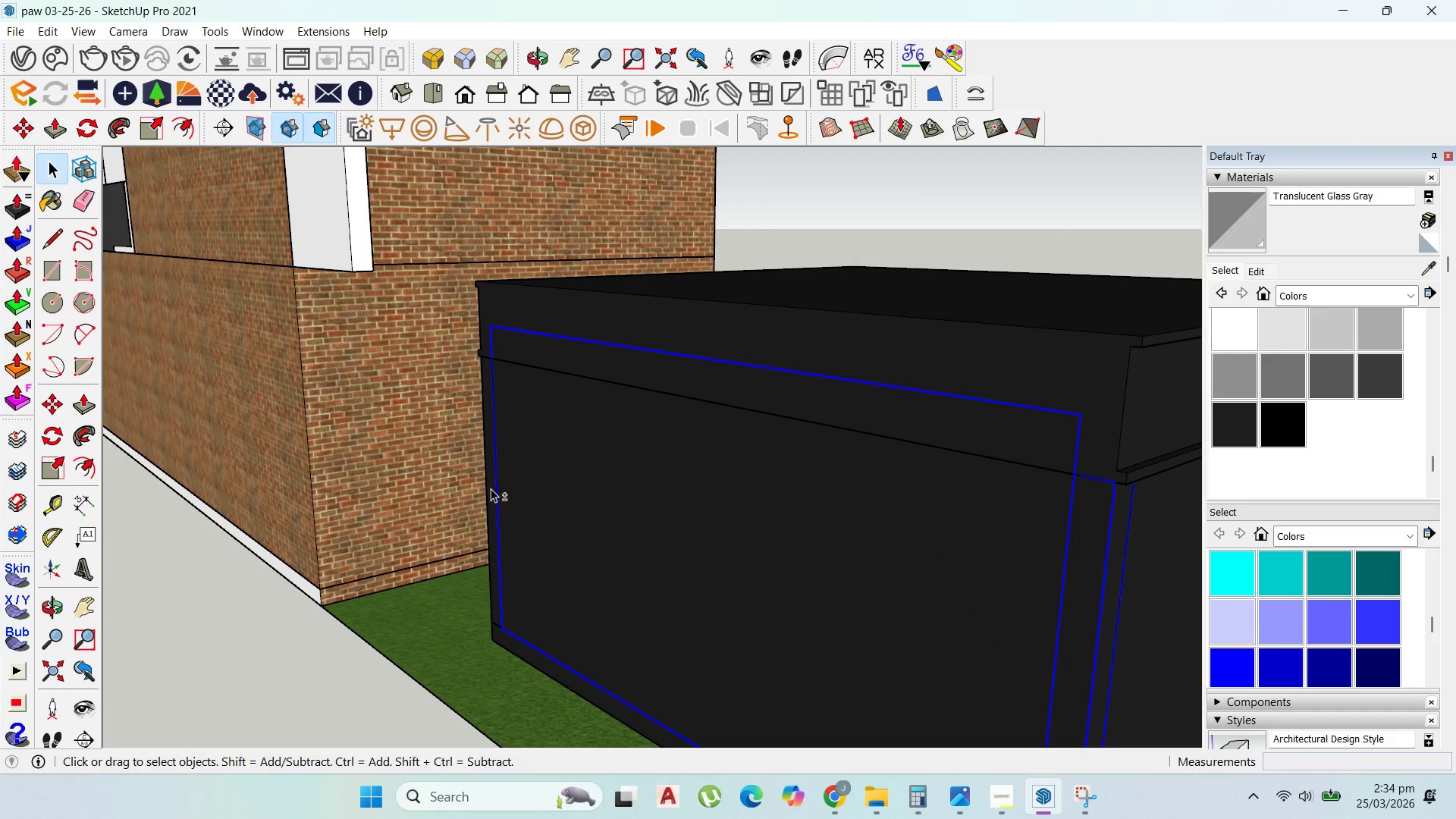 
left_click([491, 488])
 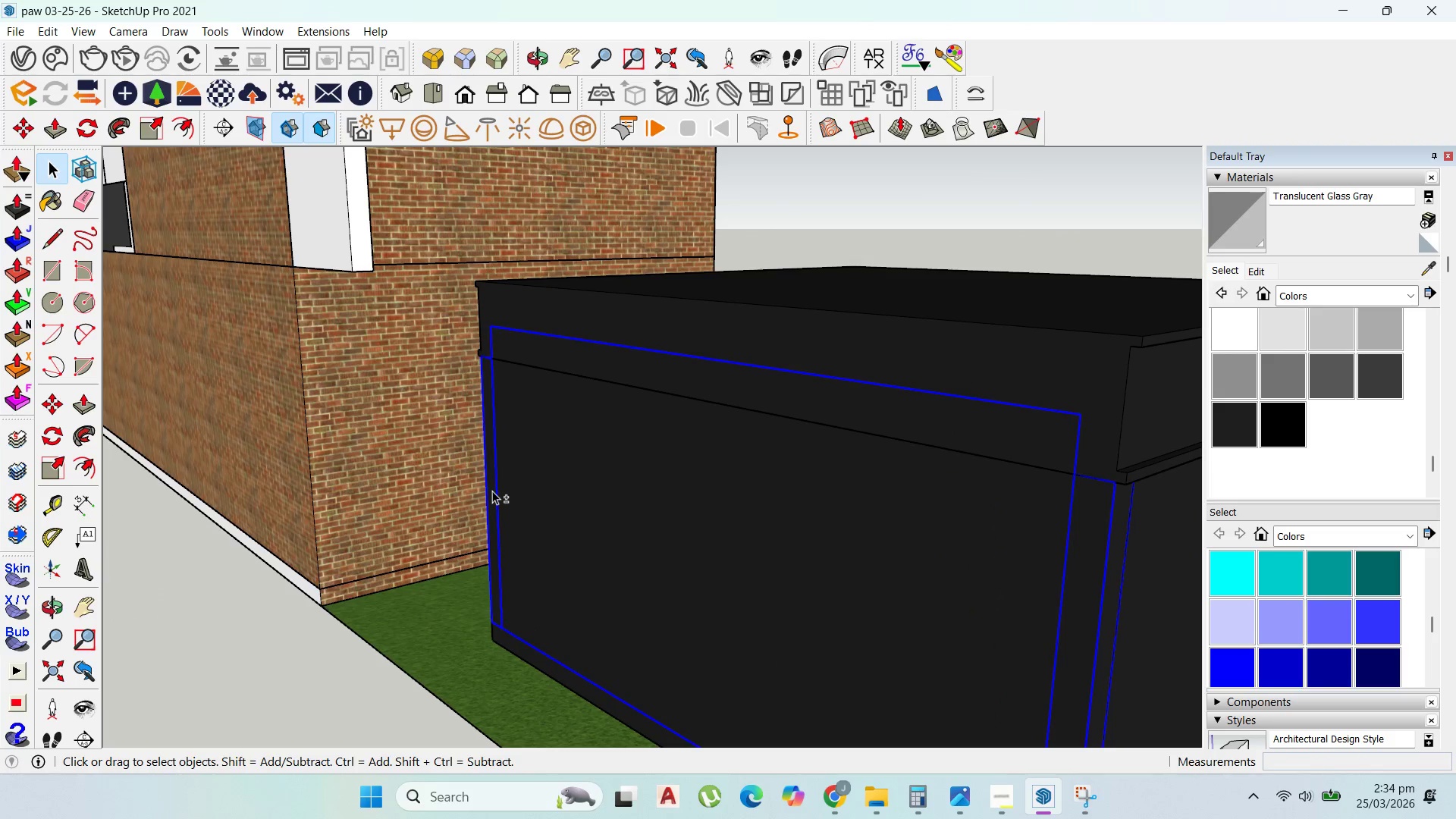 
key(Shift+ShiftLeft)
 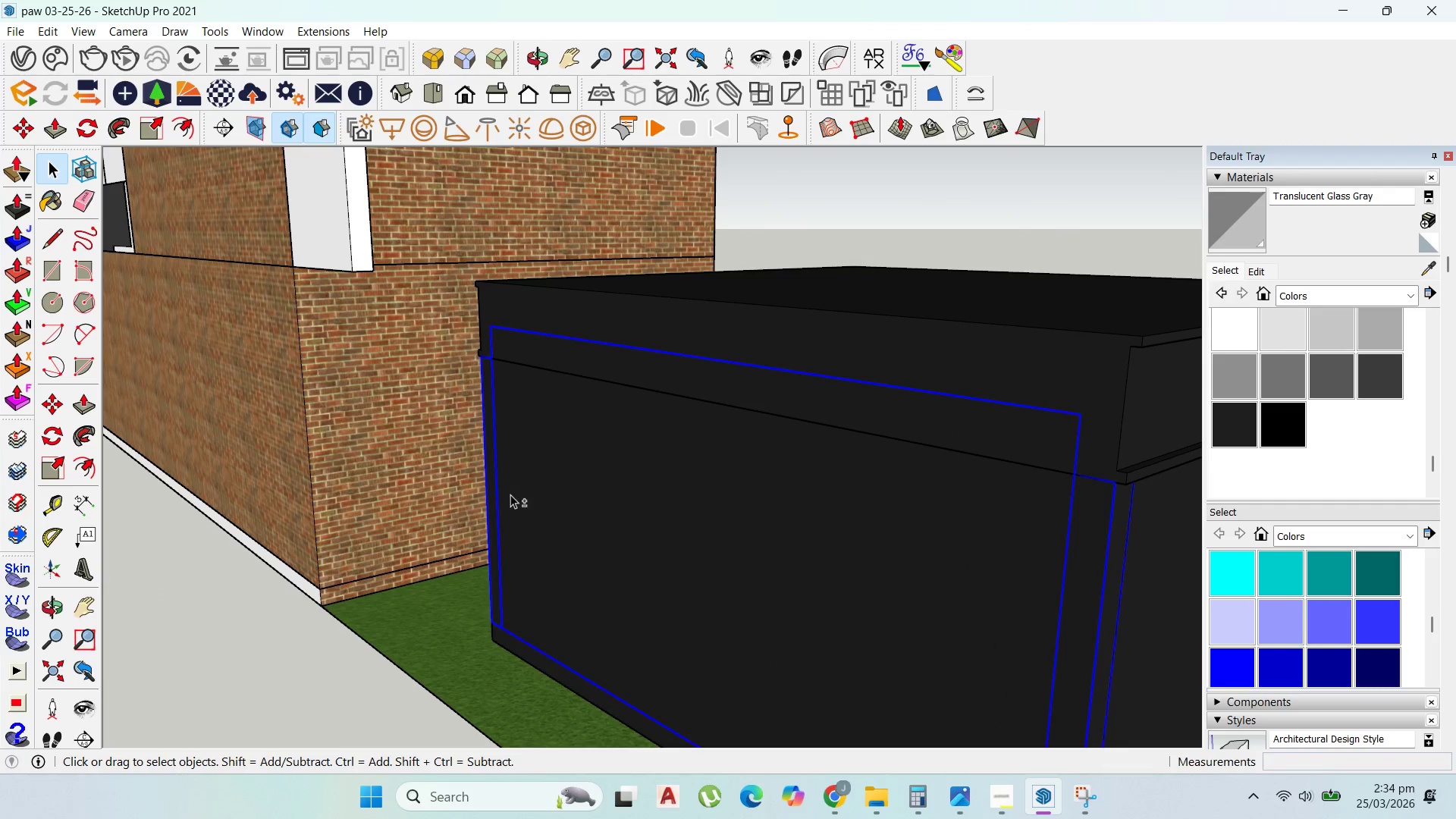 
key(Shift+ShiftLeft)
 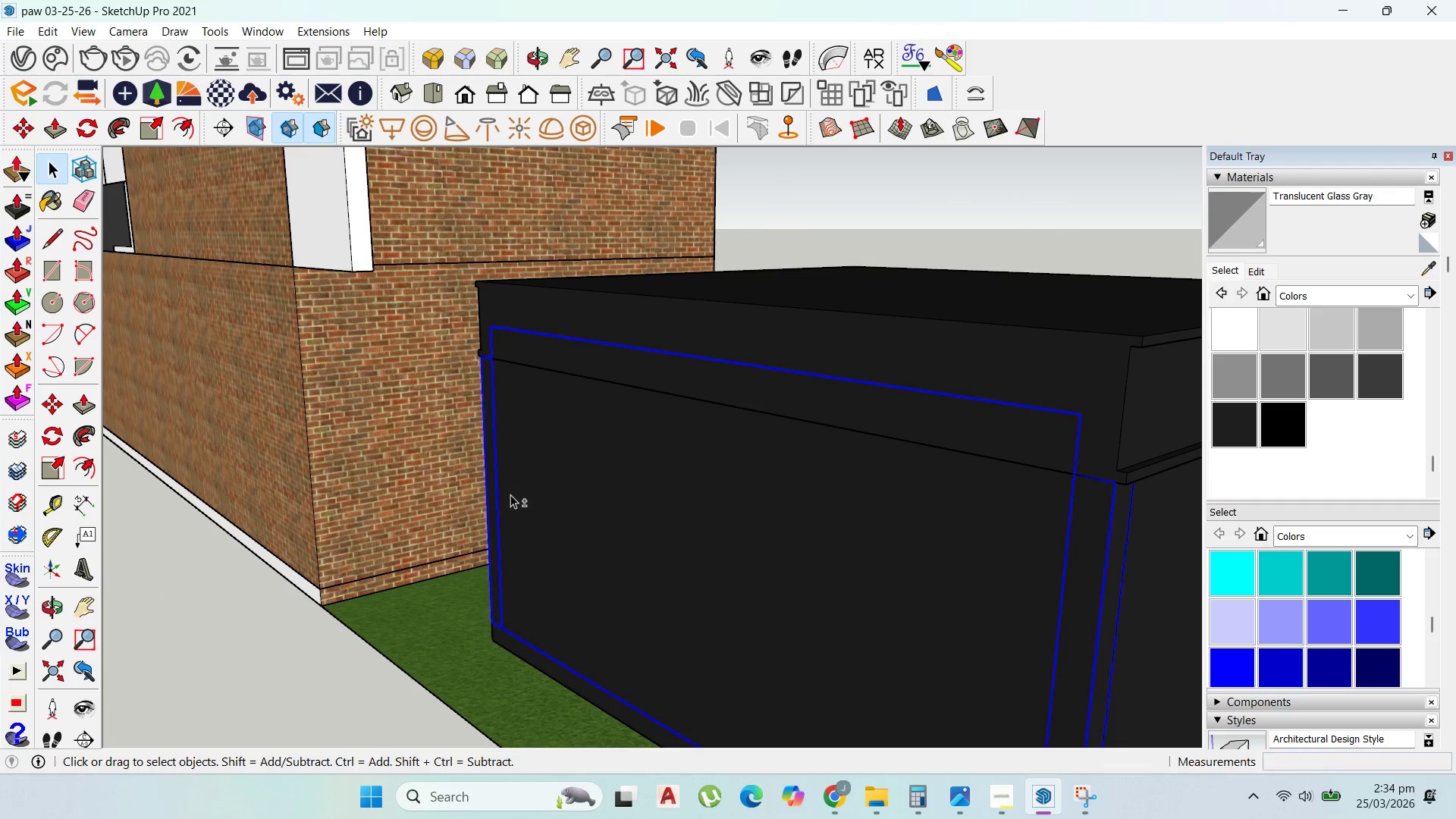 
key(Shift+ShiftLeft)
 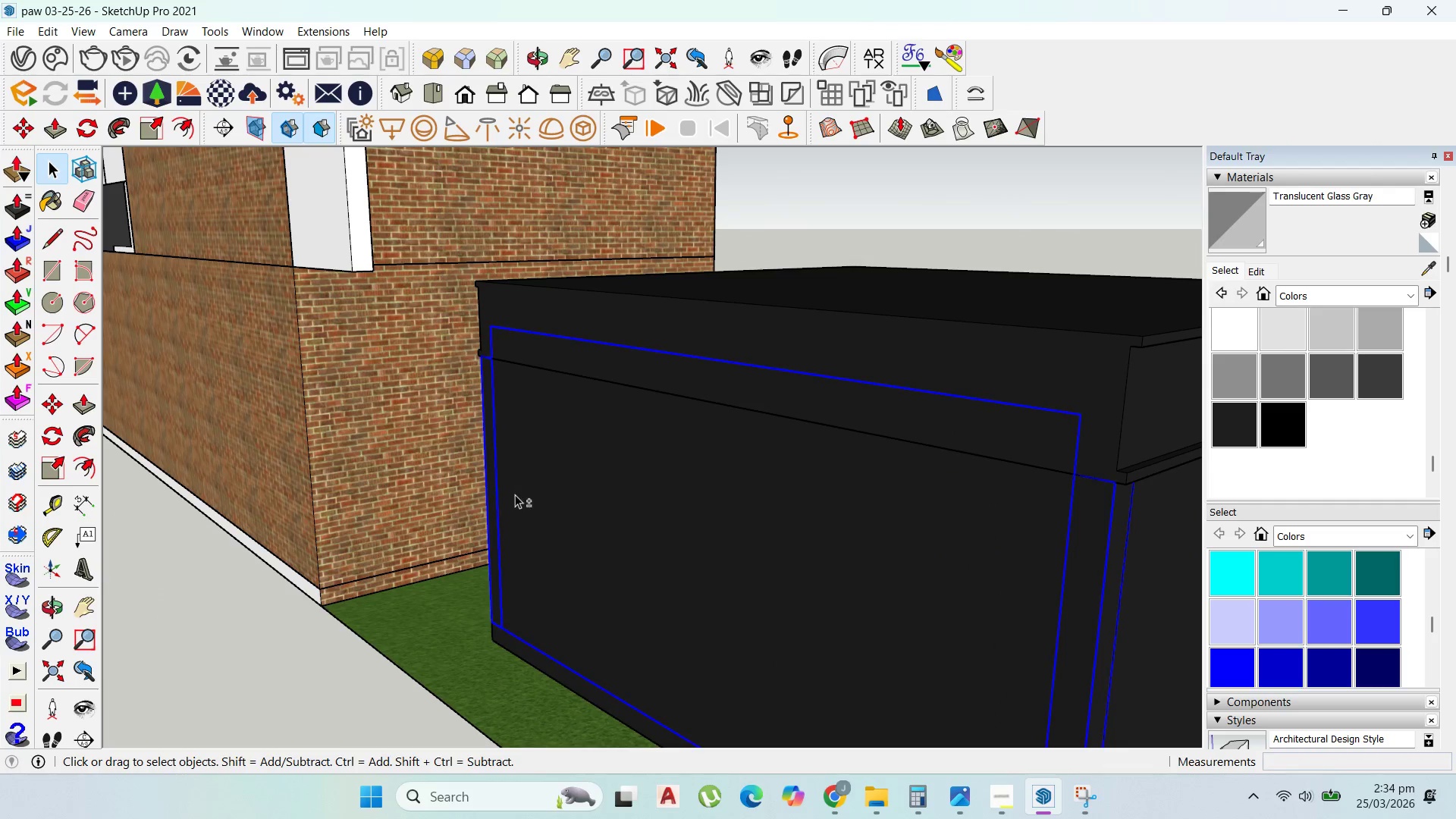 
key(Shift+ShiftLeft)
 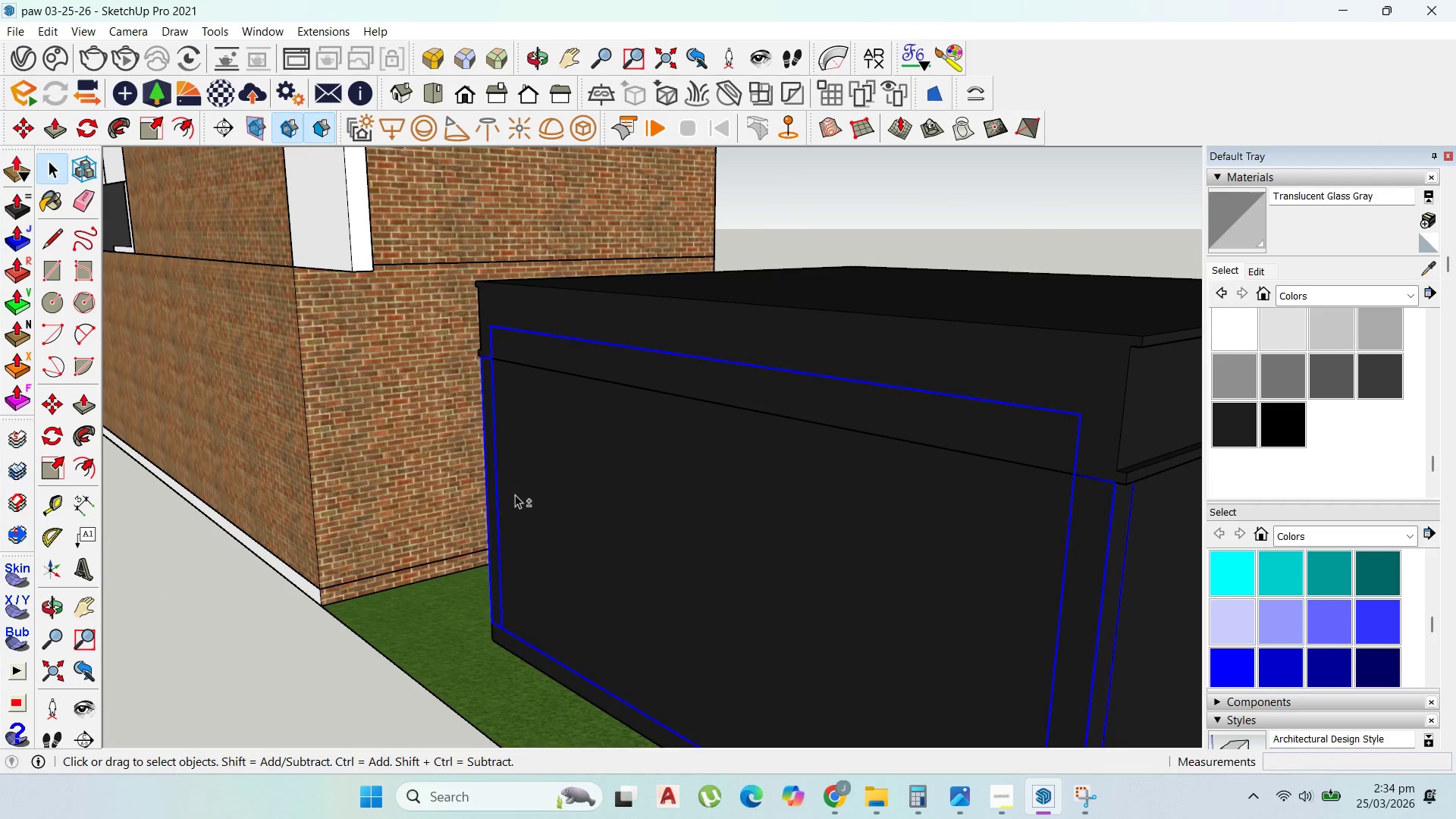 
key(Shift+ShiftLeft)
 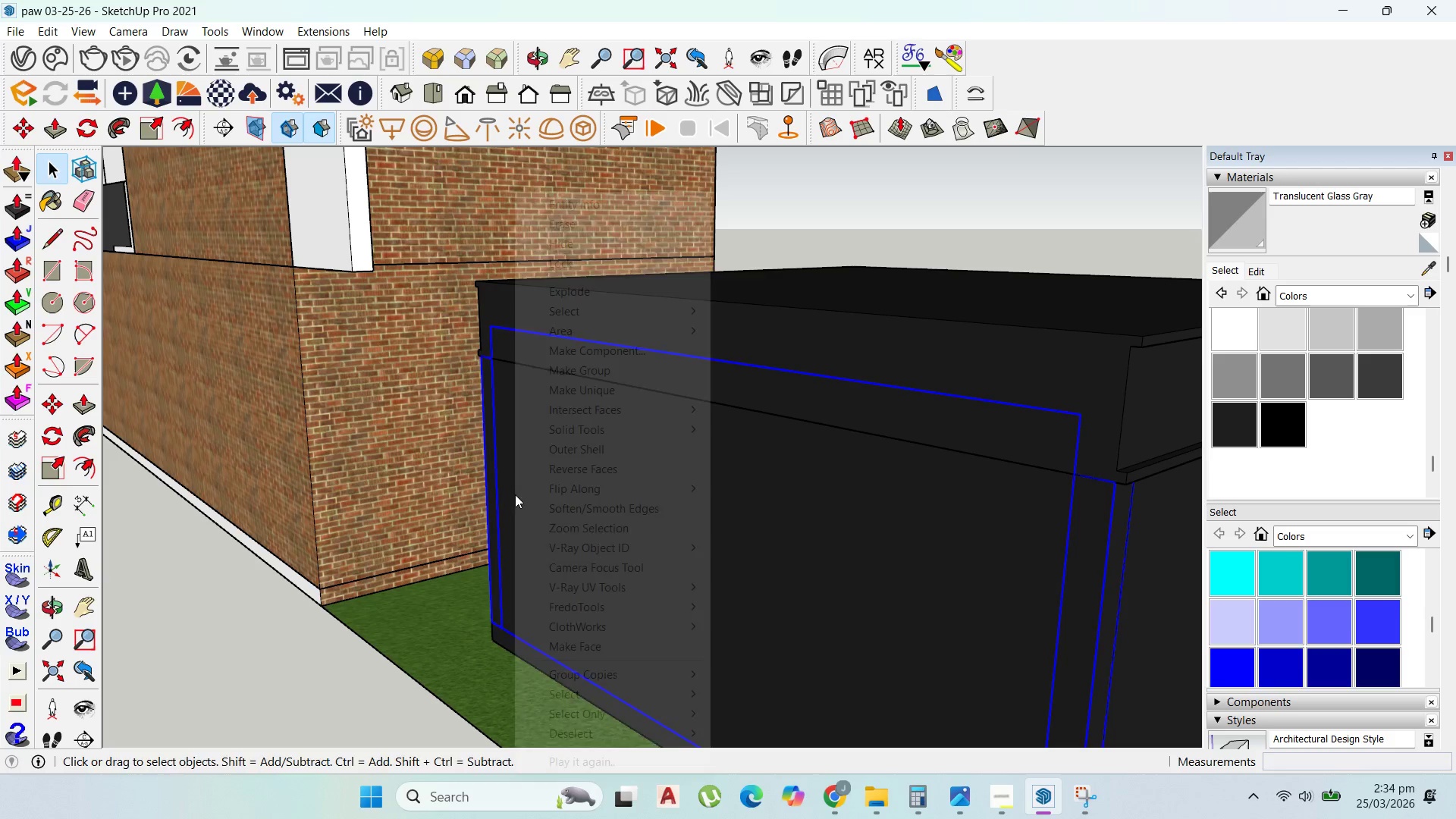 
right_click([515, 494])
 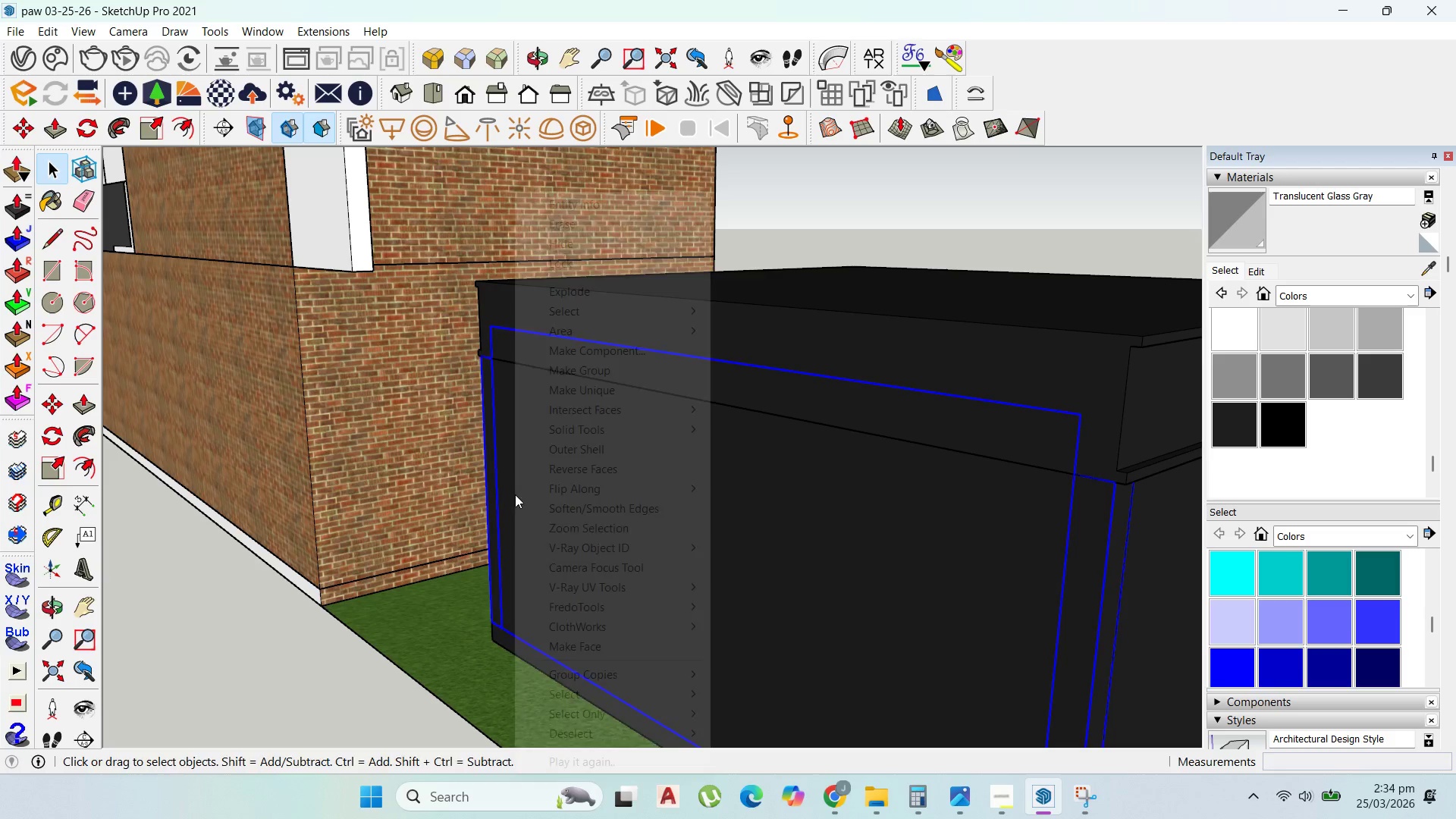 
key(Shift+ShiftLeft)
 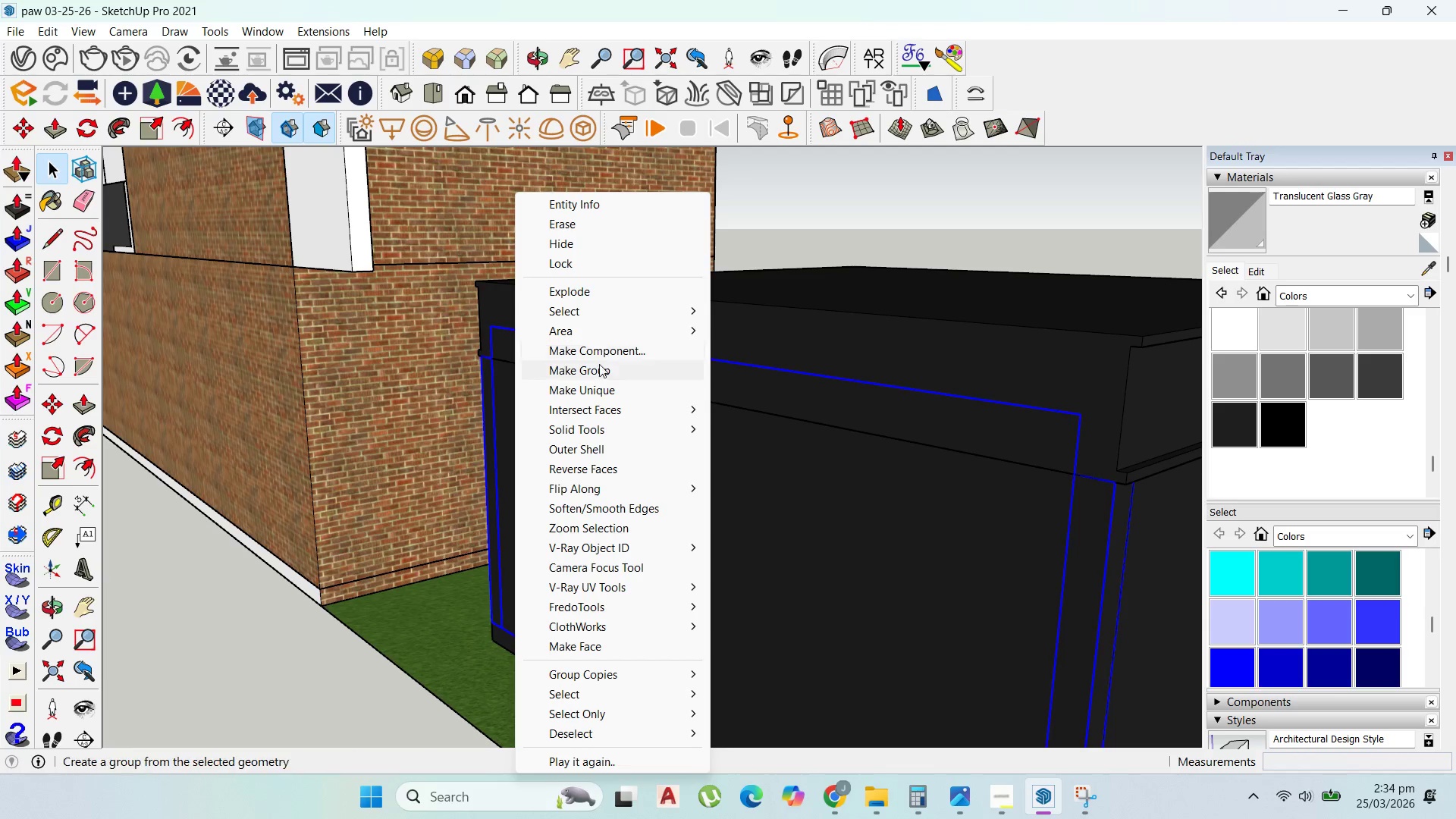 
left_click([599, 369])
 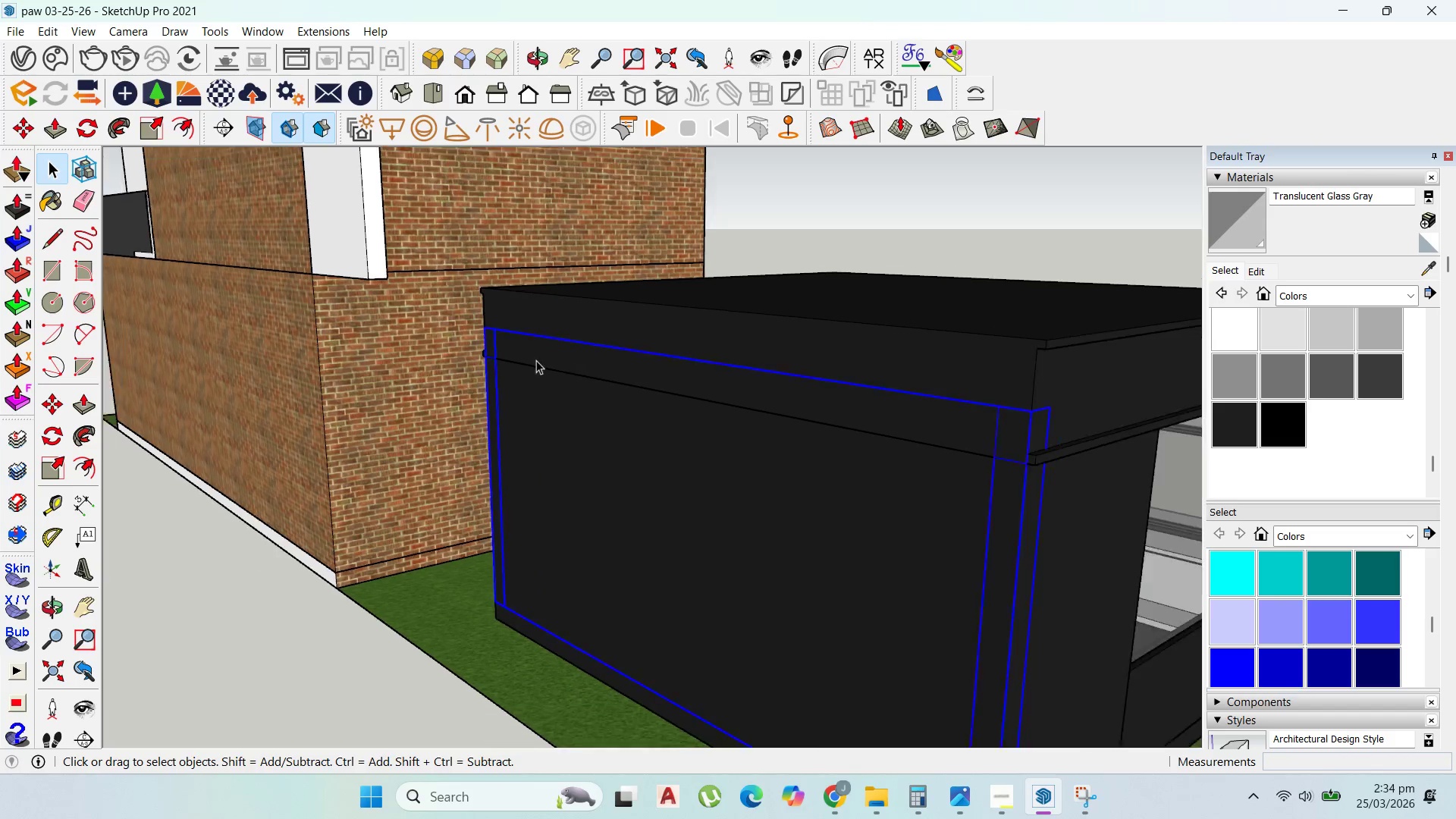 
scroll: coordinate [573, 535], scroll_direction: down, amount: 8.0
 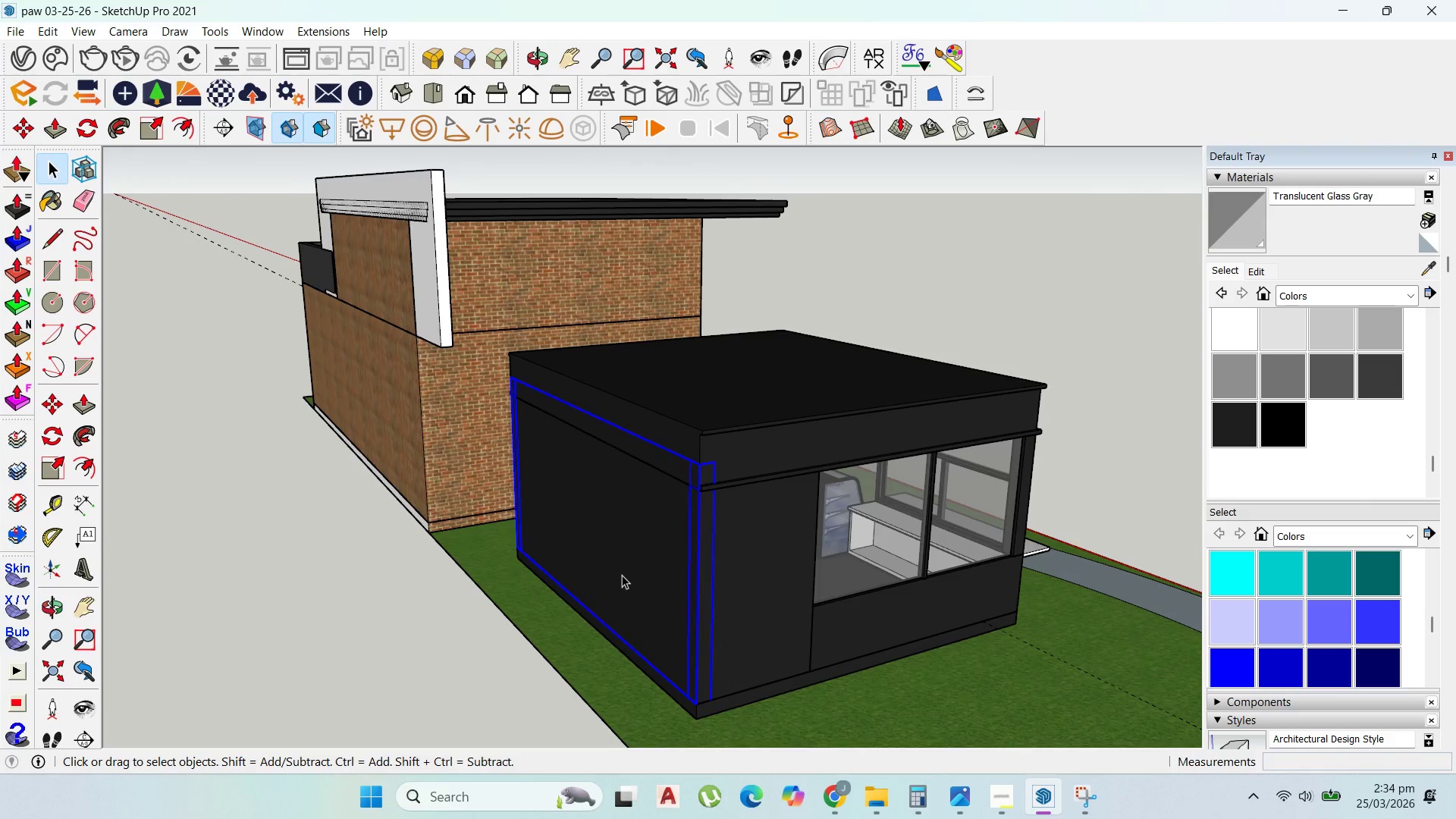 
key(M)
 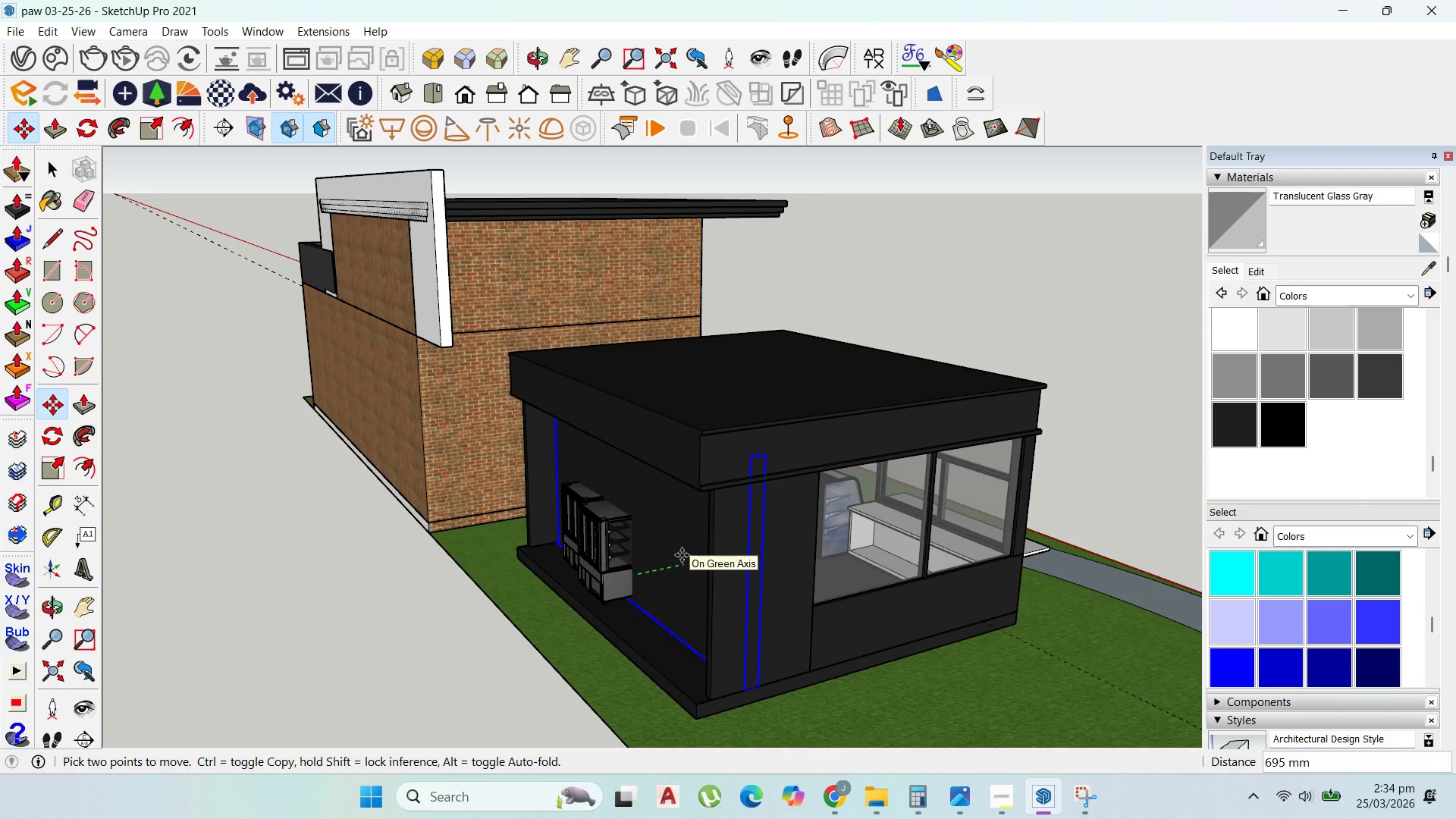 
type(1000)
 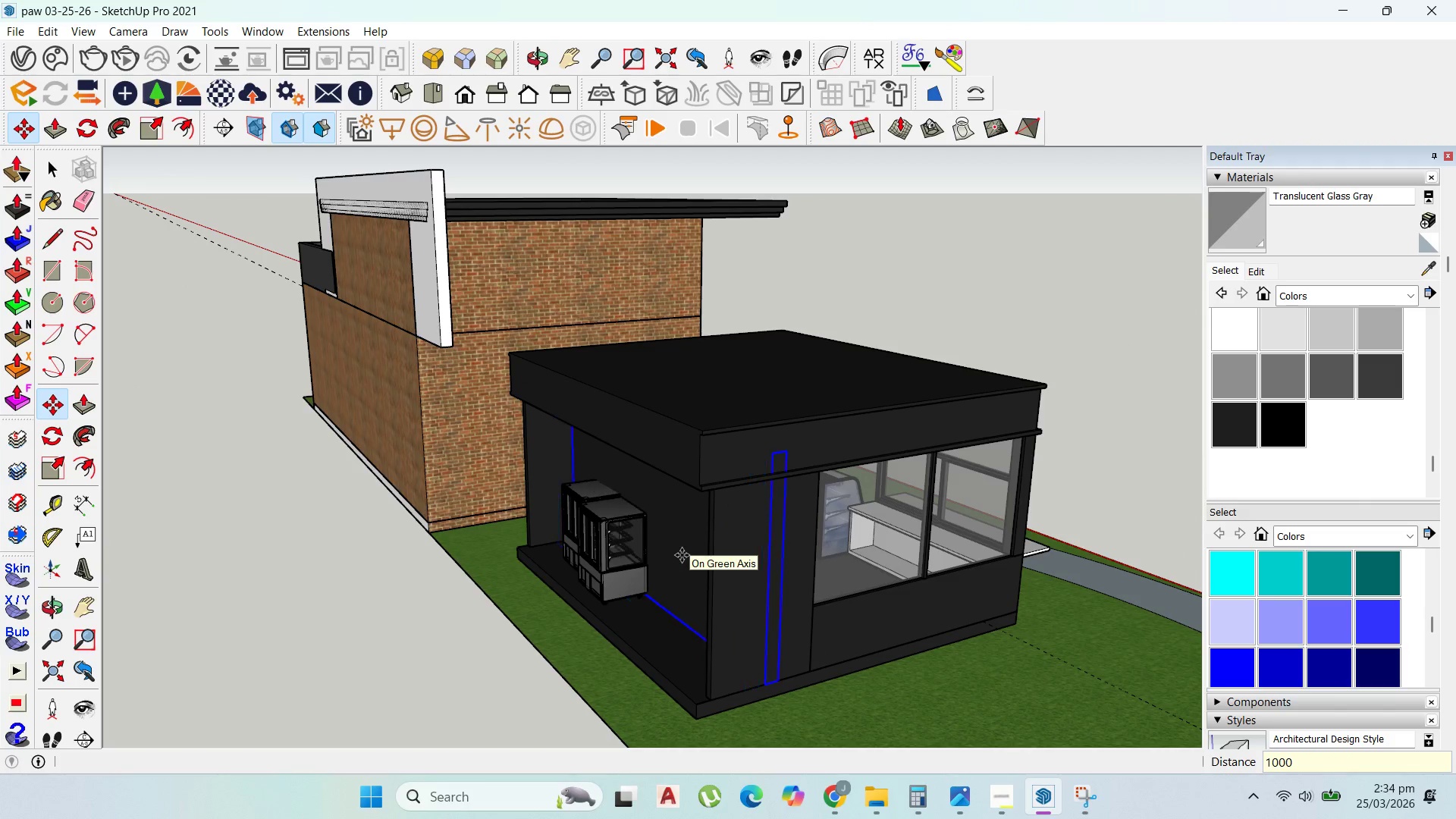 
key(Enter)
 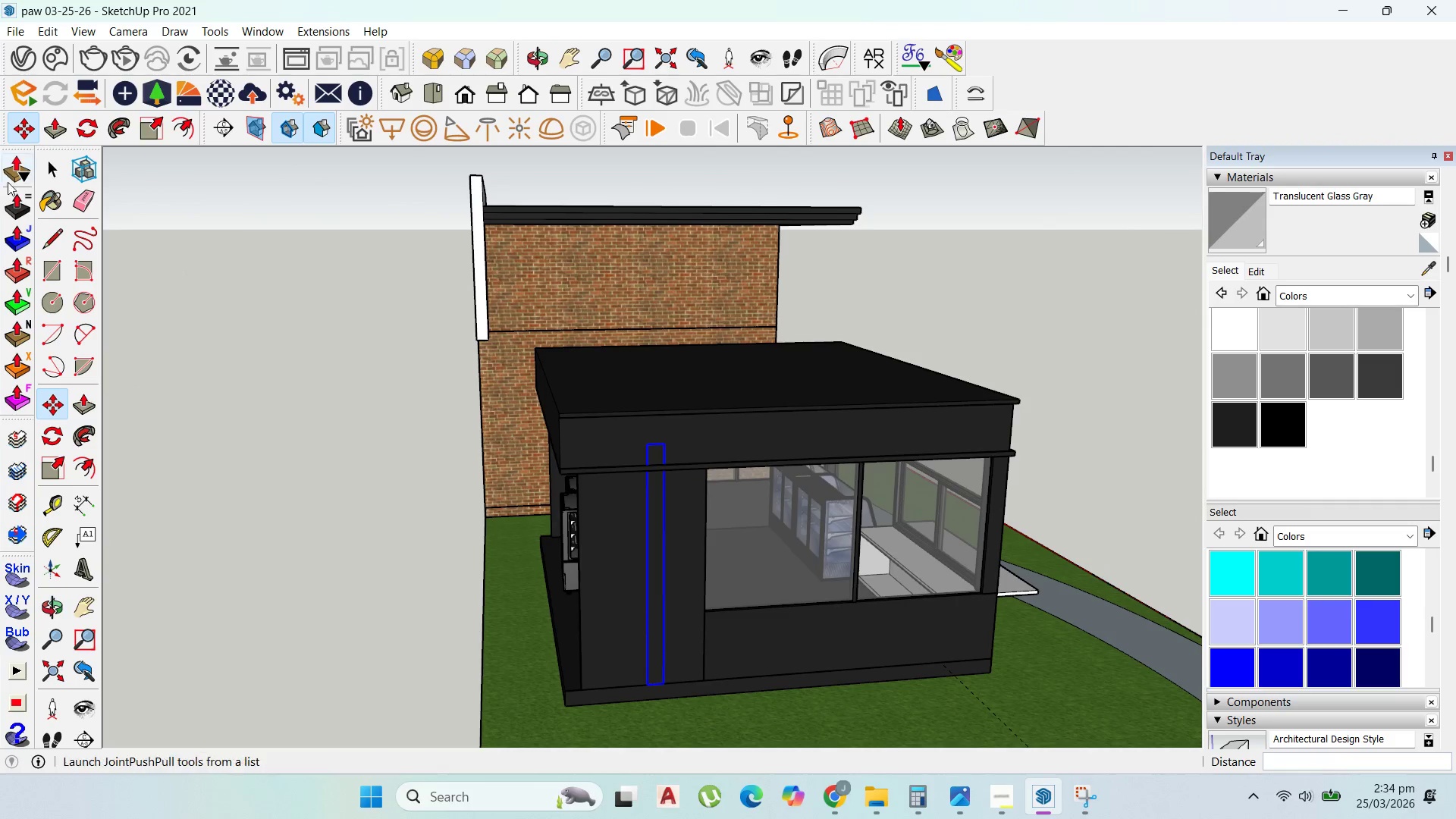 
left_click([56, 167])
 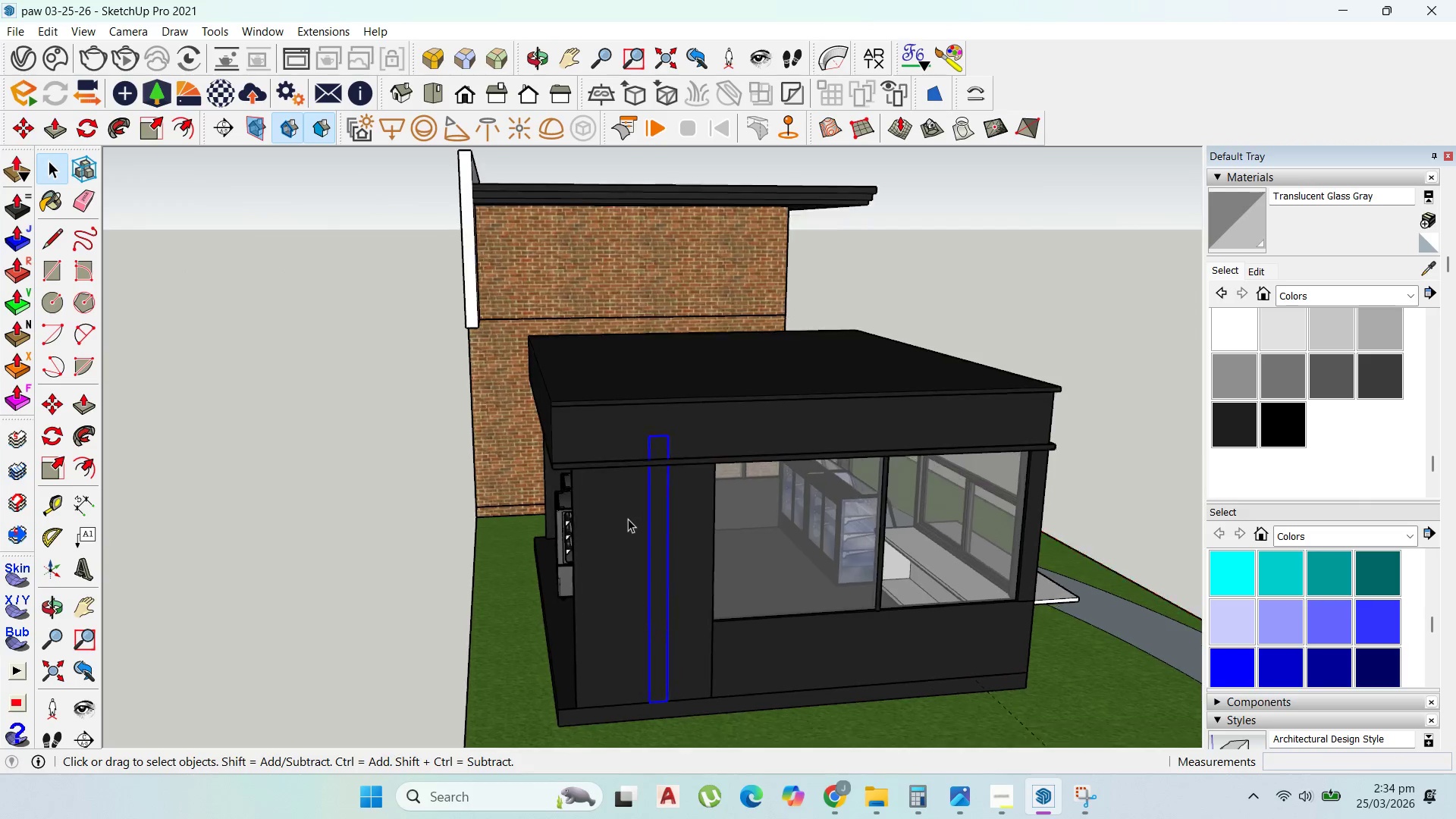 
left_click([597, 532])
 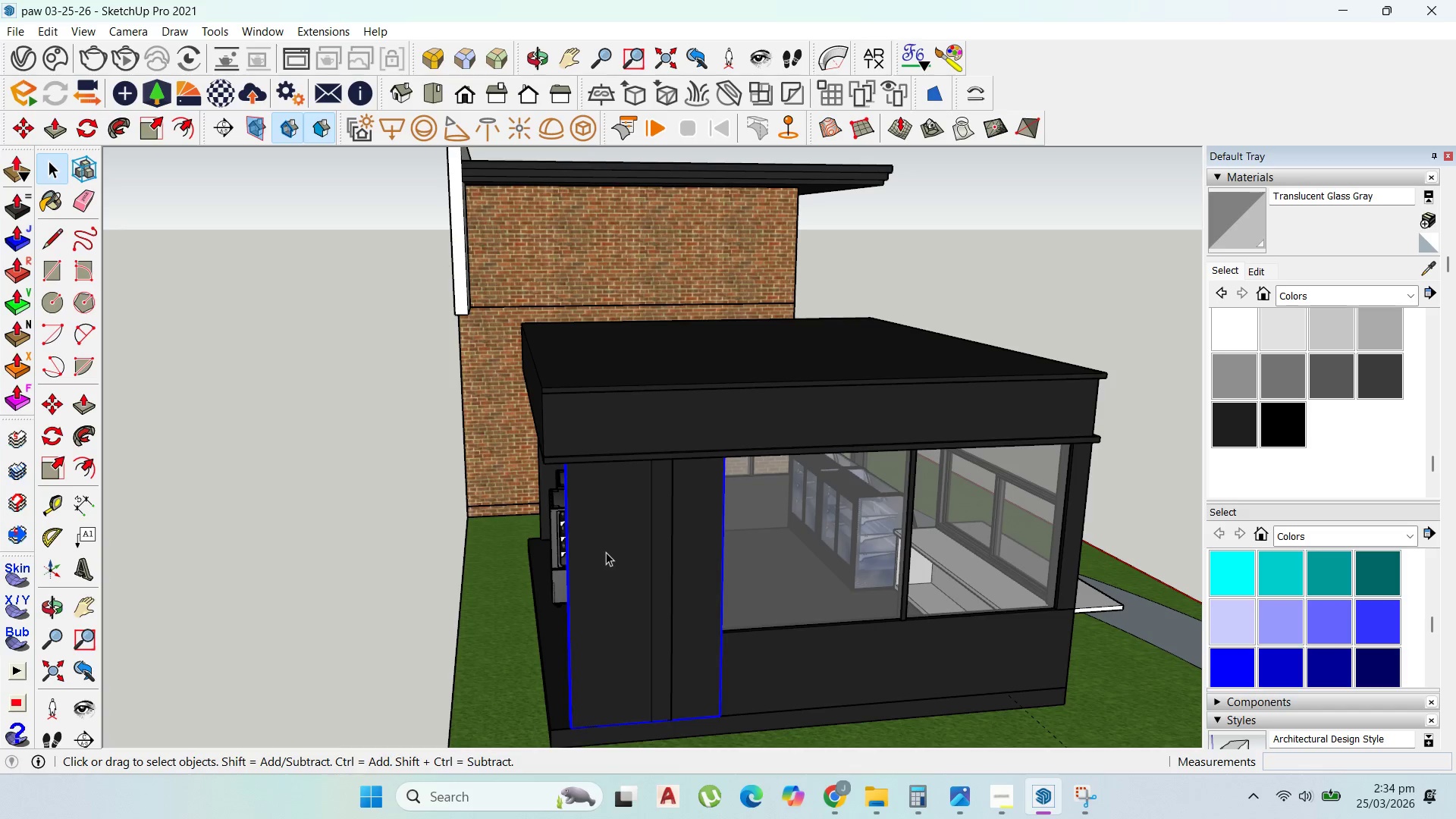 
scroll: coordinate [628, 519], scroll_direction: up, amount: 2.0
 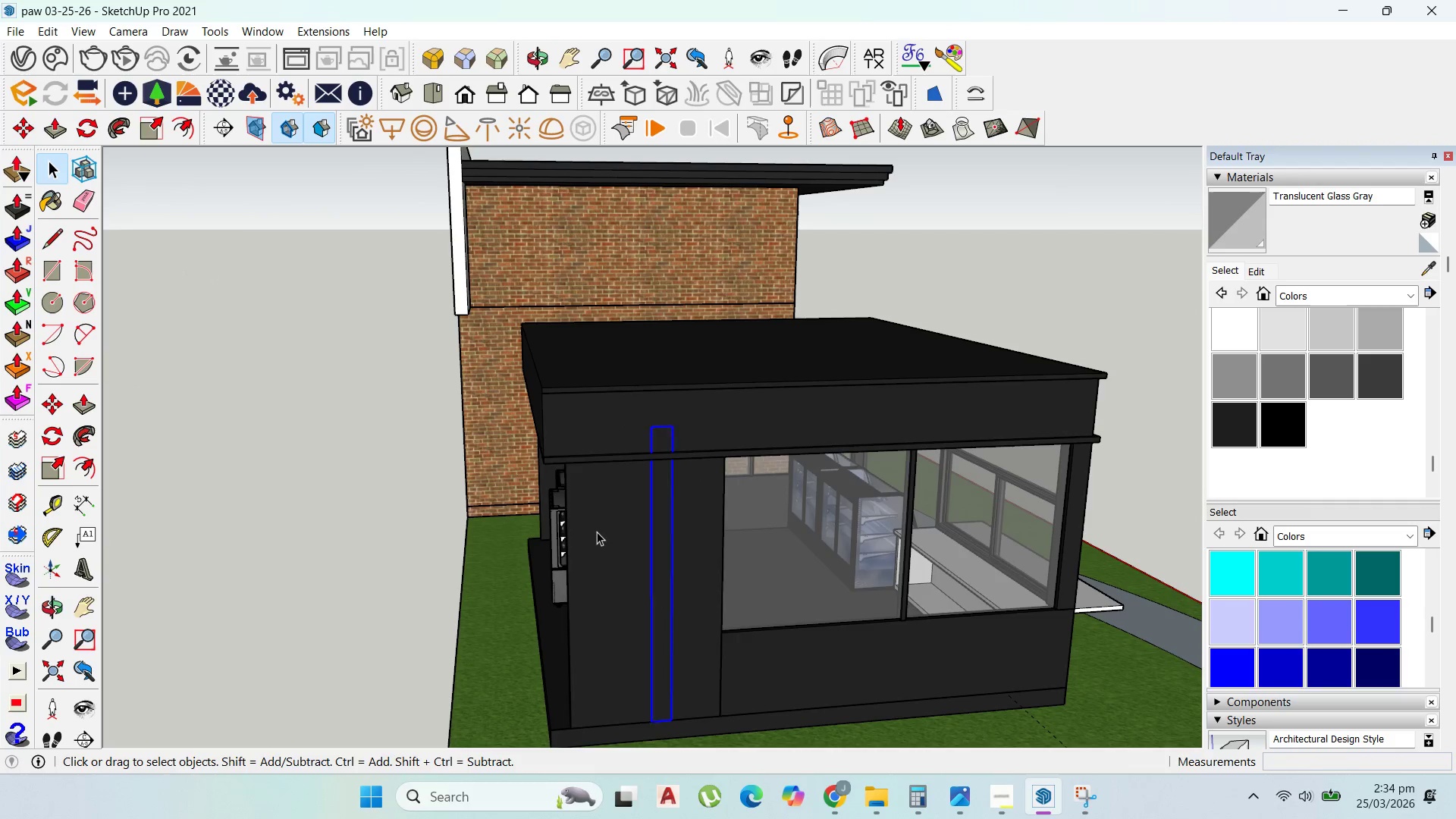 
key(M)
 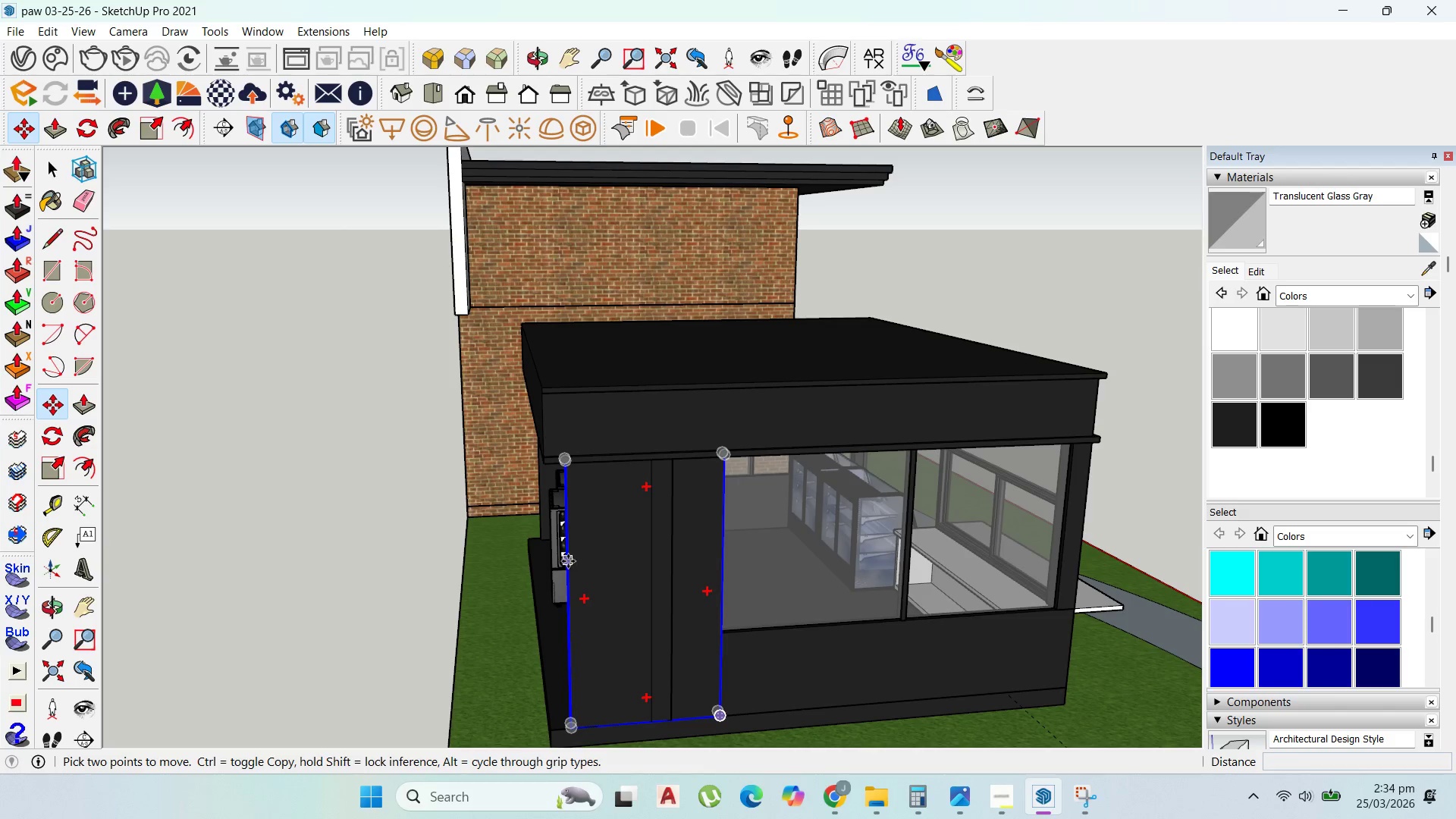 
left_click([566, 561])
 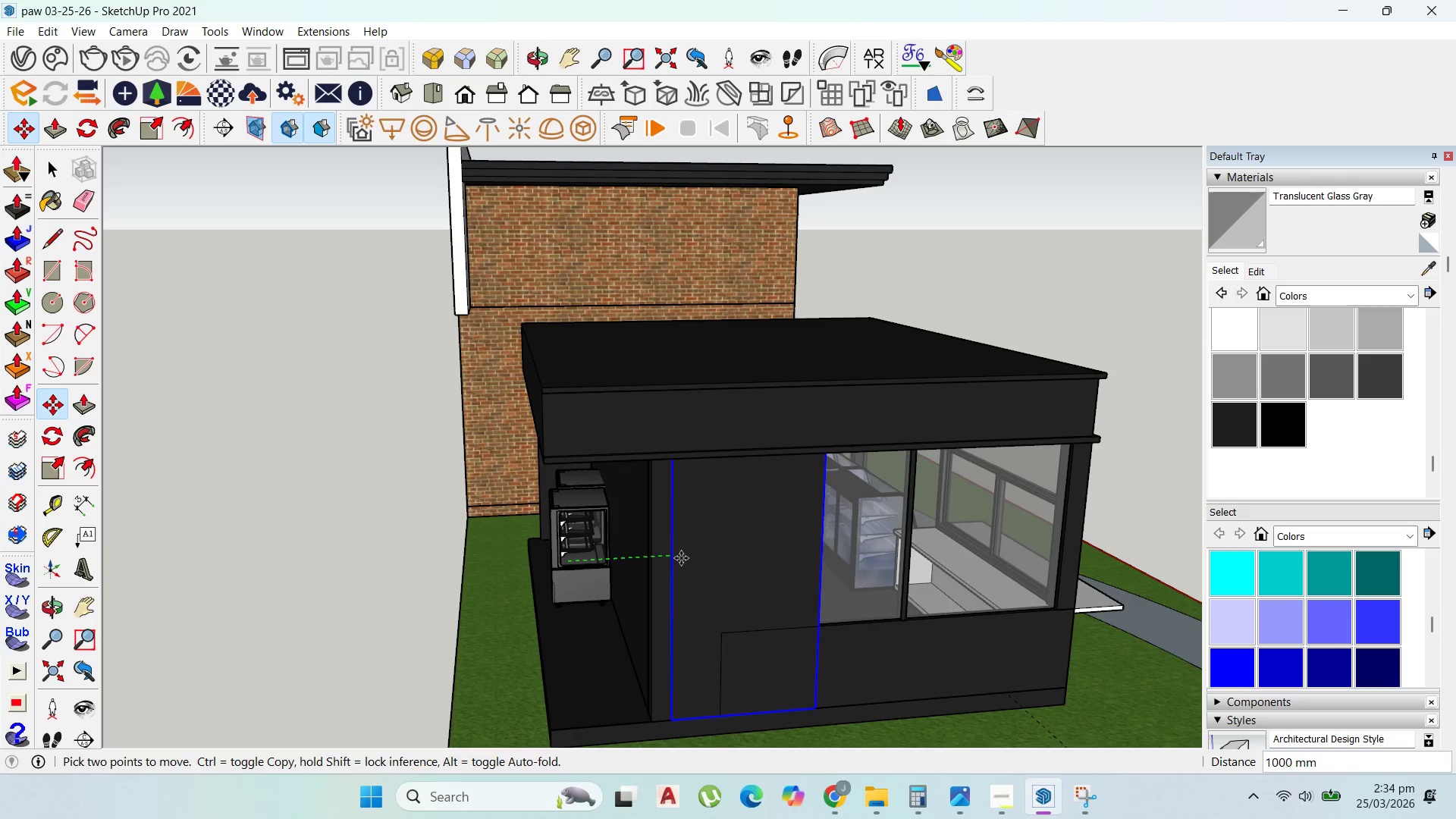 
left_click([681, 558])
 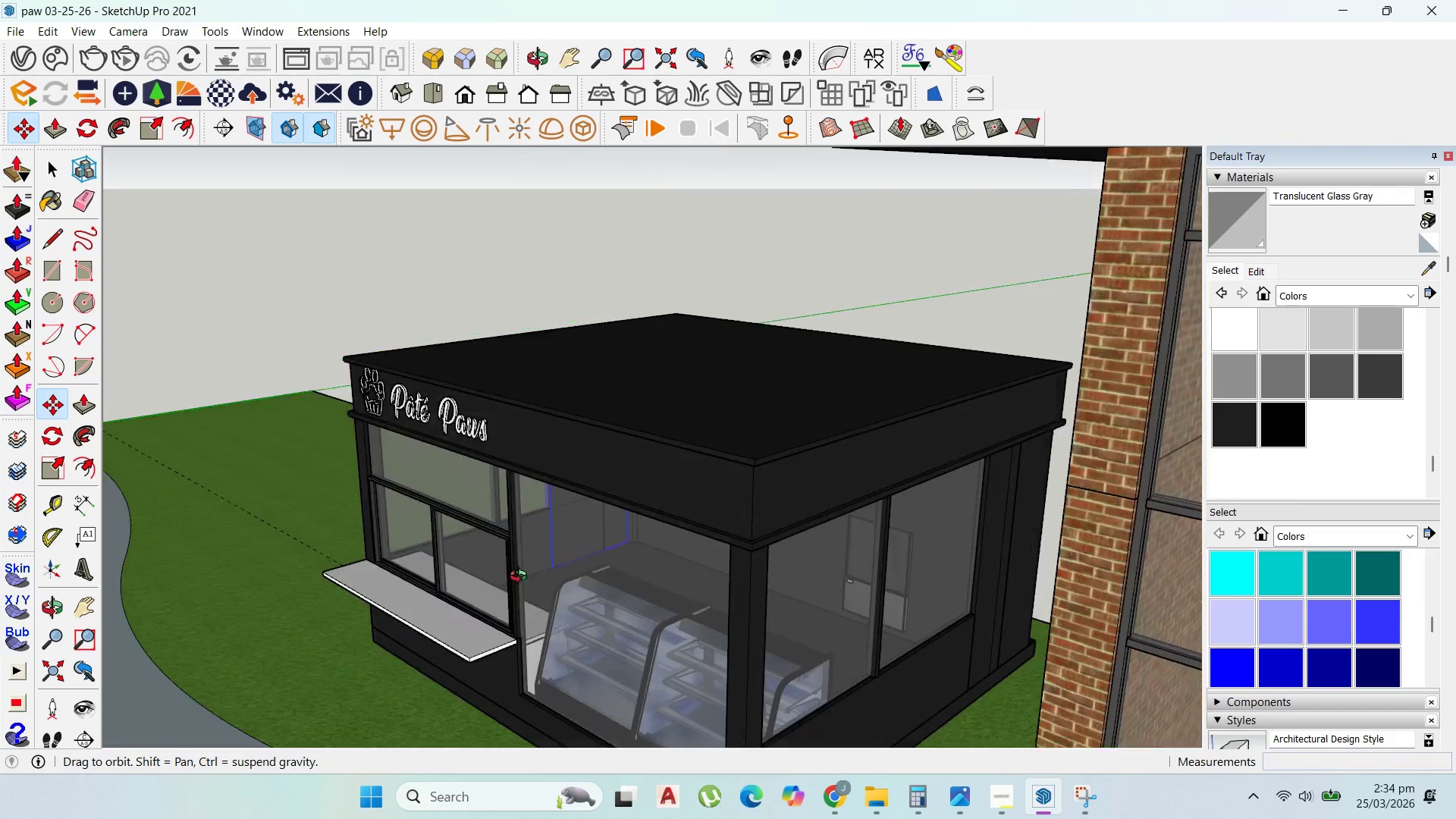 
key(Escape)
 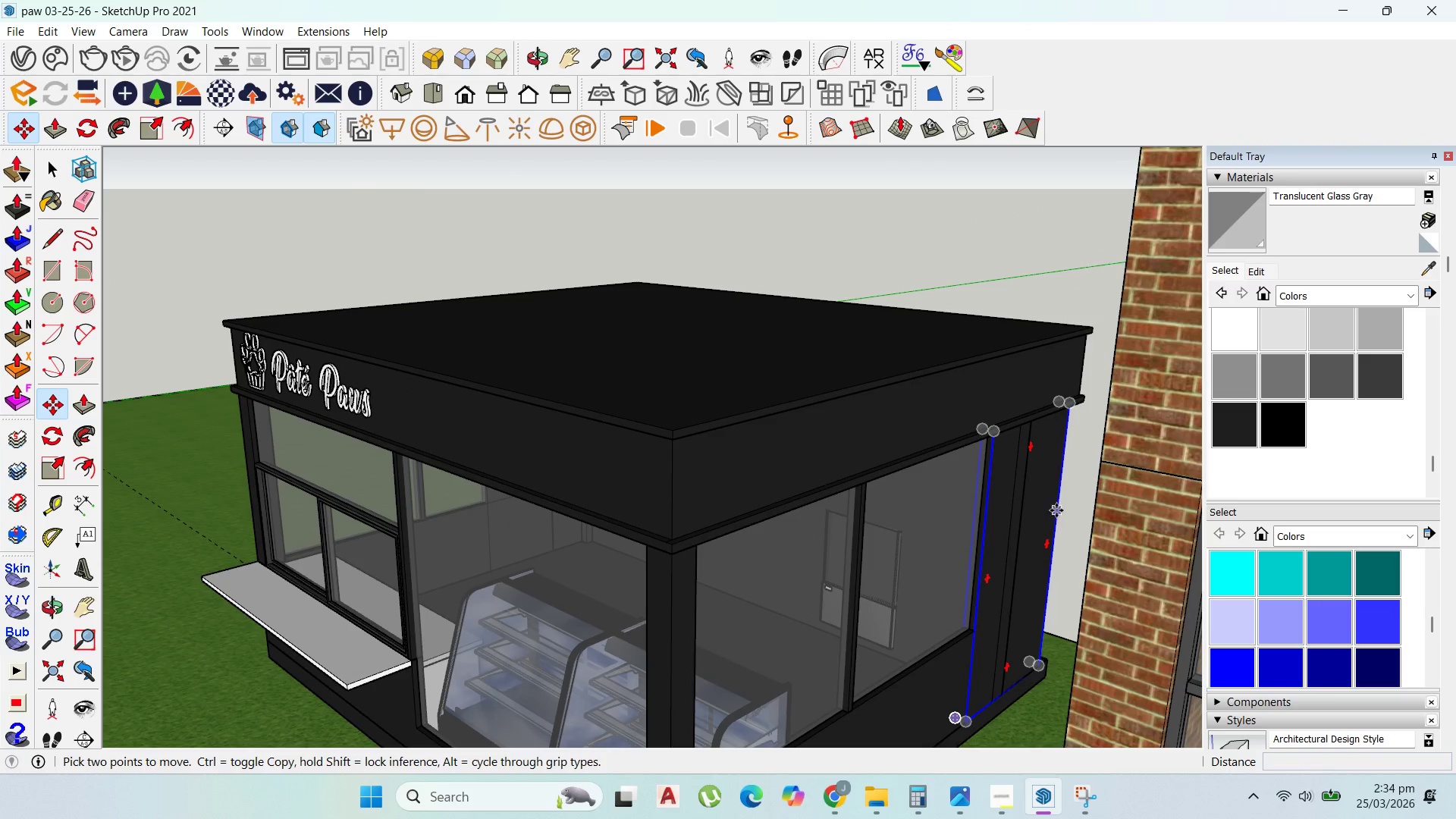 
scroll: coordinate [989, 541], scroll_direction: up, amount: 2.0
 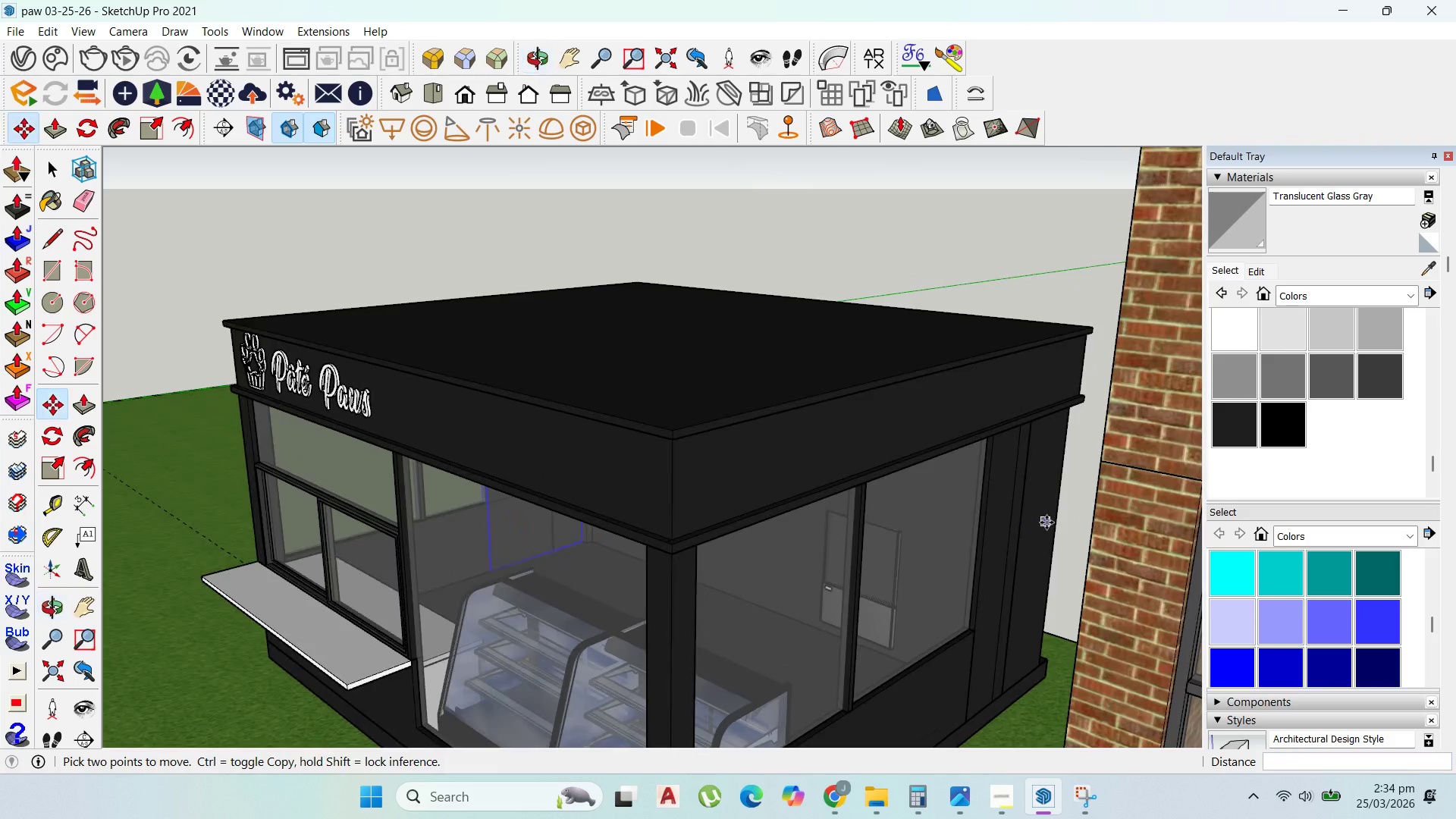 
left_click([1056, 510])
 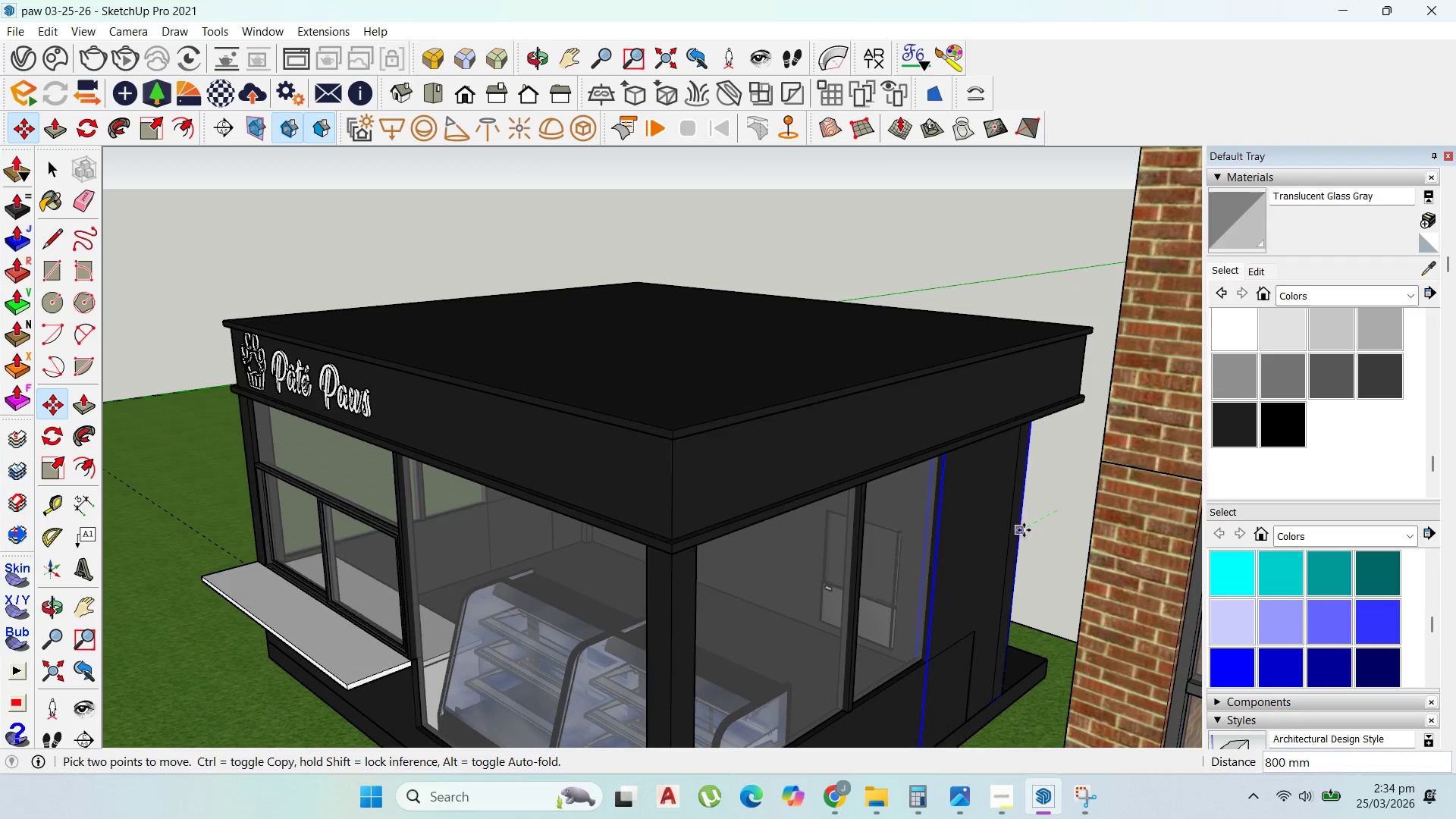 
left_click([1024, 530])
 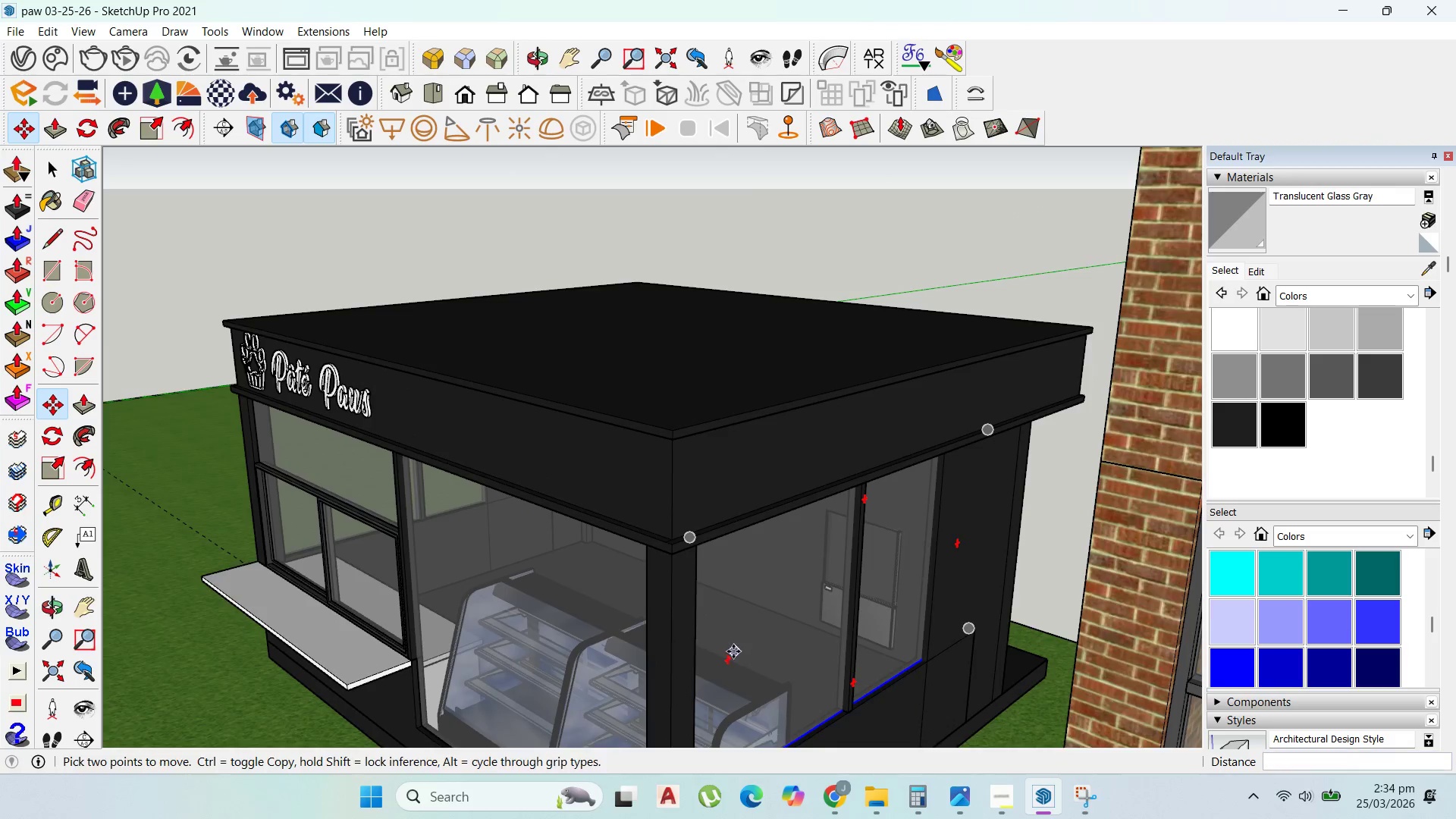 
scroll: coordinate [734, 651], scroll_direction: up, amount: 1.0
 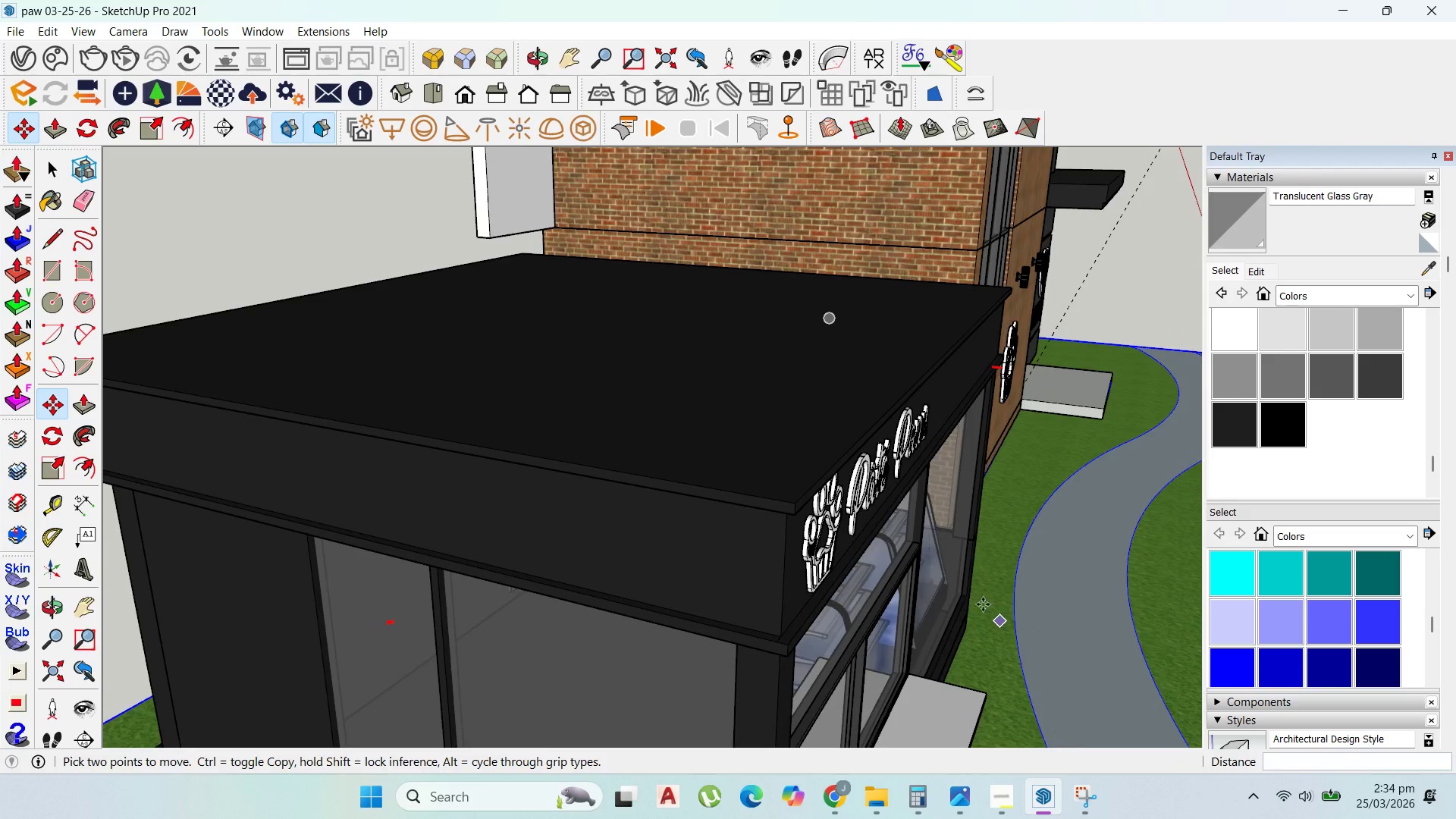 
scroll: coordinate [1172, 672], scroll_direction: down, amount: 7.0
 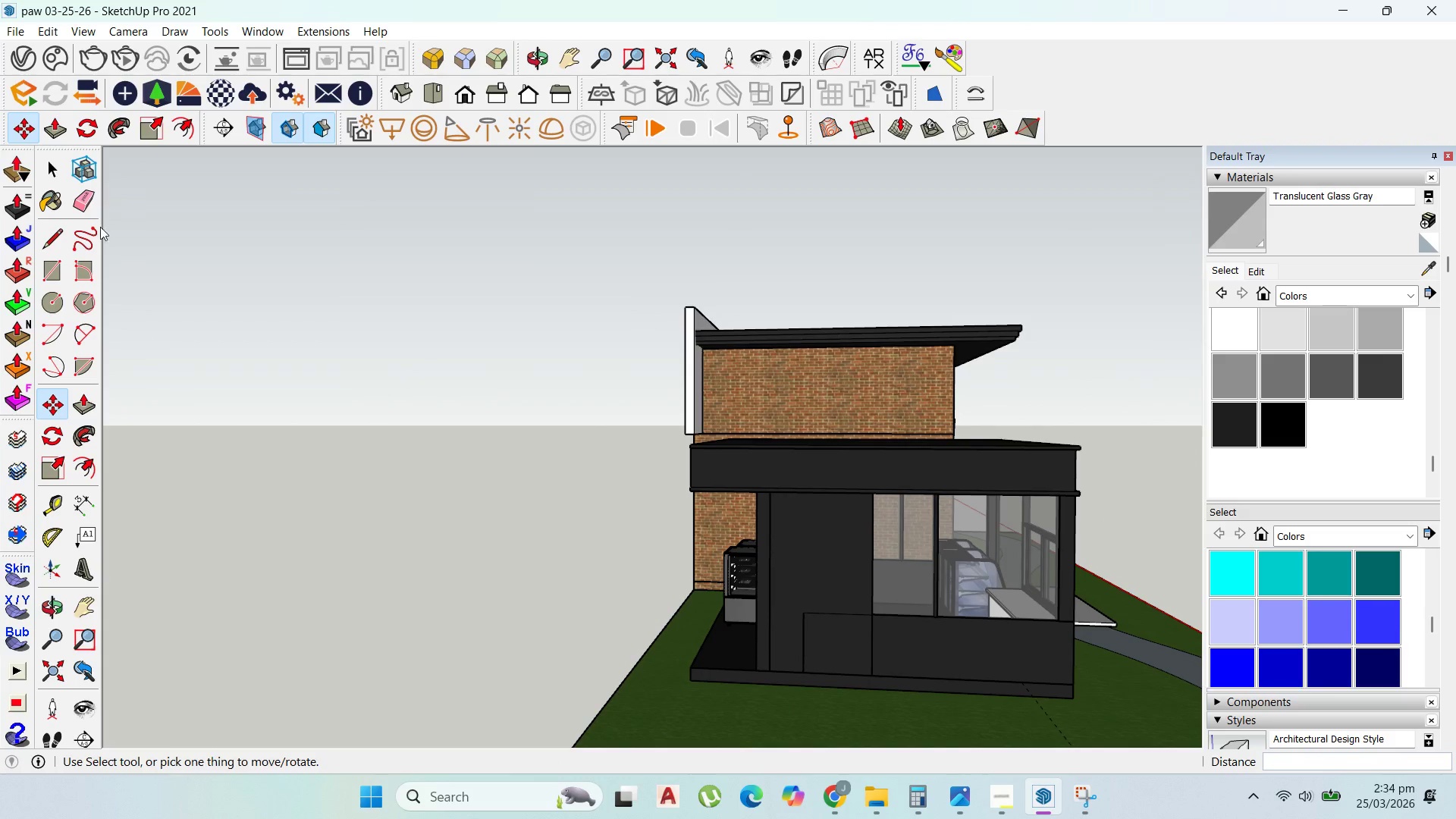 
left_click([56, 165])
 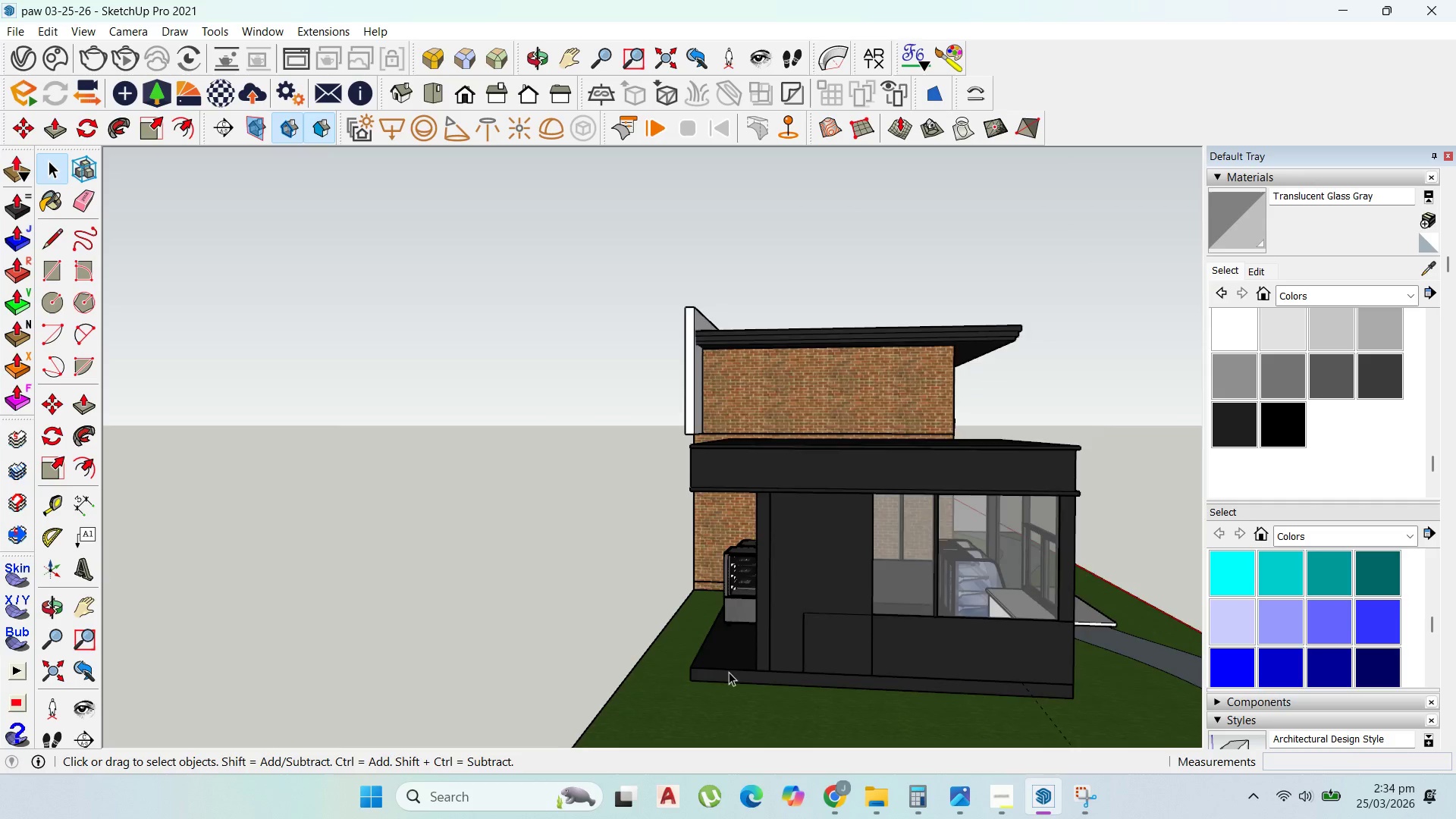 
scroll: coordinate [772, 691], scroll_direction: up, amount: 3.0
 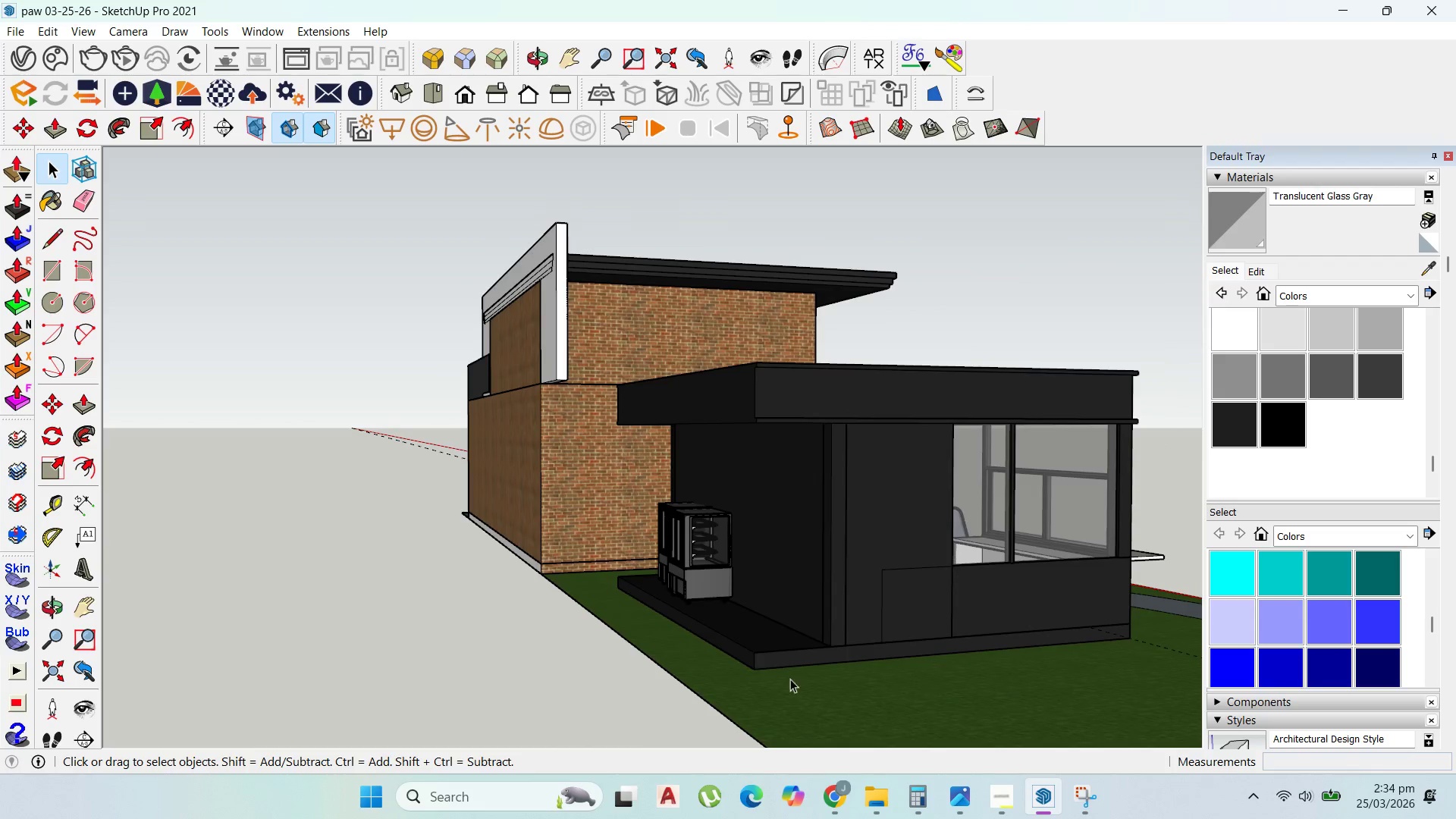 
left_click([749, 648])
 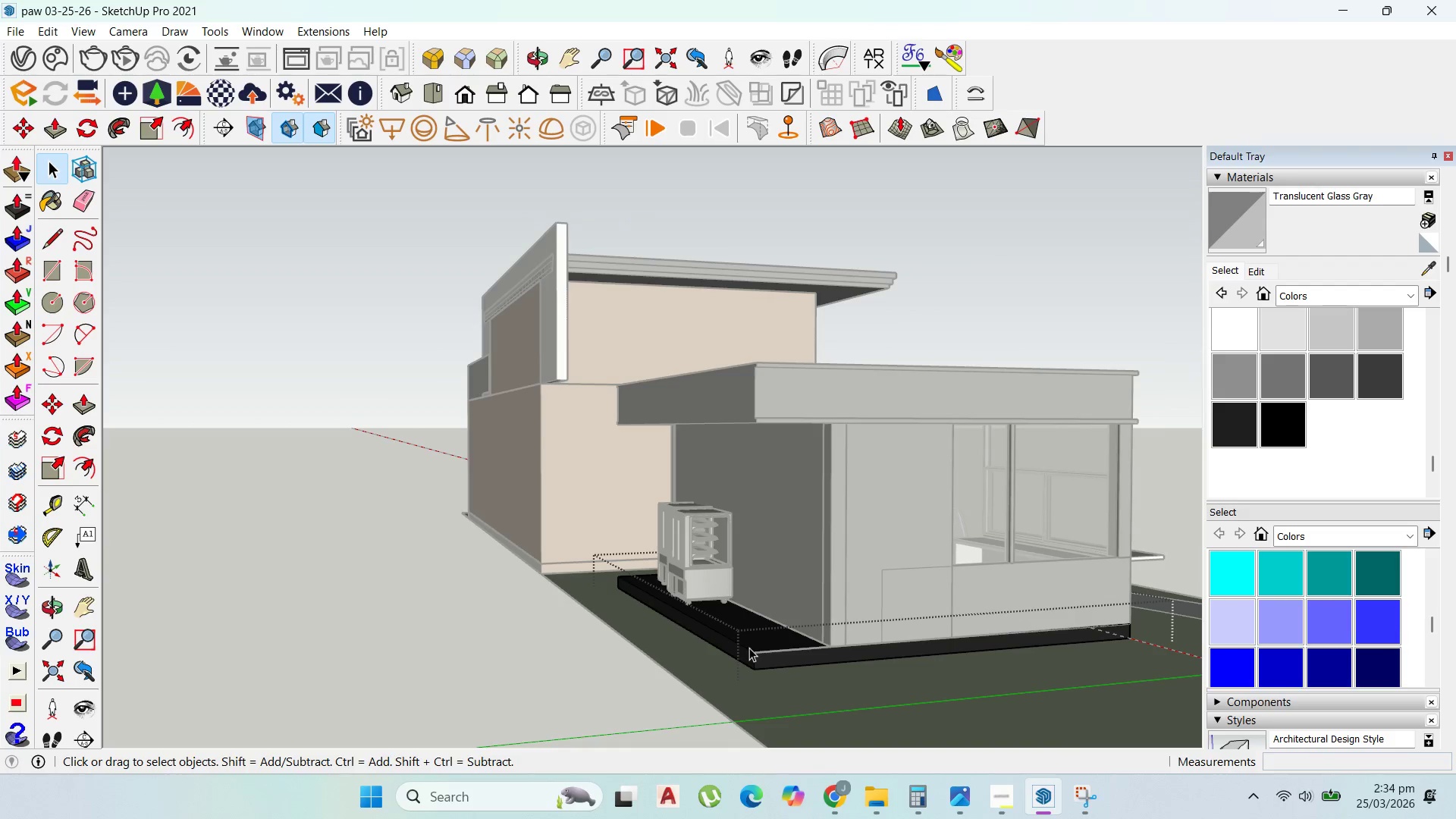 
triple_click([749, 648])
 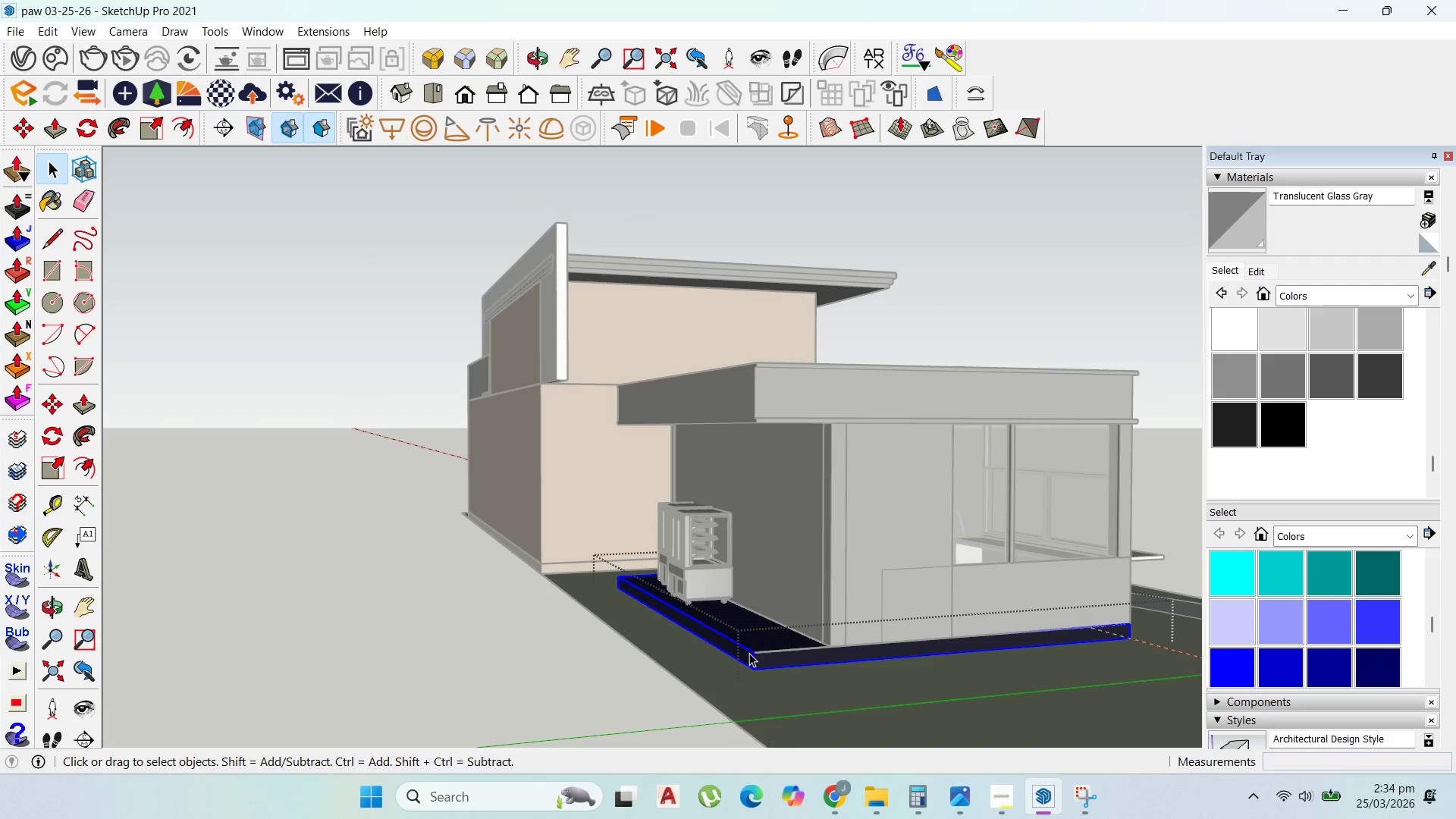 
key(P)
 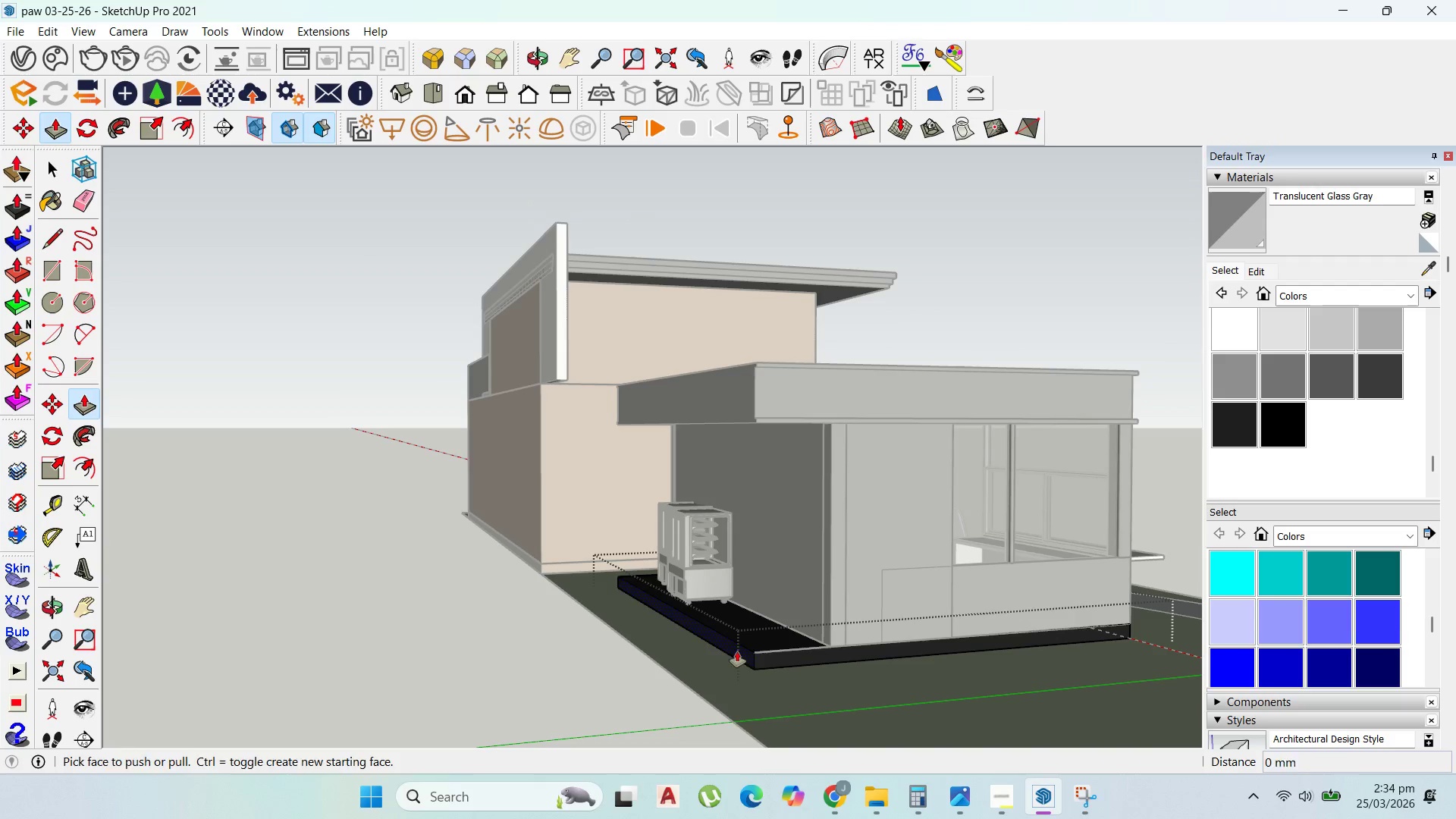 
left_click_drag(start_coordinate=[736, 651], to_coordinate=[802, 614])
 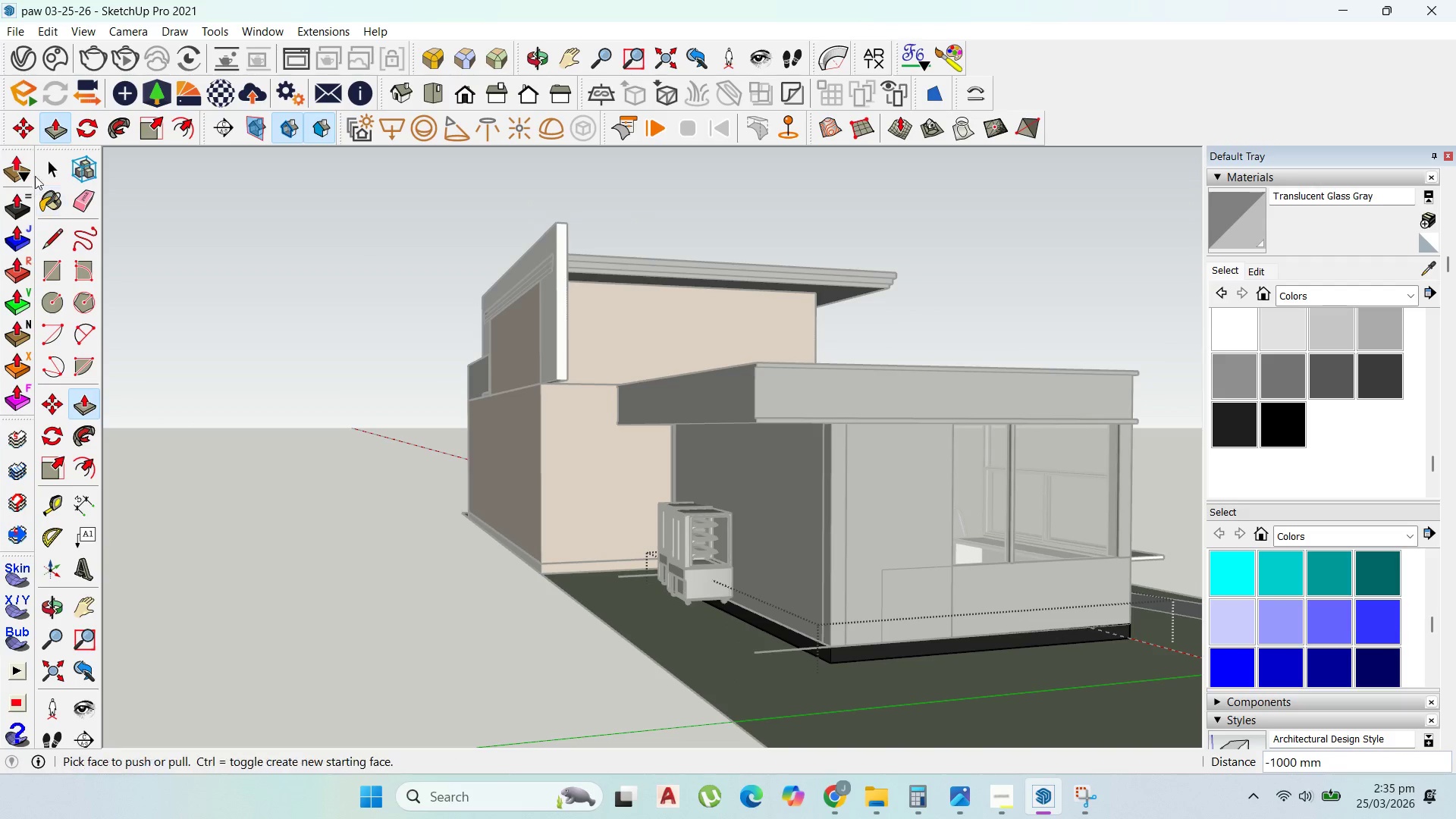 
left_click_drag(start_coordinate=[45, 166], to_coordinate=[49, 166])
 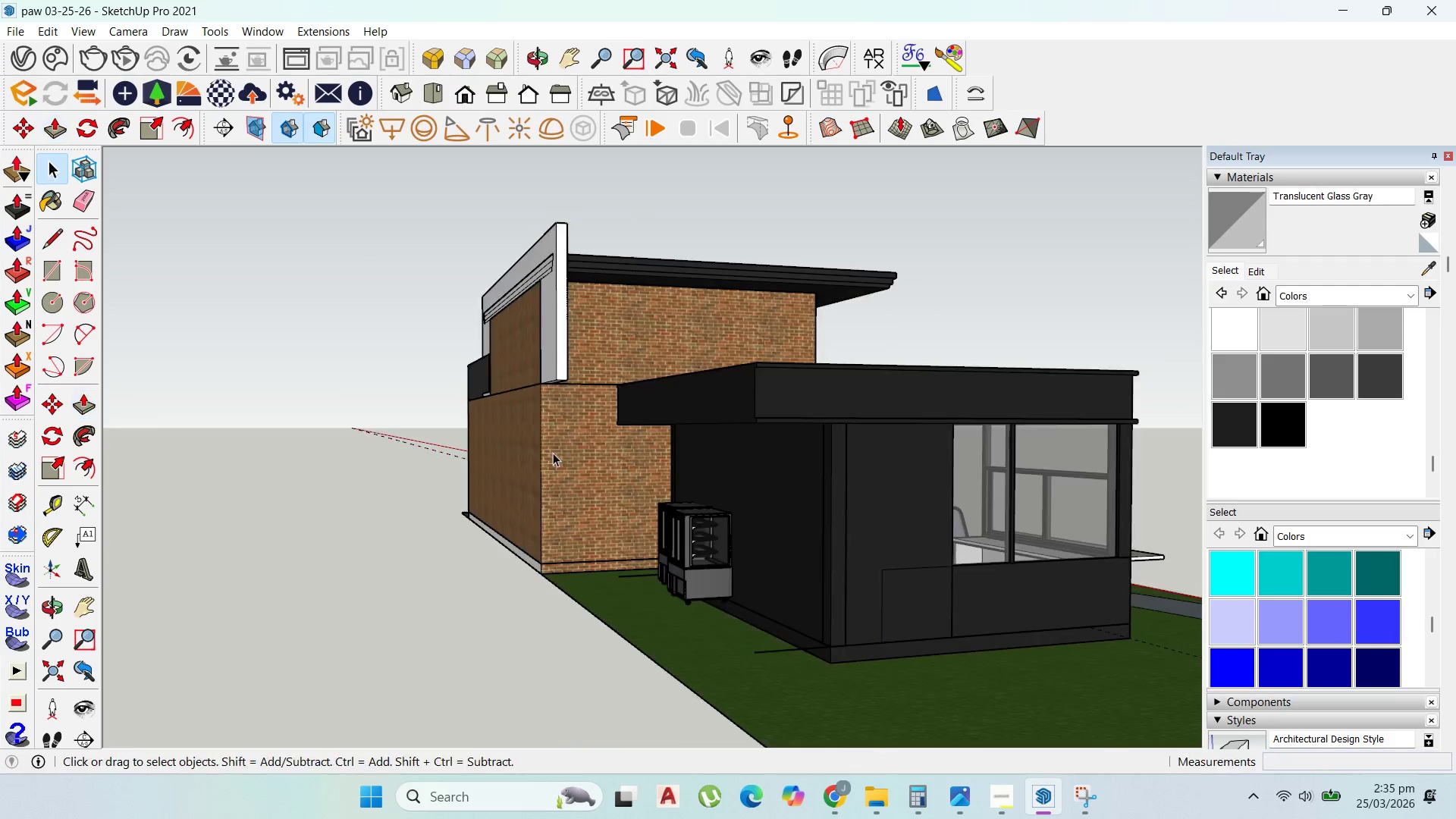 
hold_key(key=Escape, duration=6.28)
 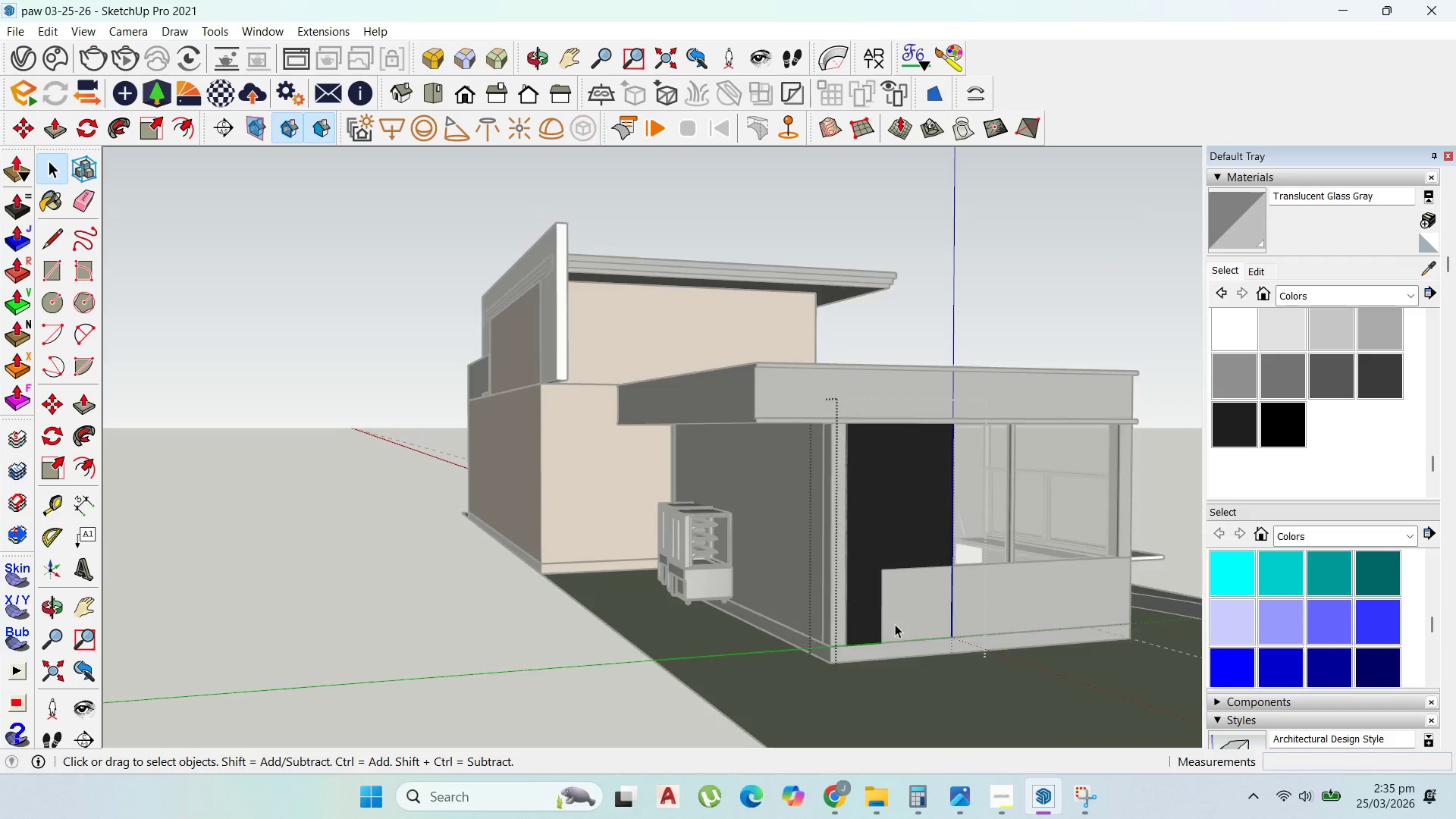 
double_click([770, 653])
 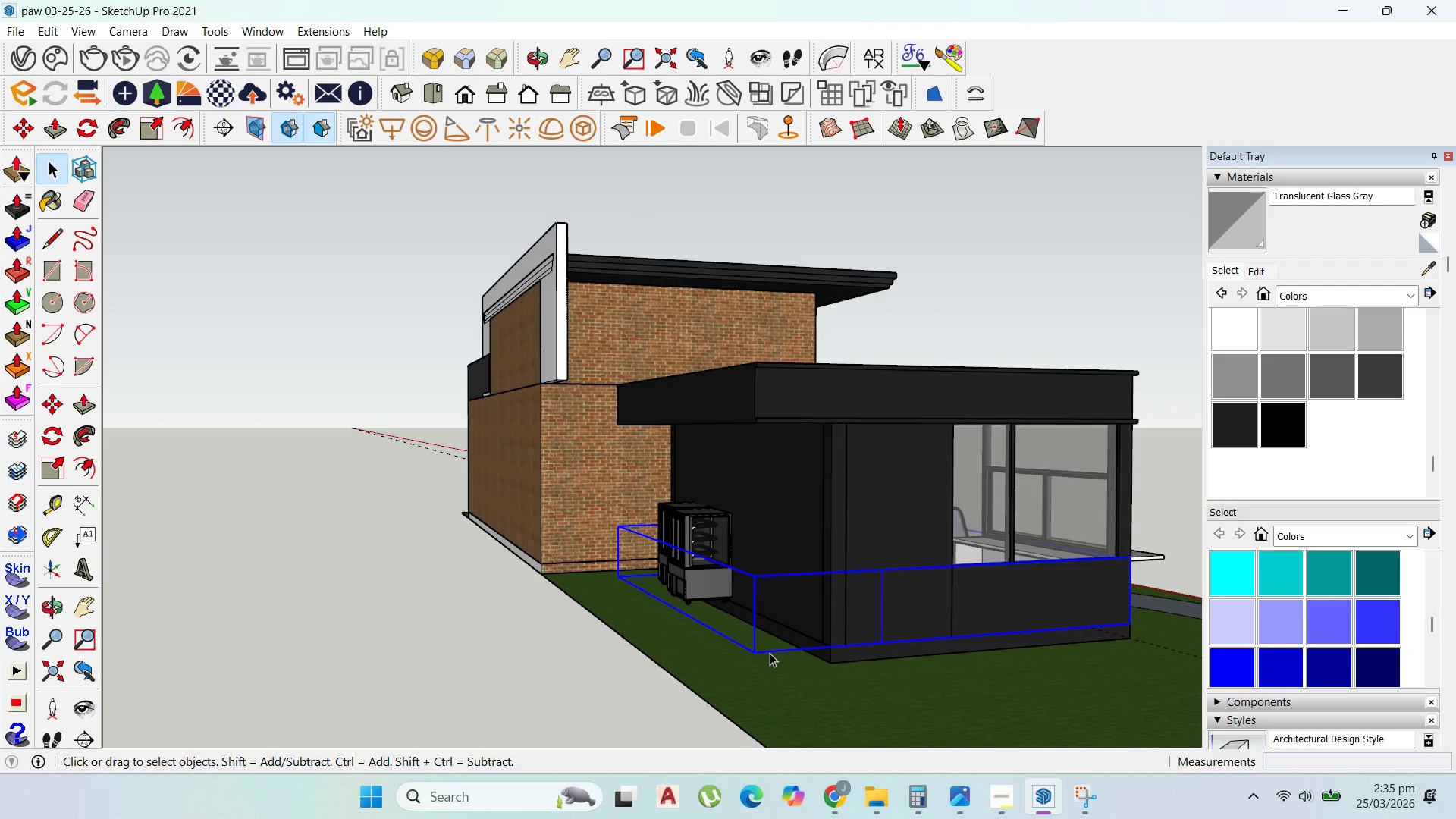 
triple_click([770, 653])
 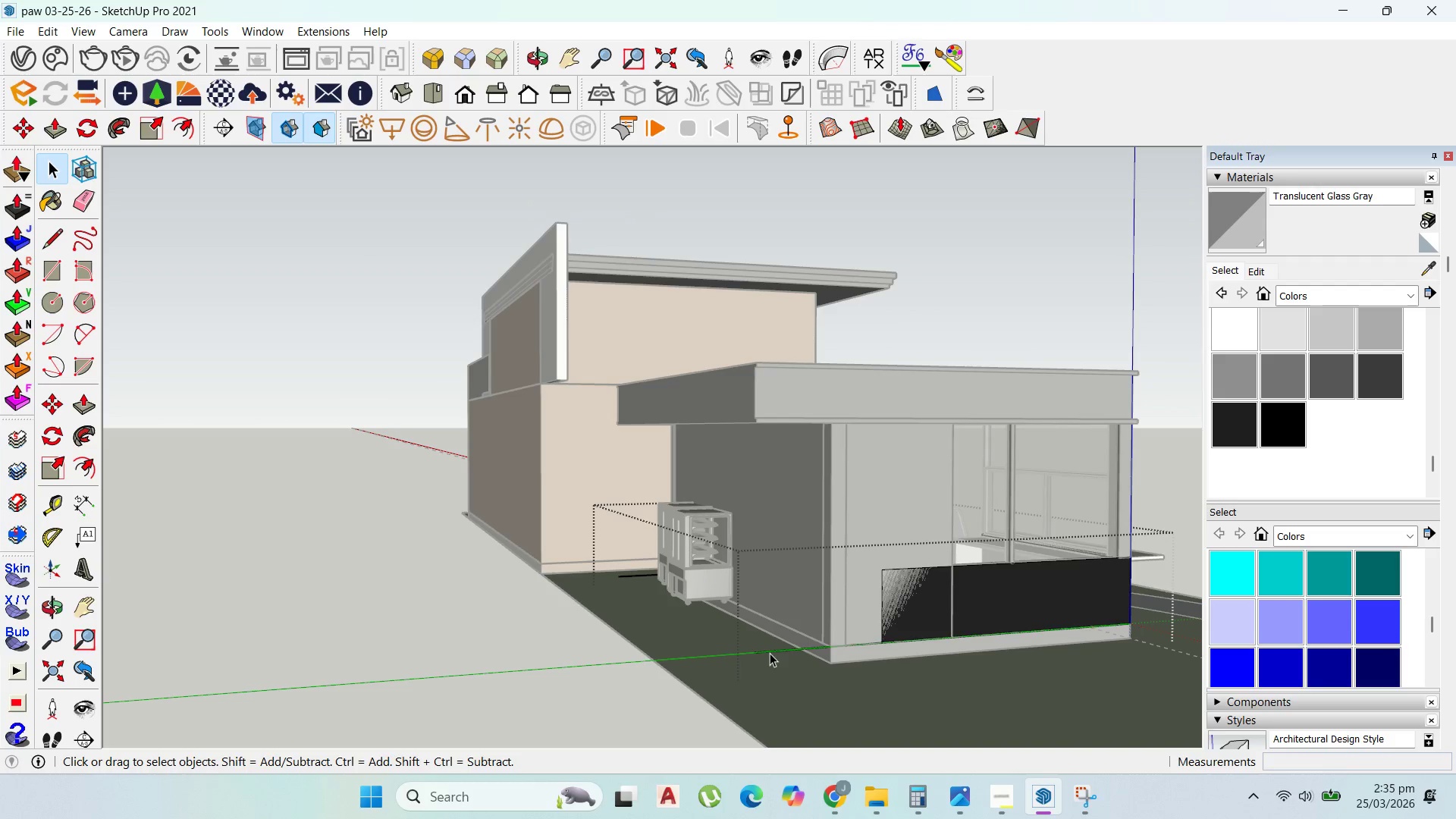 
triple_click([770, 653])
 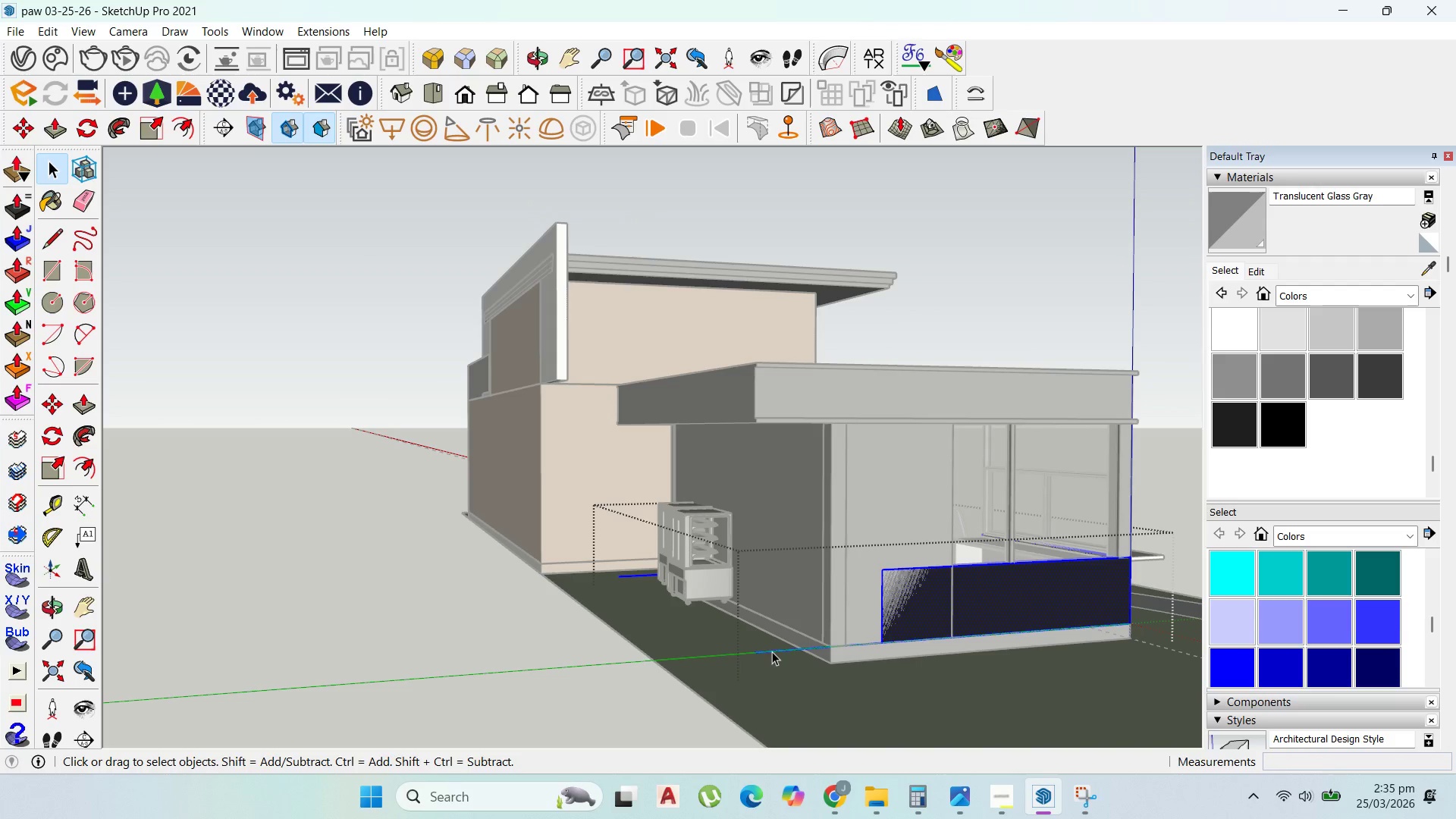 
left_click([775, 649])
 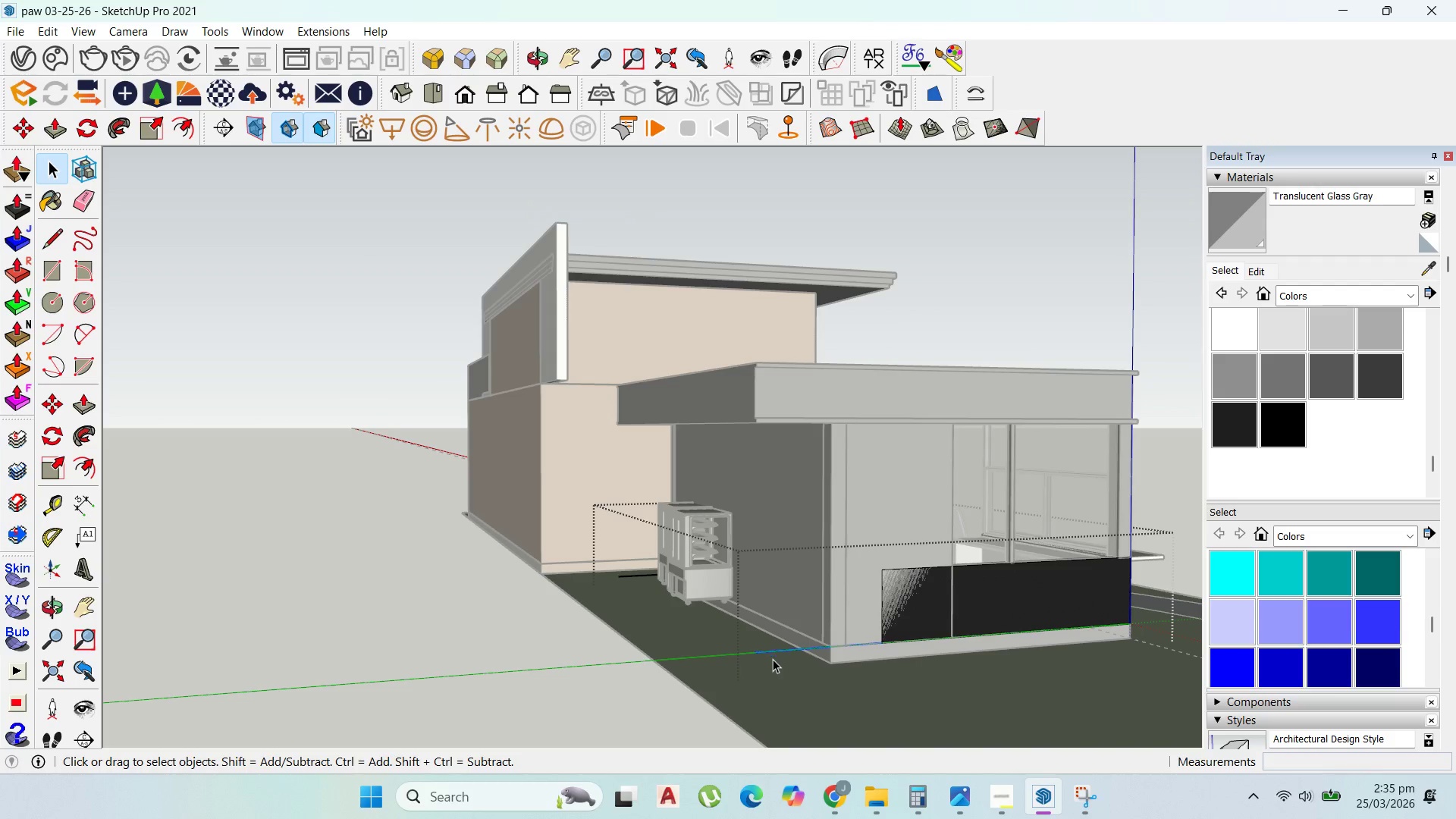 
left_click_drag(start_coordinate=[770, 660], to_coordinate=[669, 613])
 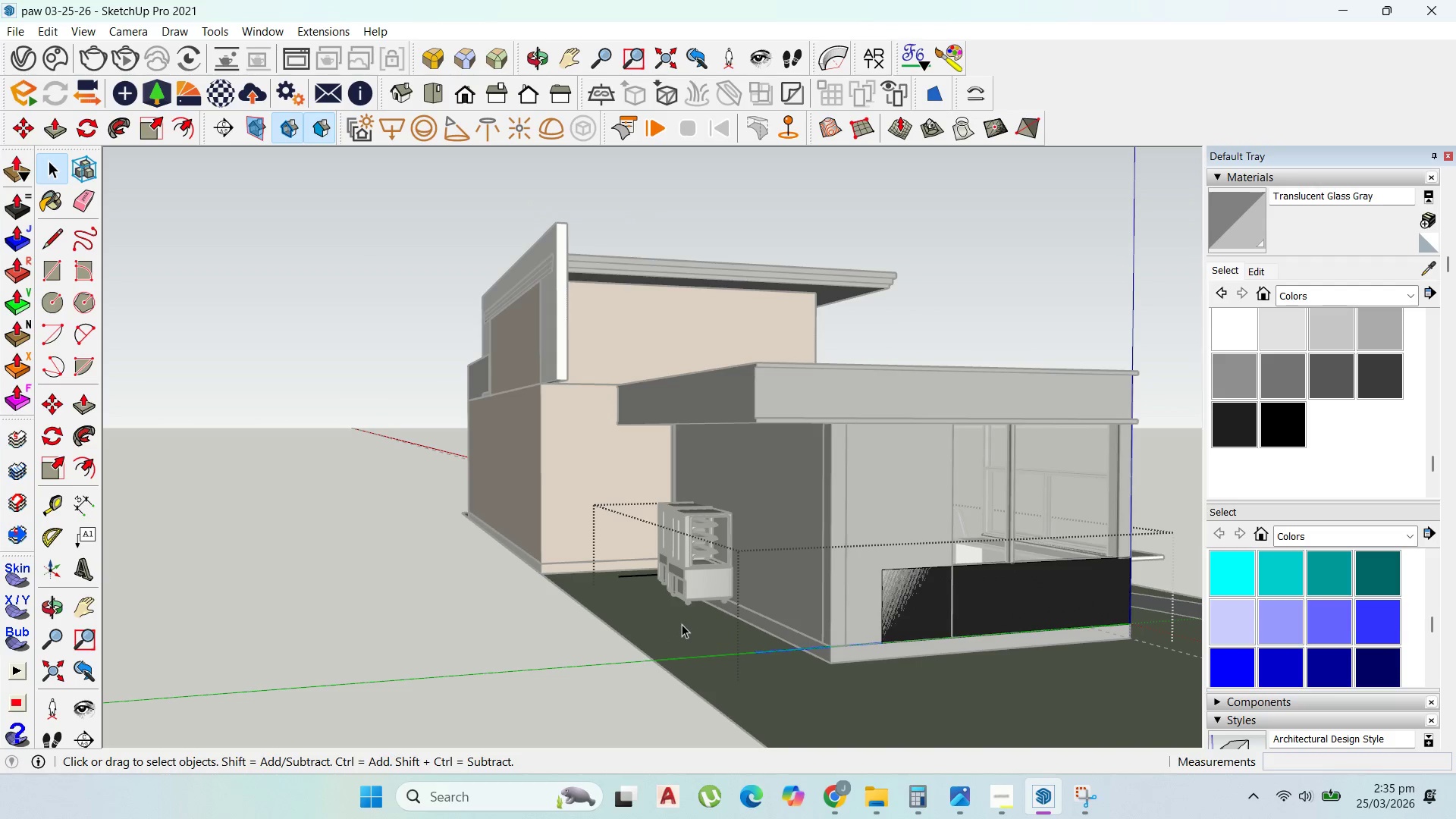 
key(Delete)
 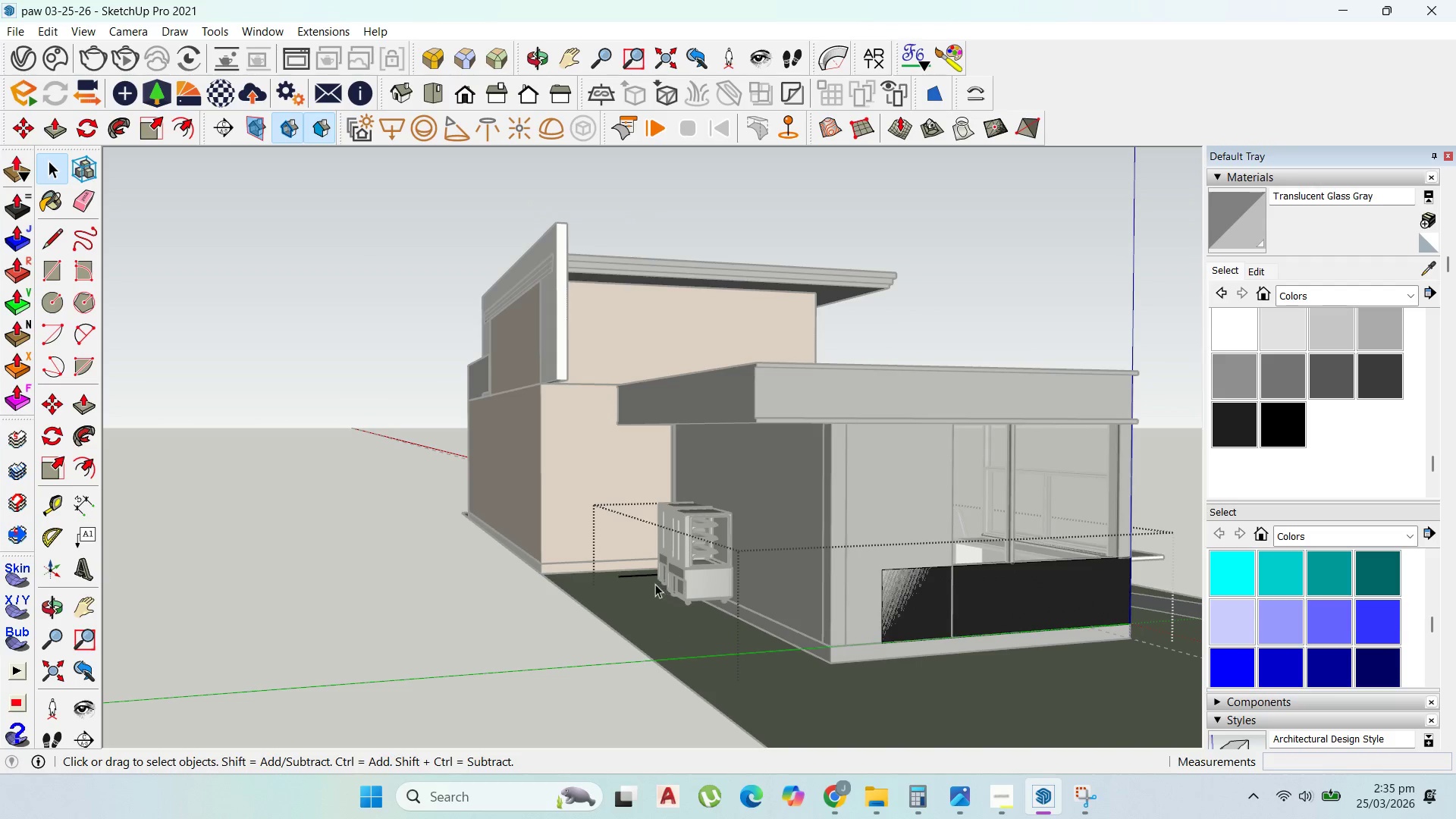 
left_click_drag(start_coordinate=[657, 586], to_coordinate=[618, 563])
 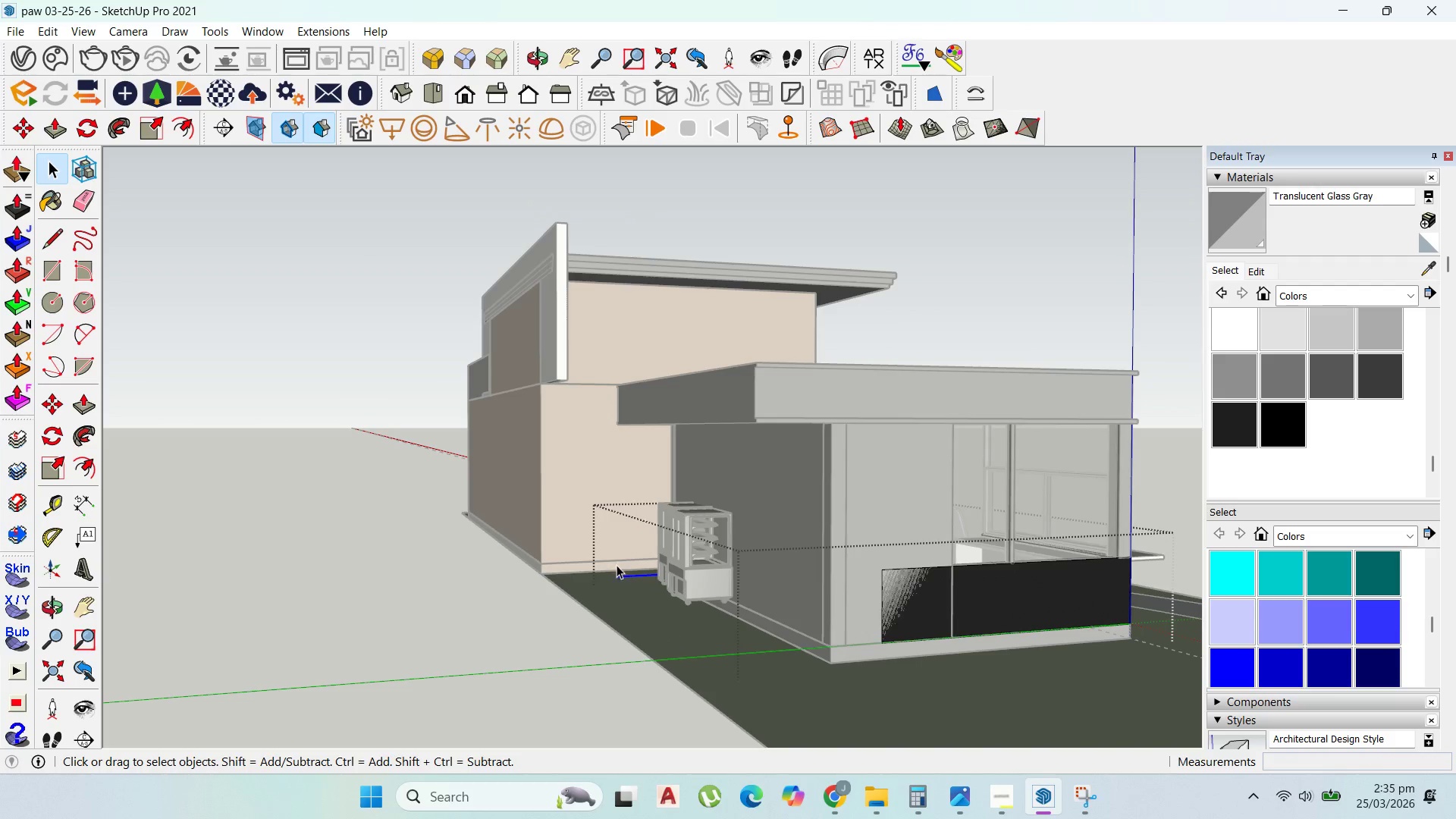 
key(Delete)
 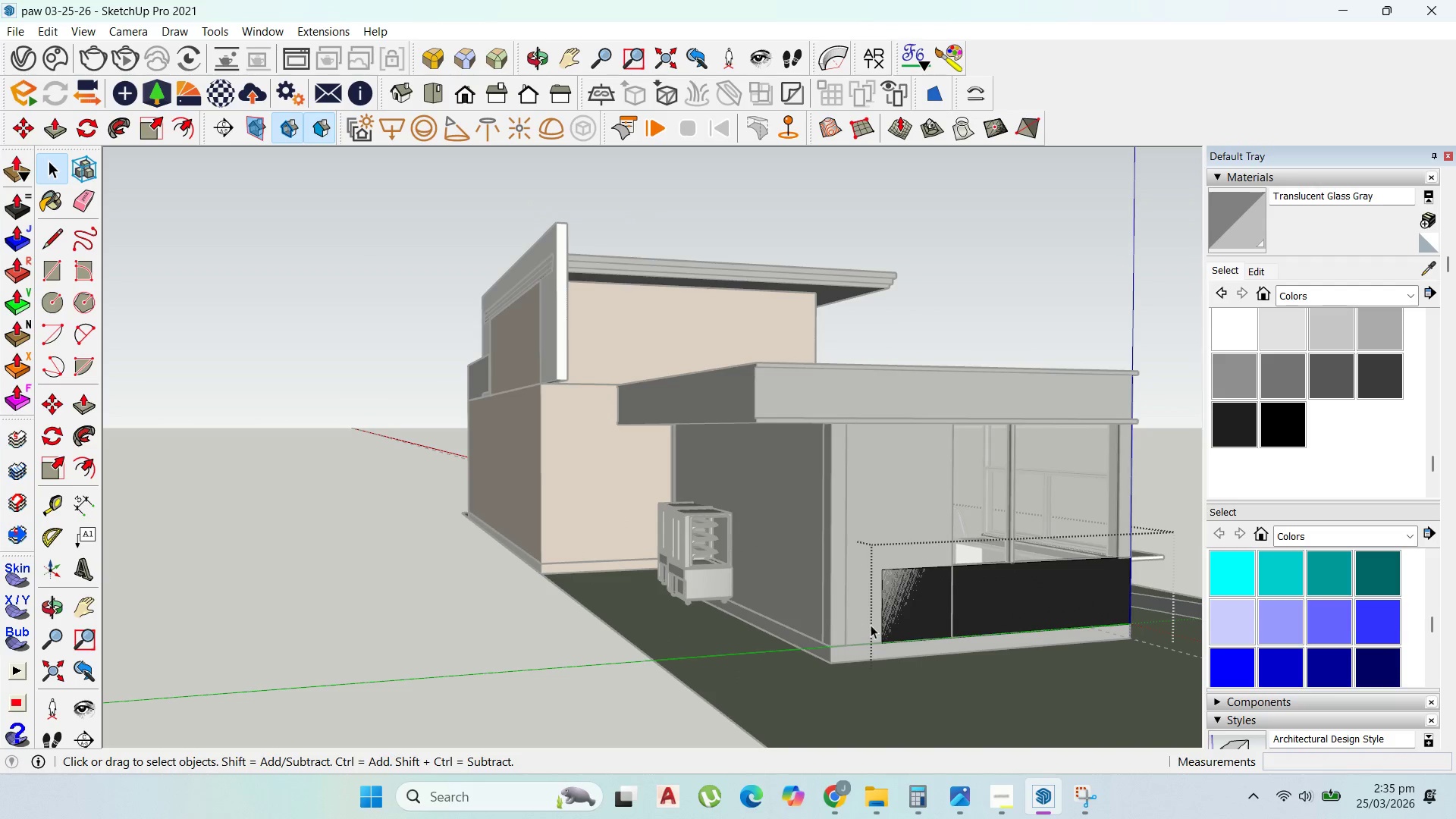 
key(Escape)
 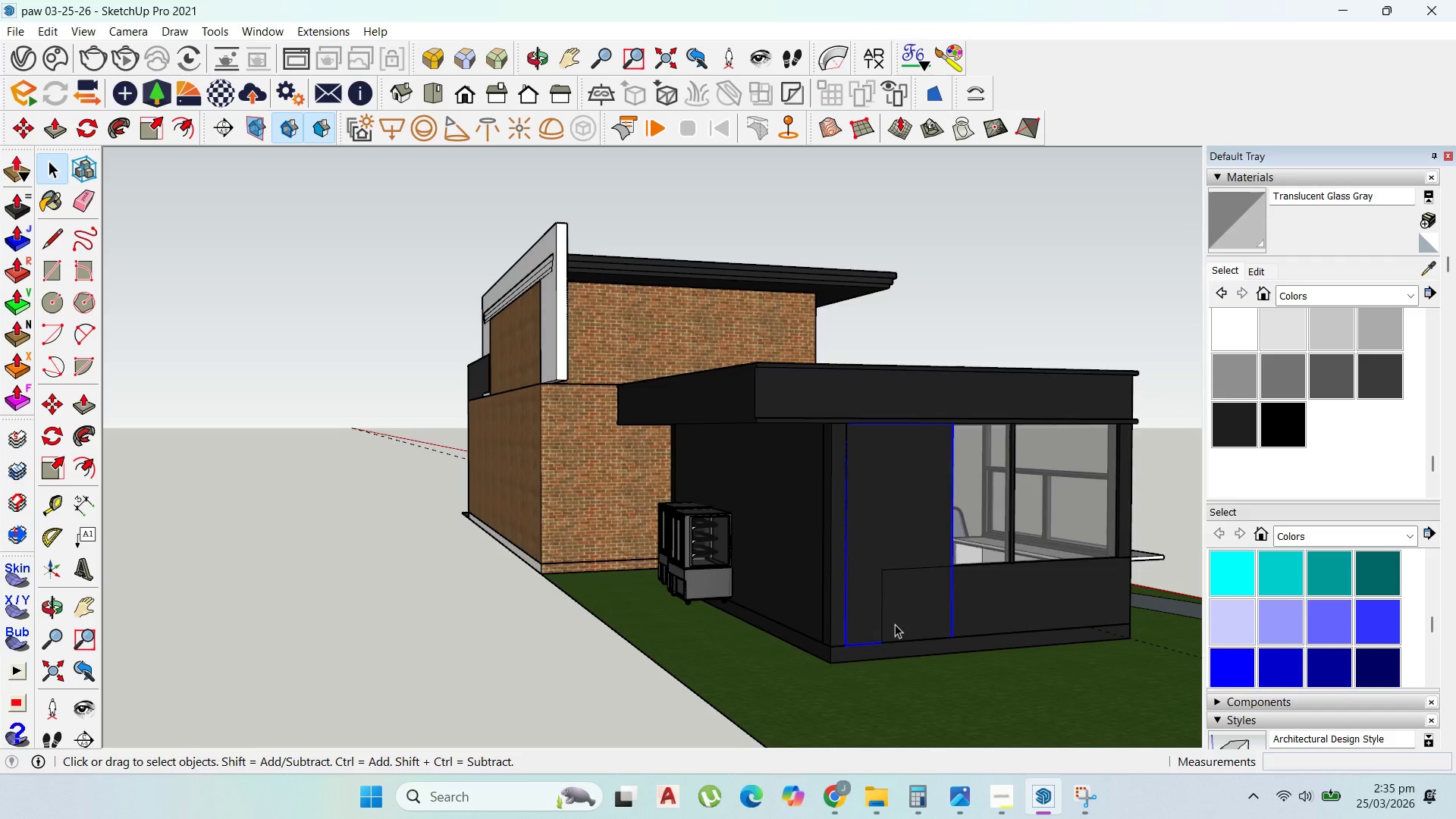 
double_click([895, 624])
 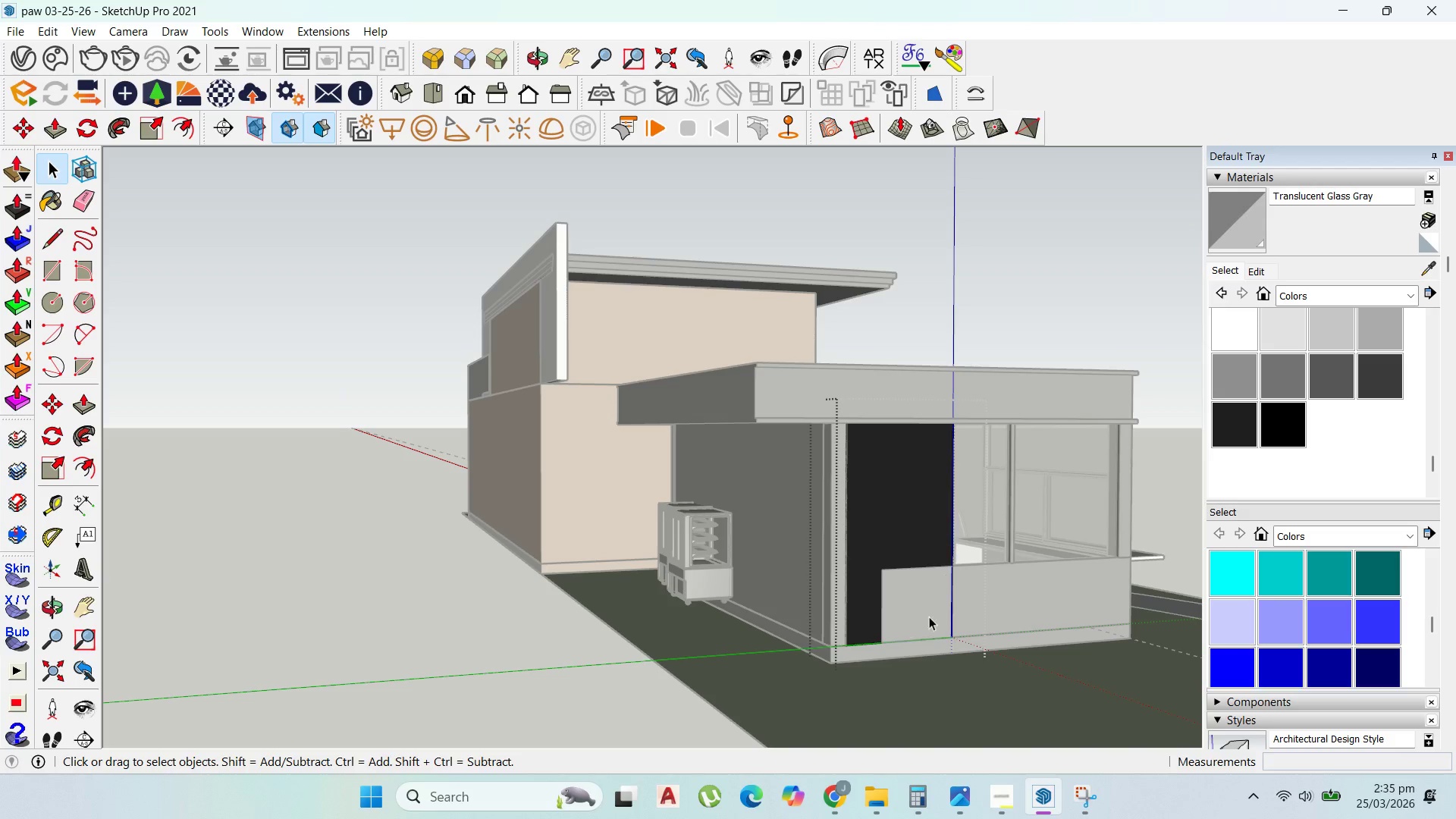 
key(Escape)
 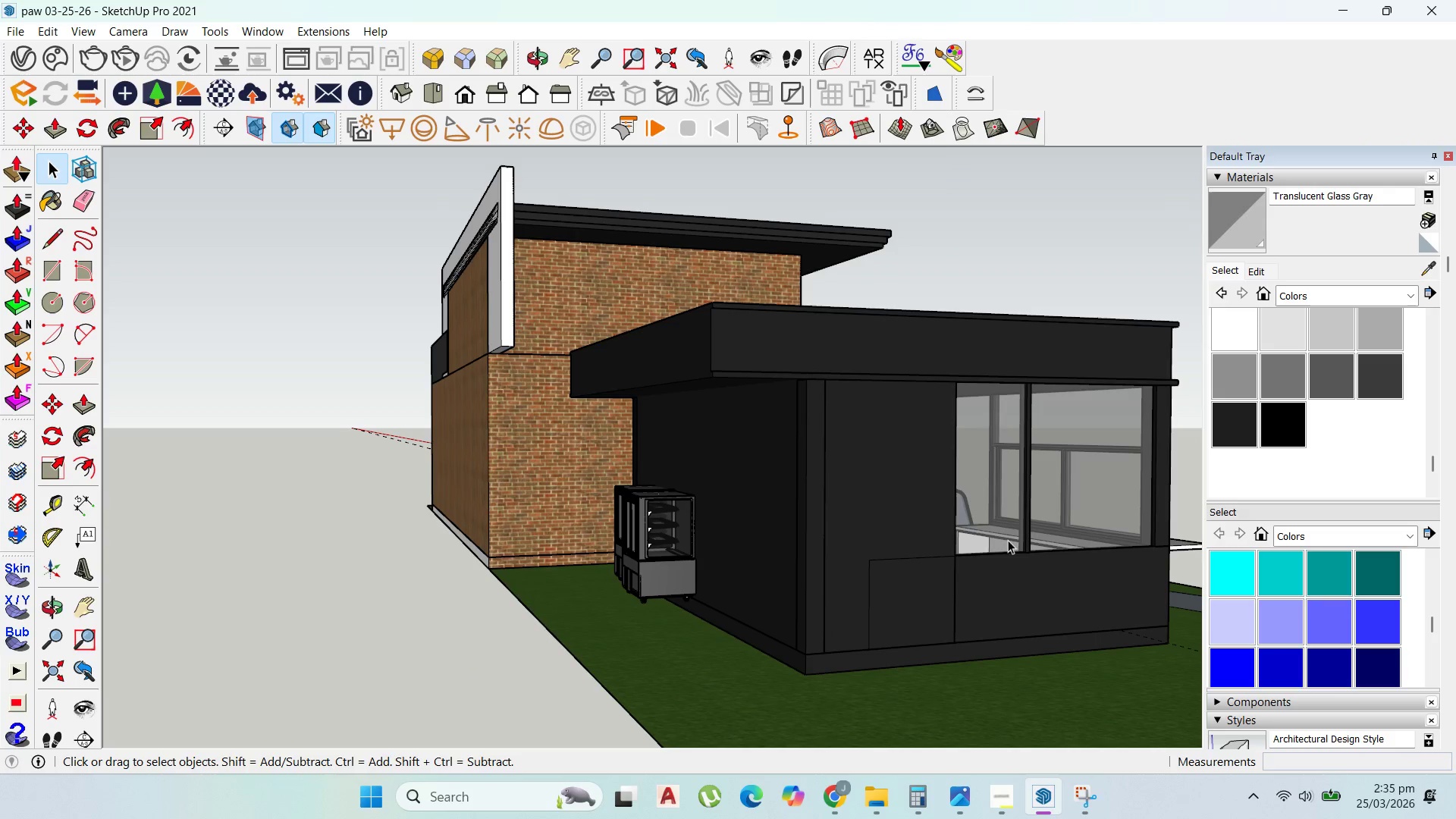 
key(Escape)
 